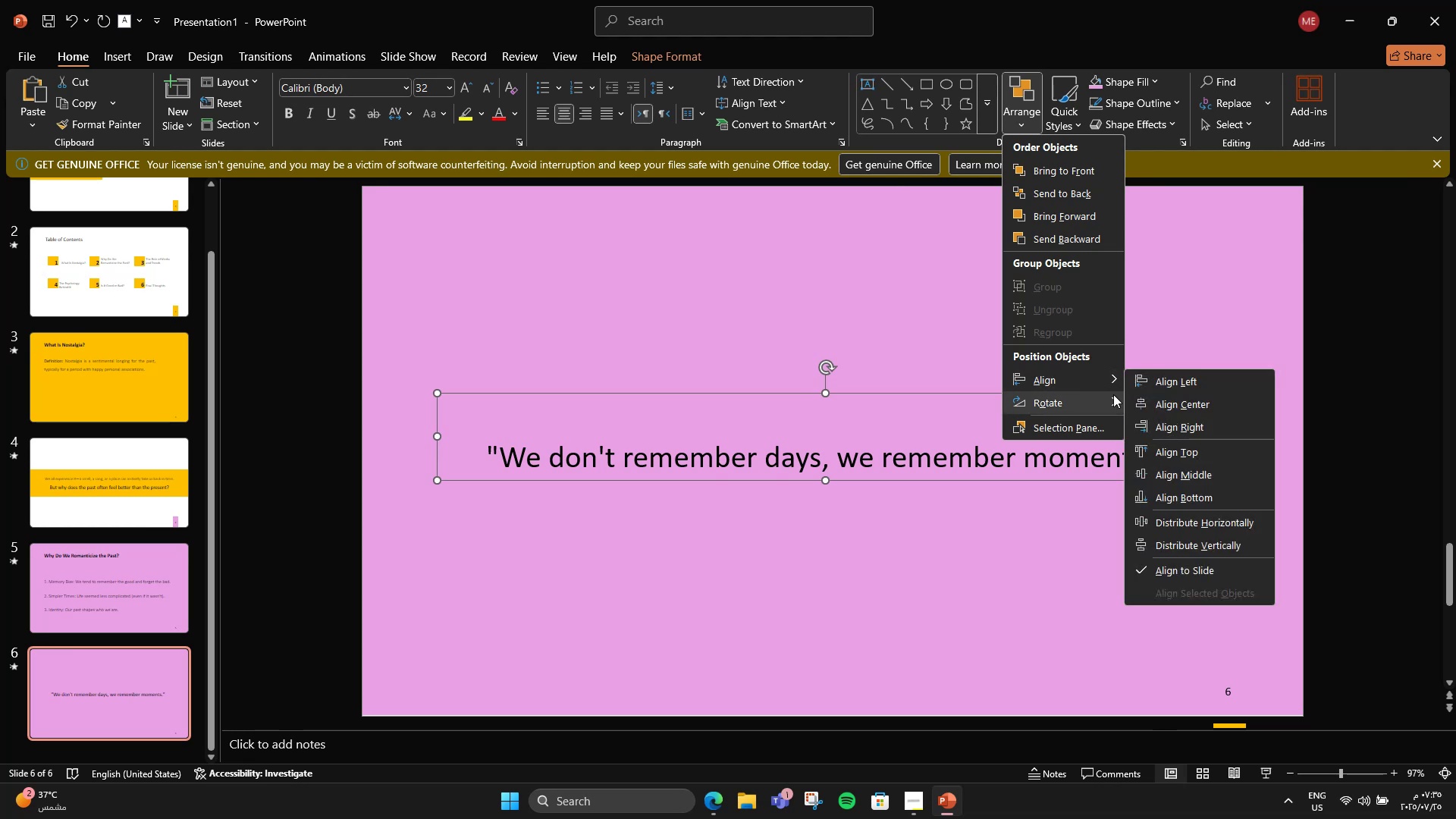 
left_click([1179, 415])
 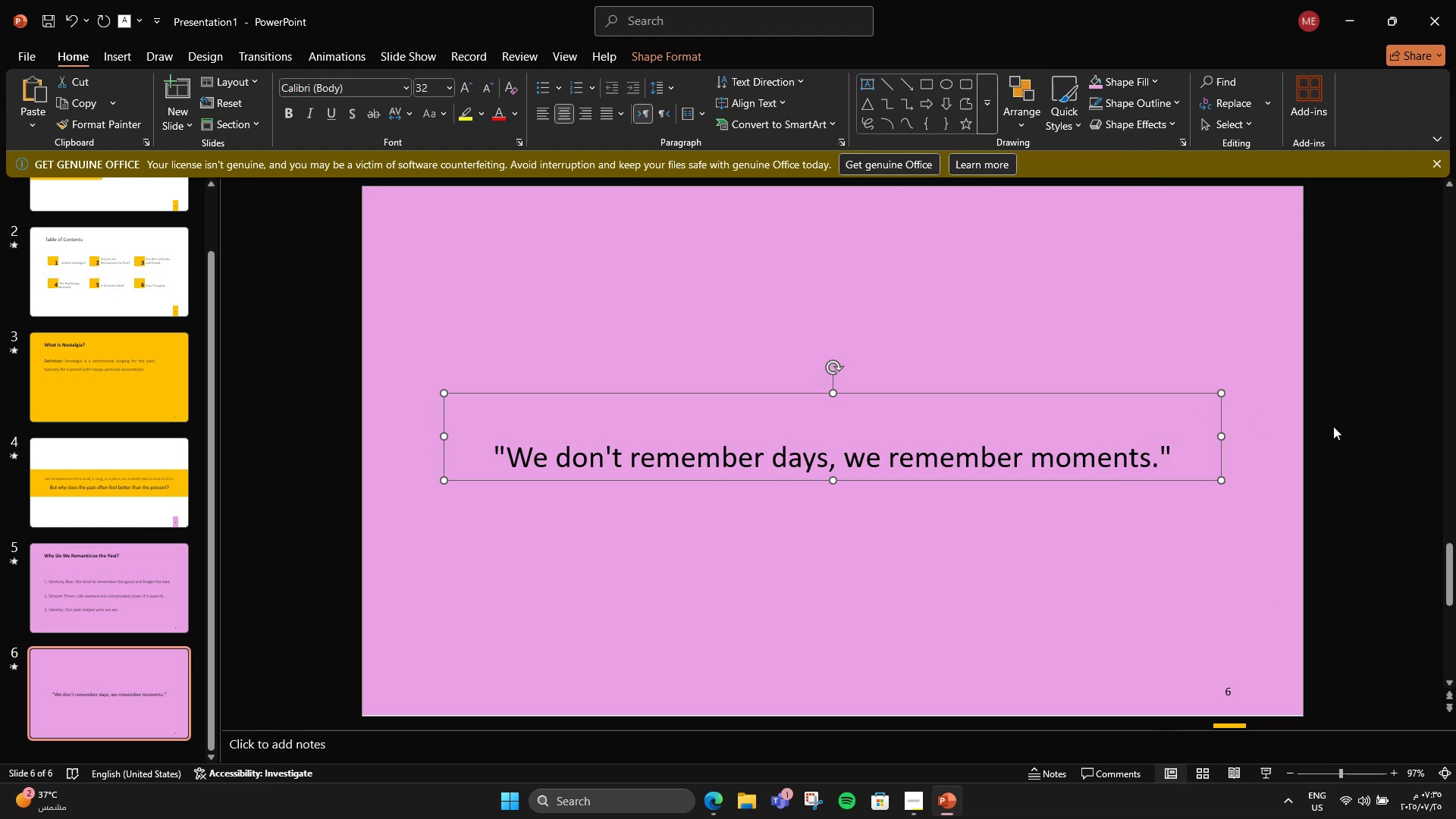 
left_click([1333, 426])
 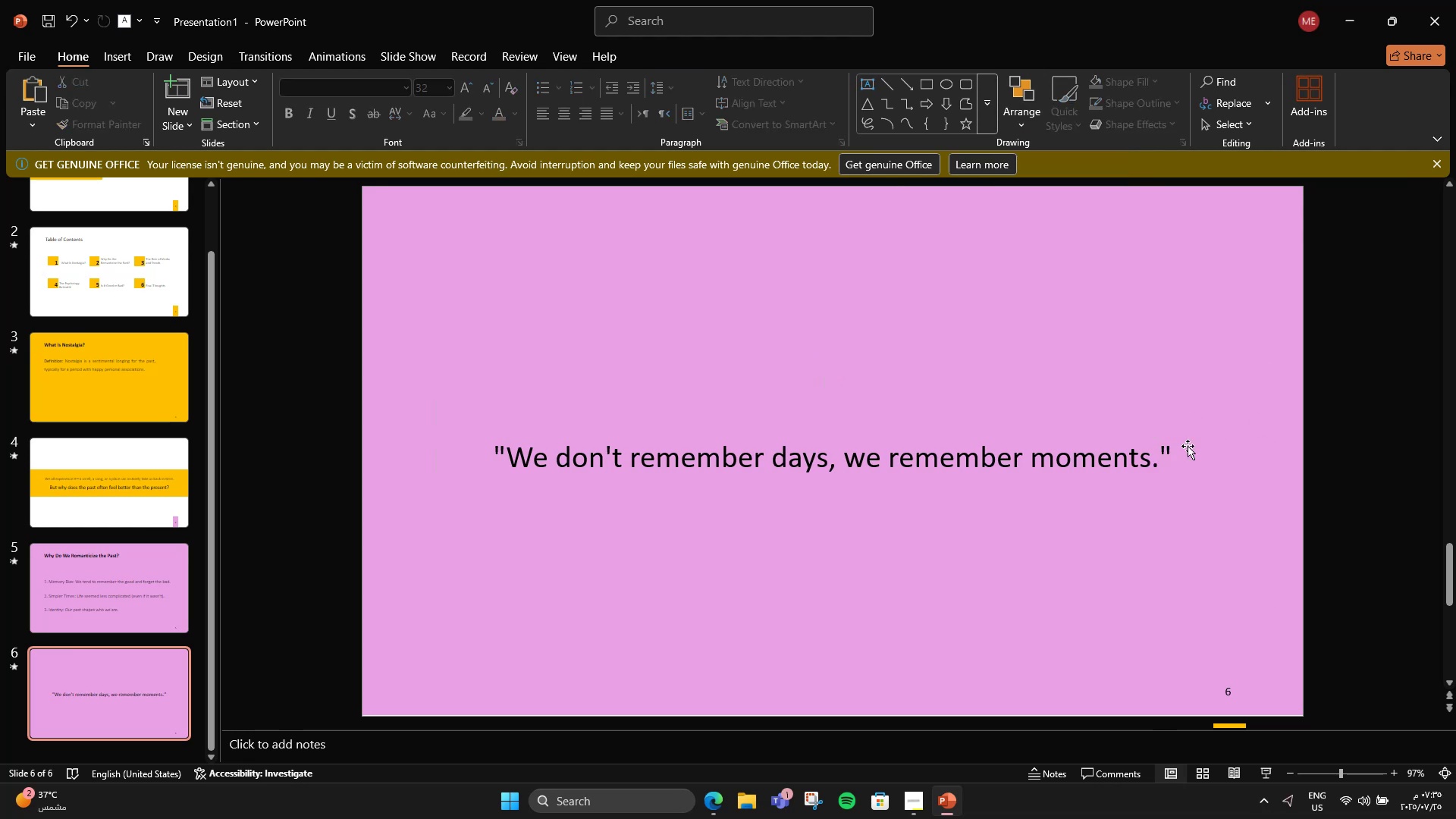 
left_click([1113, 452])
 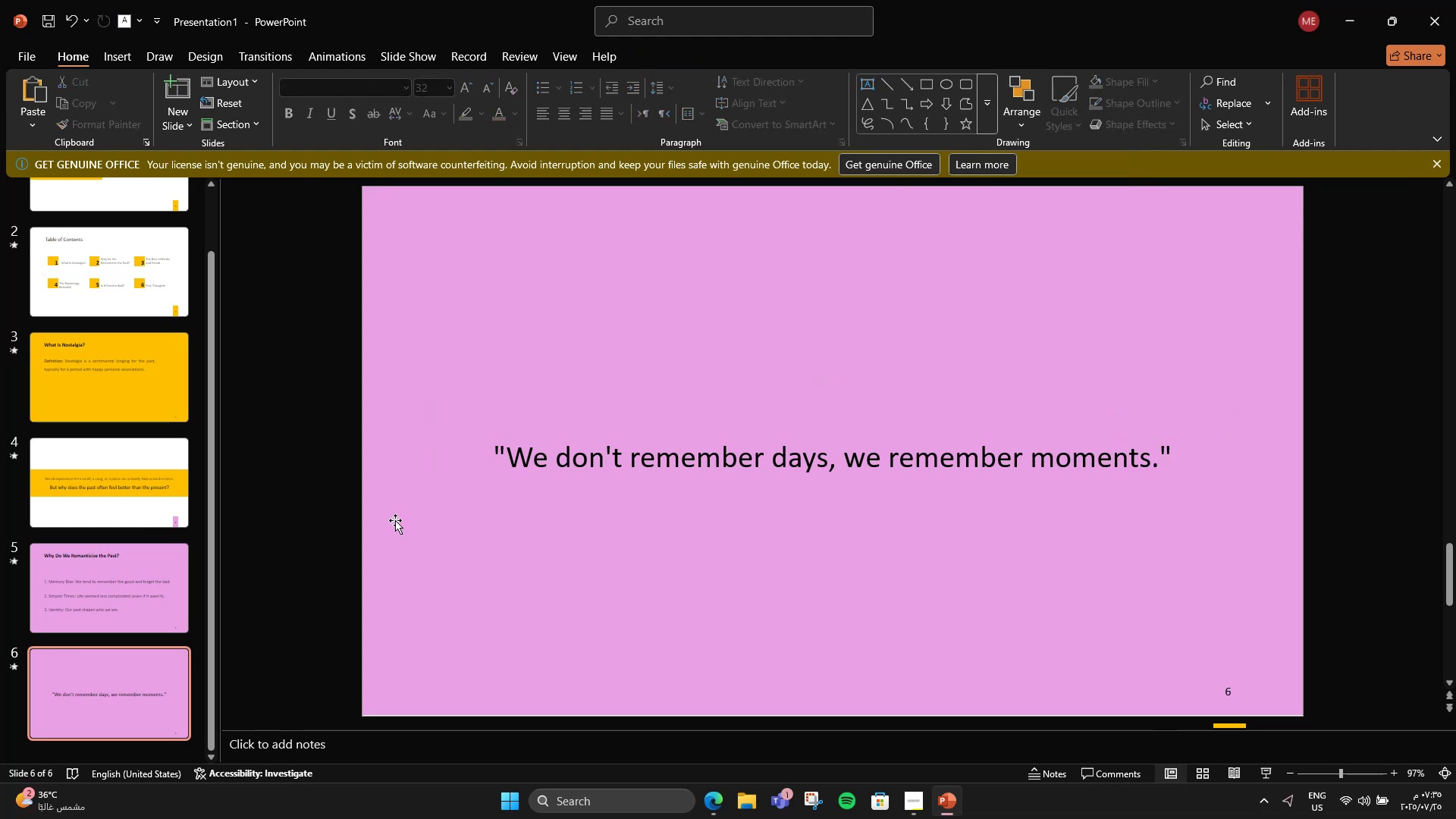 
hold_key(key=ControlLeft, duration=0.41)
scroll: coordinate [1219, 676], scroll_direction: down, amount: 1.0
 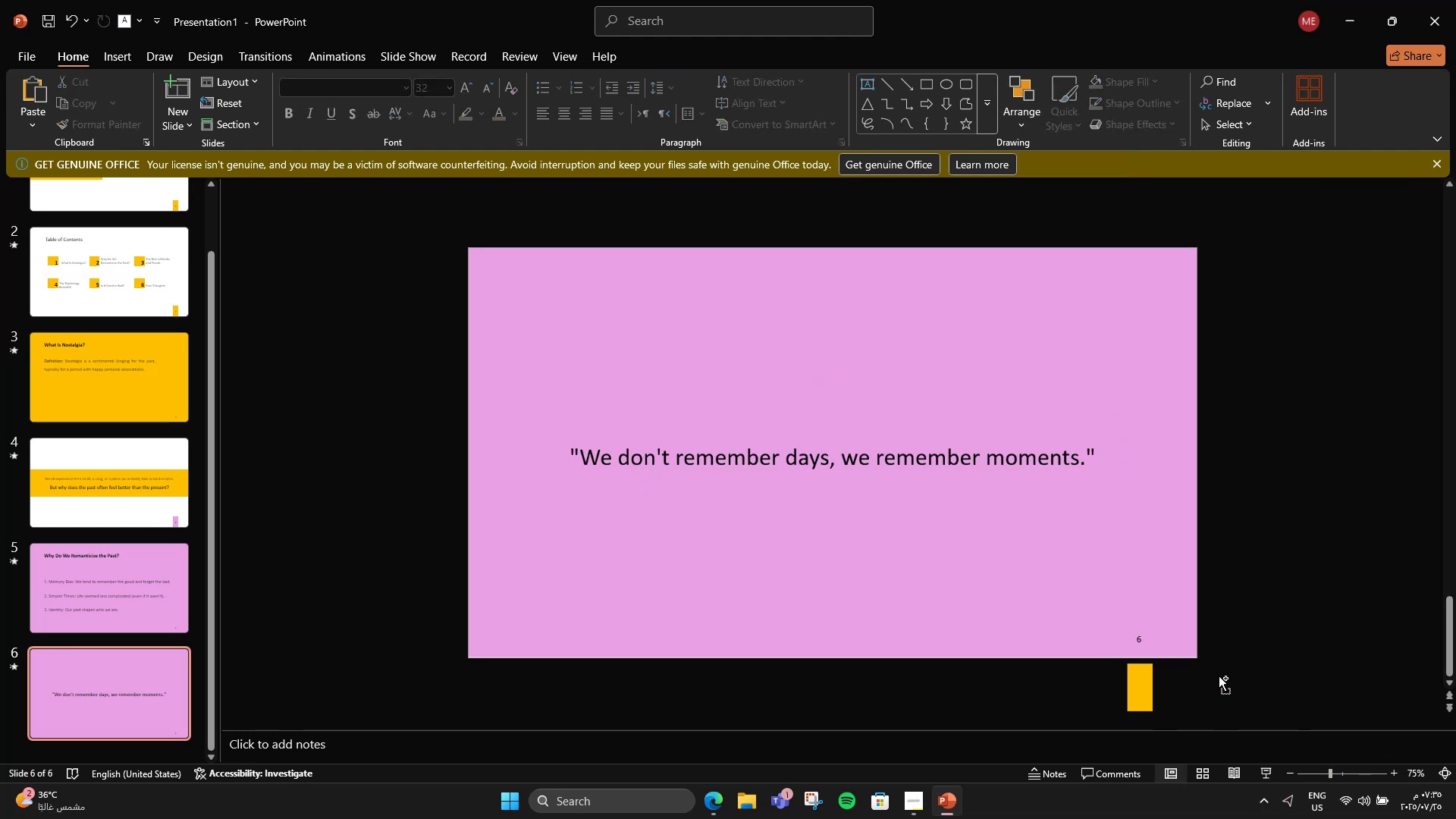 
hold_key(key=ControlLeft, duration=0.39)
scroll: coordinate [1151, 692], scroll_direction: up, amount: 1.0
 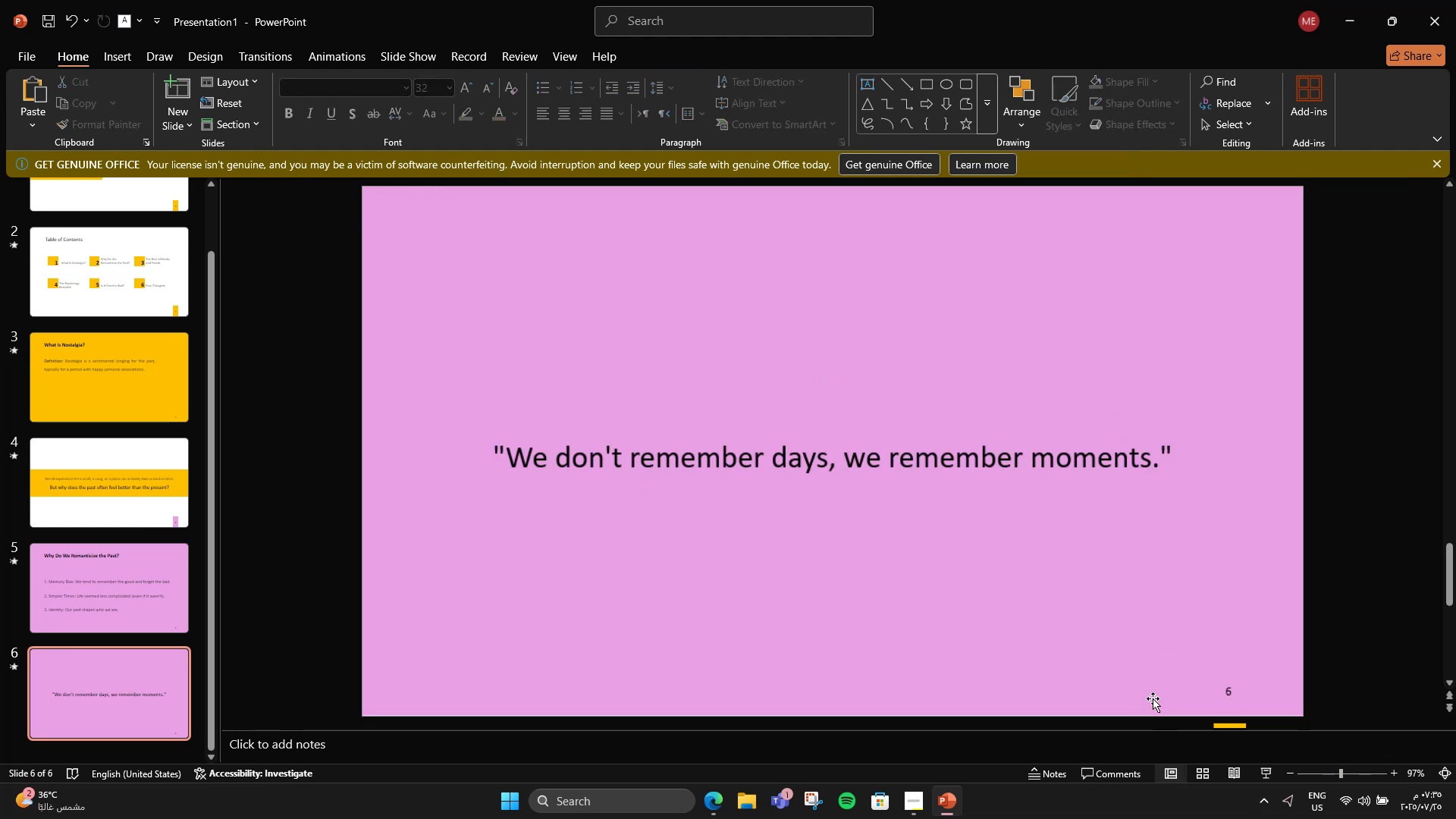 
hold_key(key=ControlLeft, duration=0.62)
scroll: coordinate [1207, 650], scroll_direction: down, amount: 1.0
 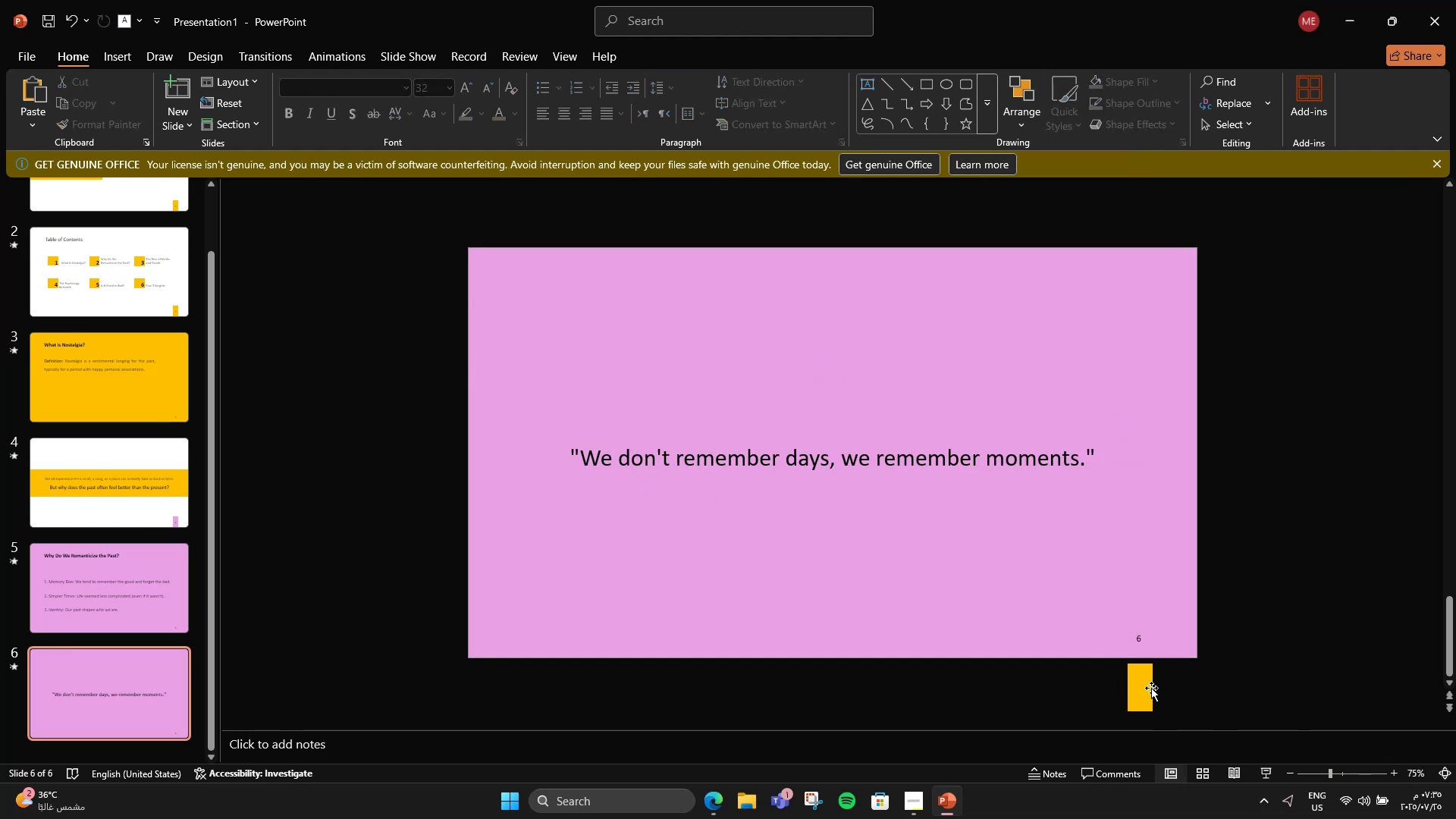 
left_click([1146, 686])
 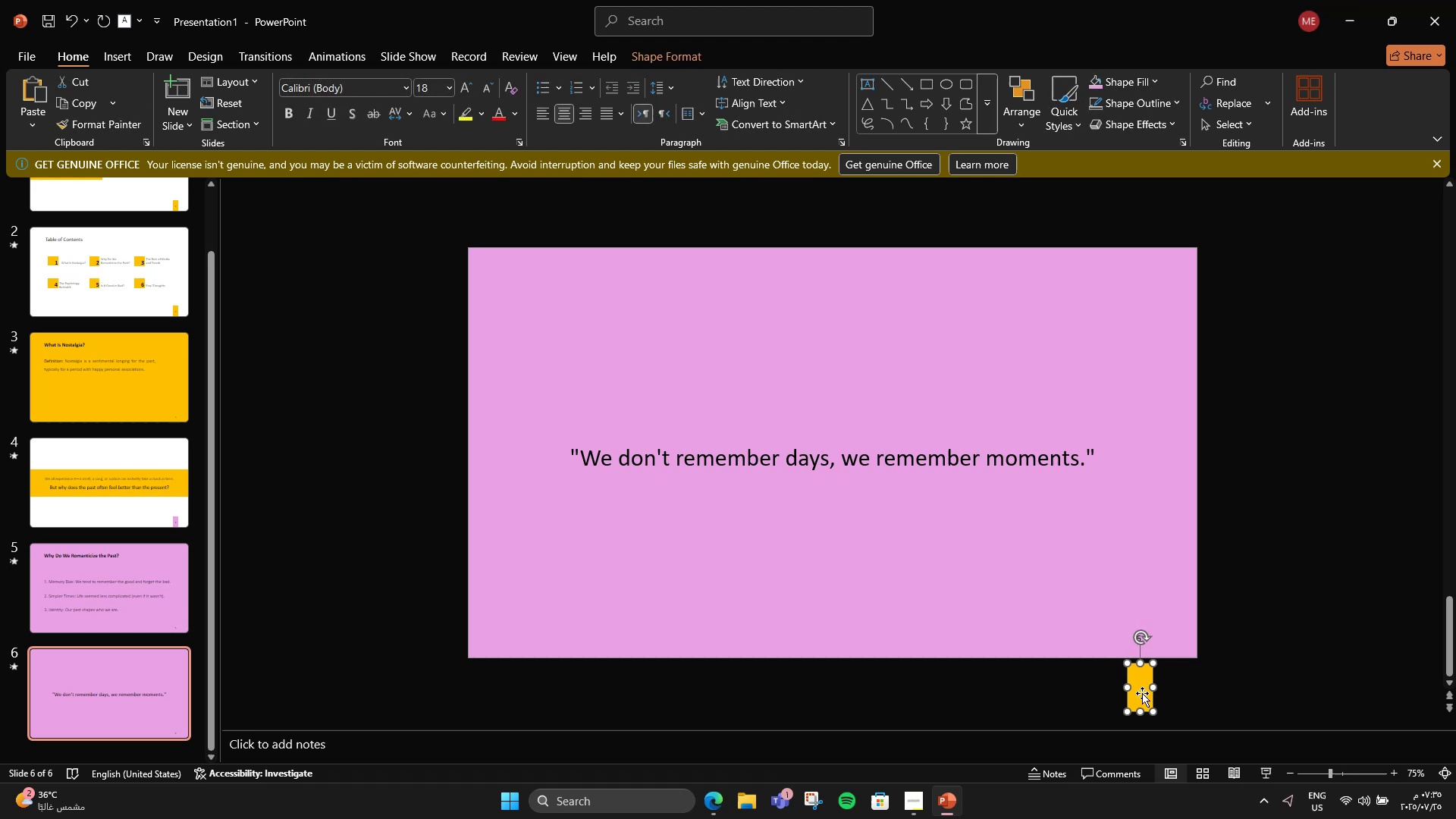 
hold_key(key=ShiftLeft, duration=1.33)
left_click_drag(start_coordinate=[1143, 693], to_coordinate=[1141, 639])
 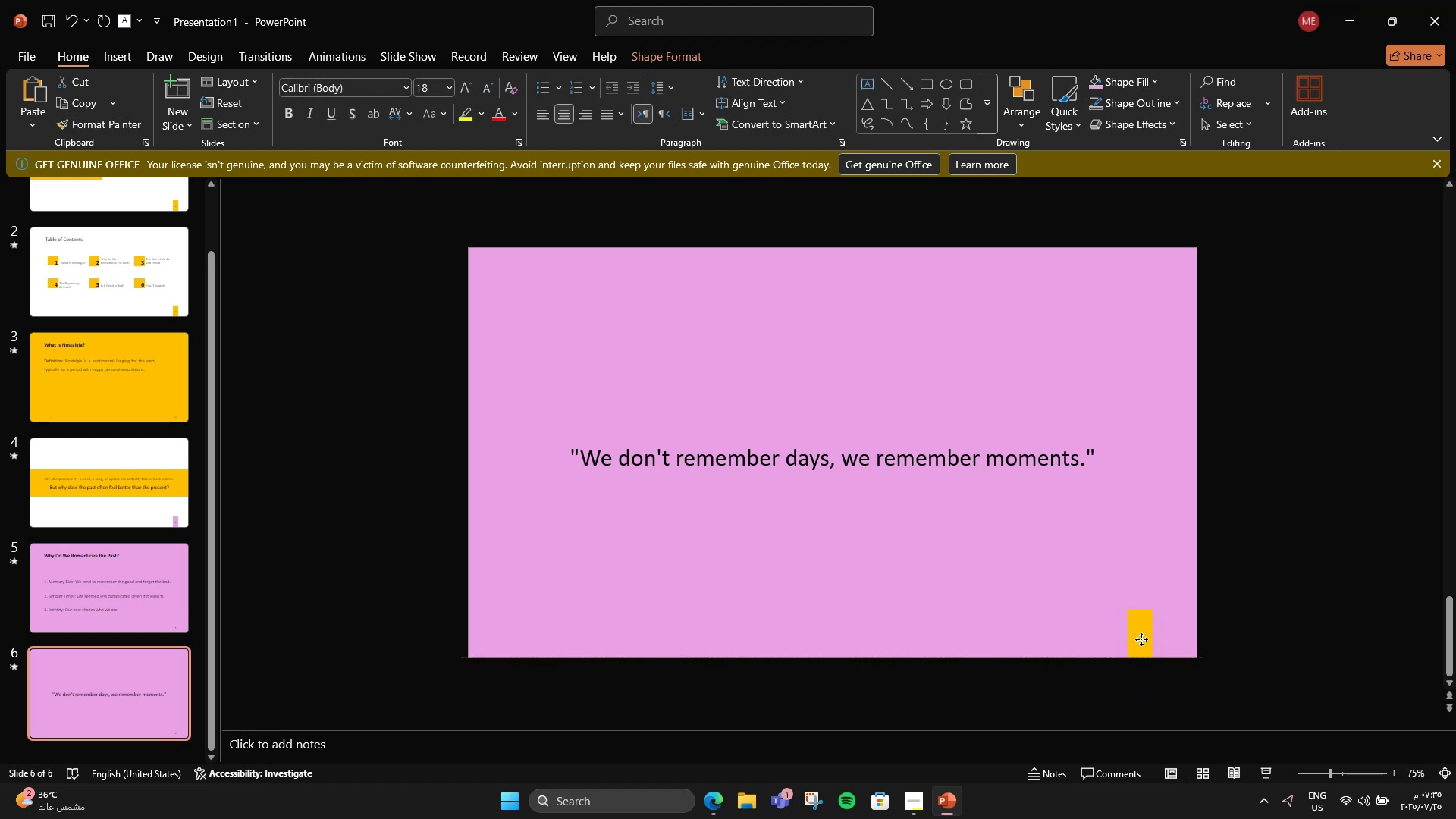 
key(Control+Shift+ControlLeft)
 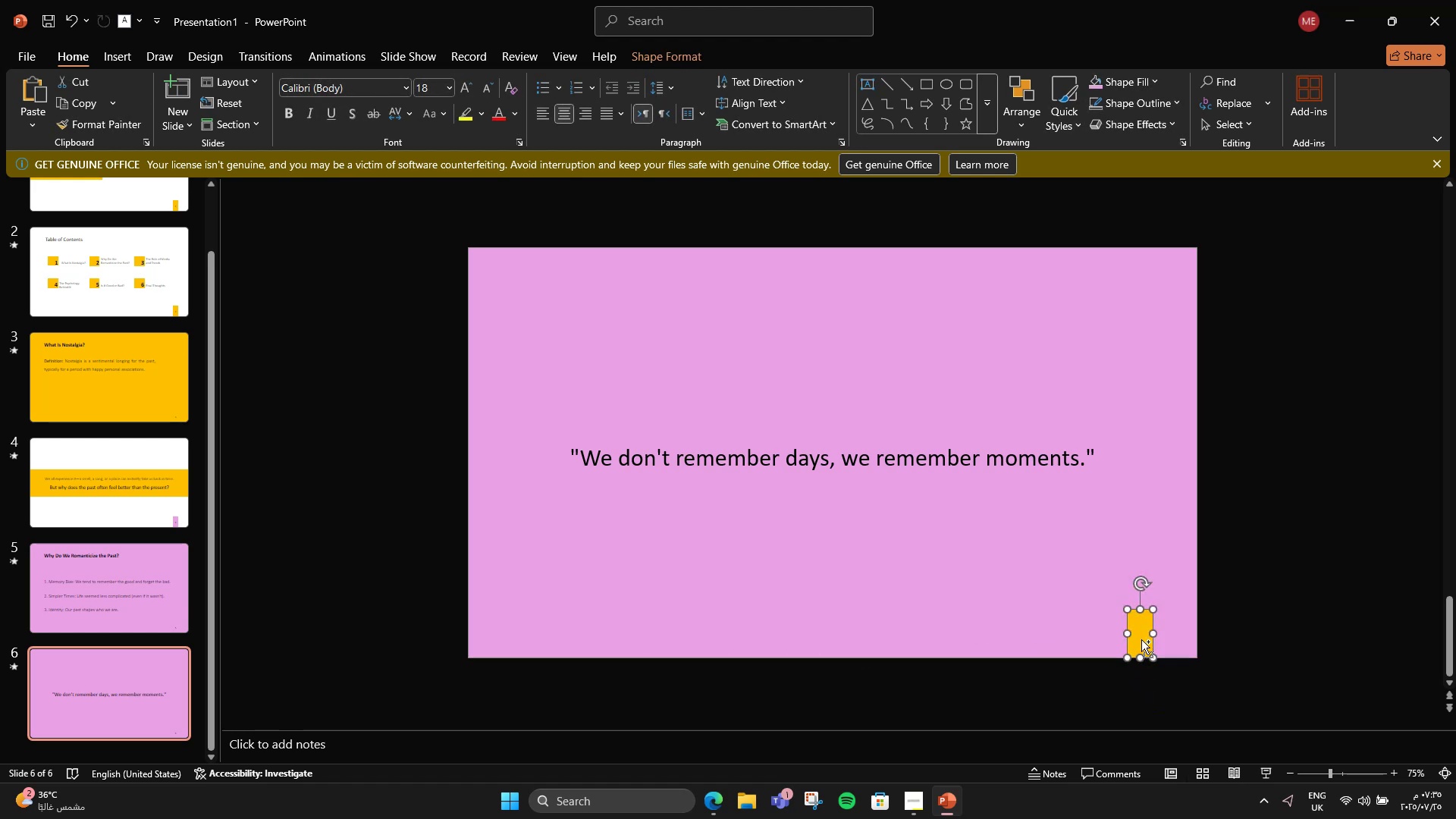 
key(Control+Shift+BracketLeft)
 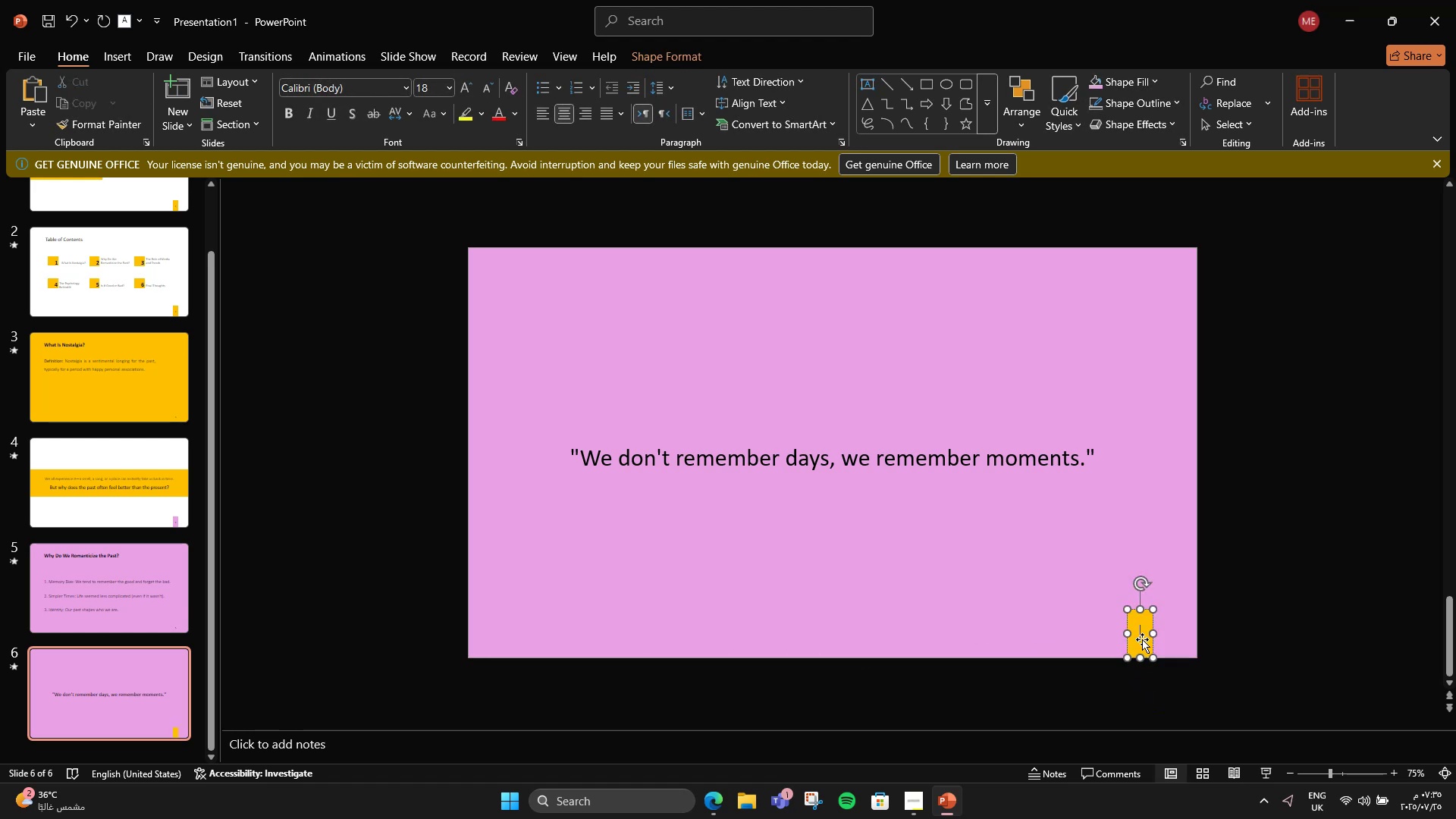 
left_click([1201, 581])
 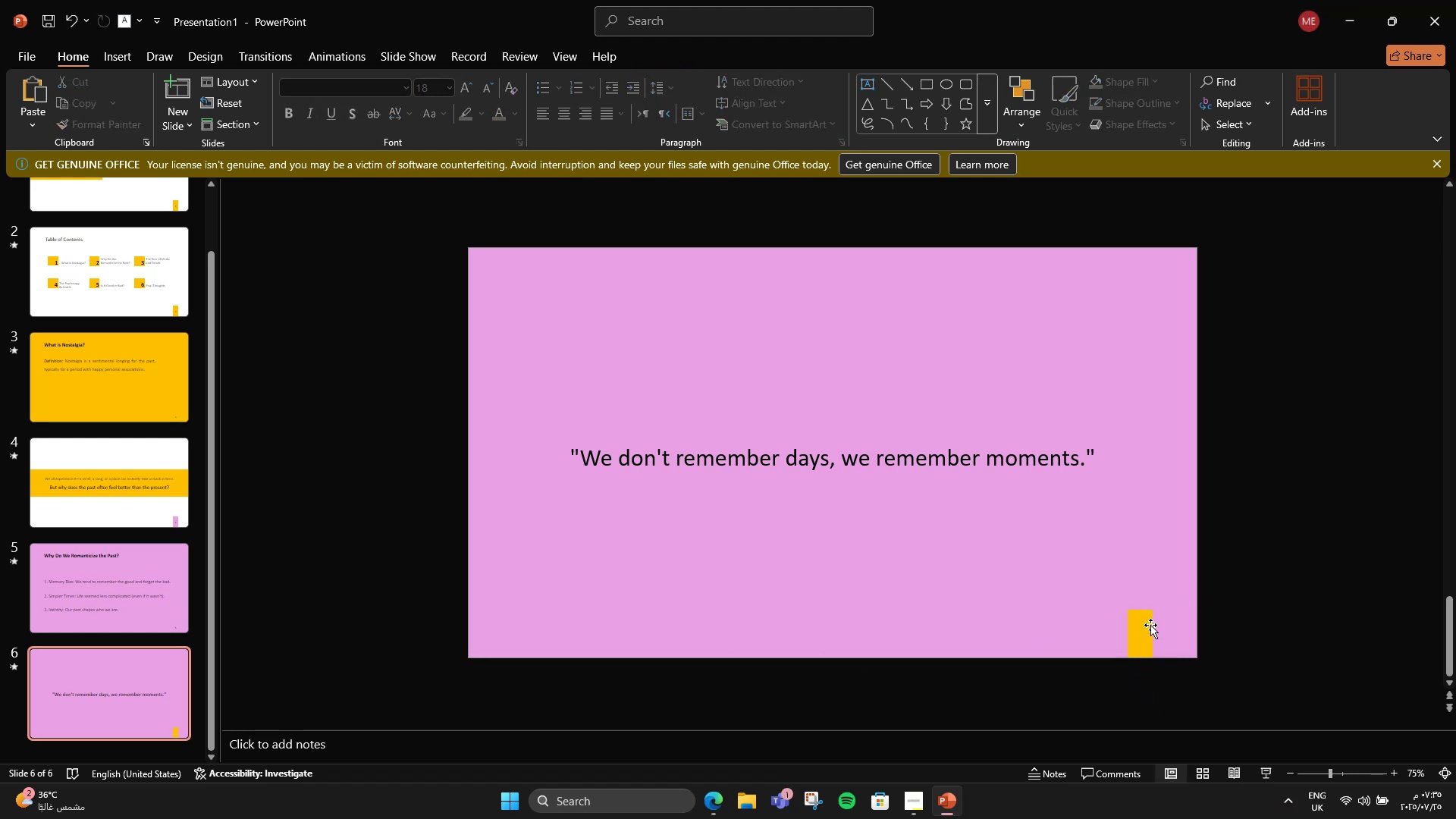 
left_click([1150, 625])
 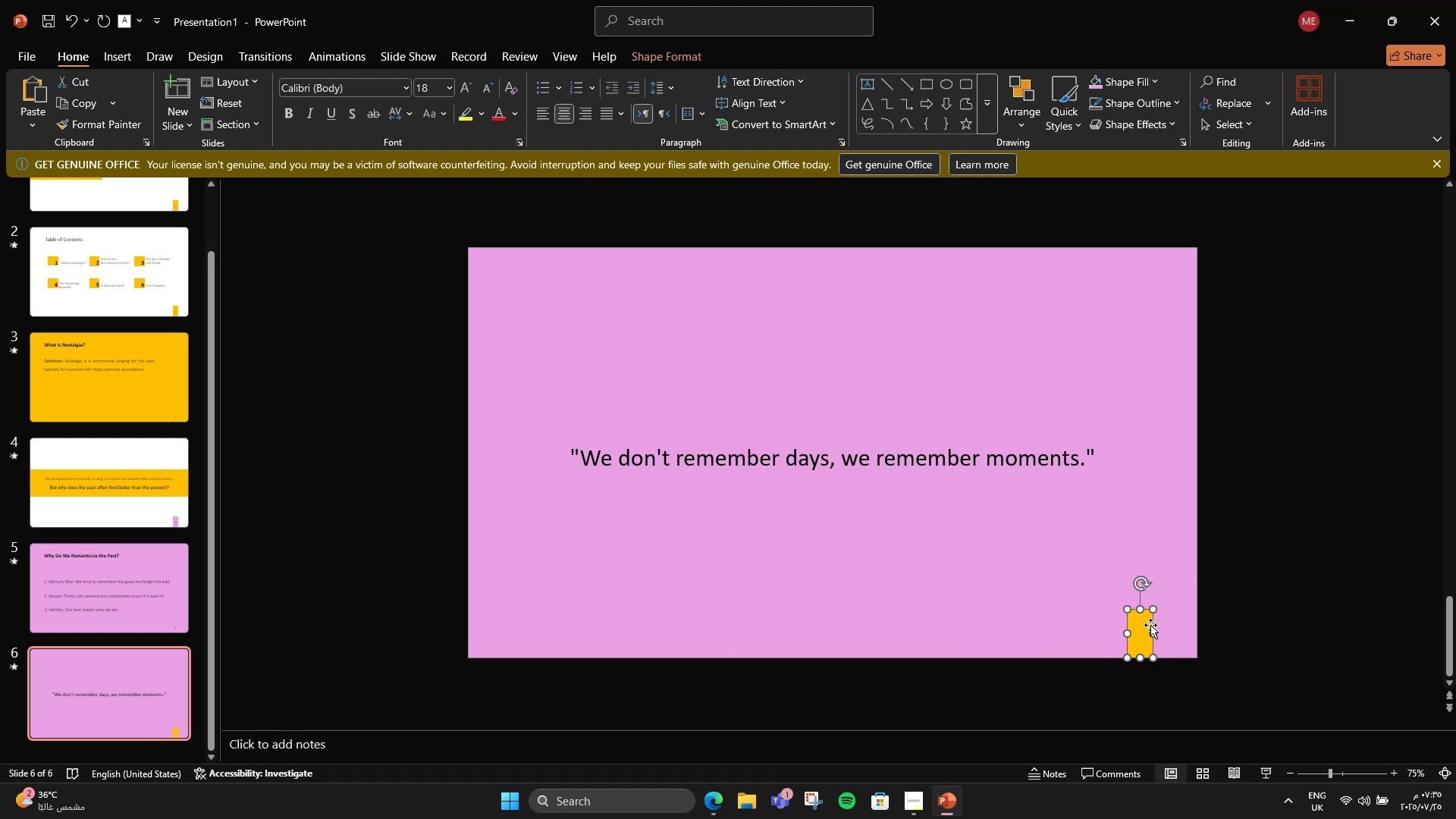 
key(Control+Shift+BracketLeft)
 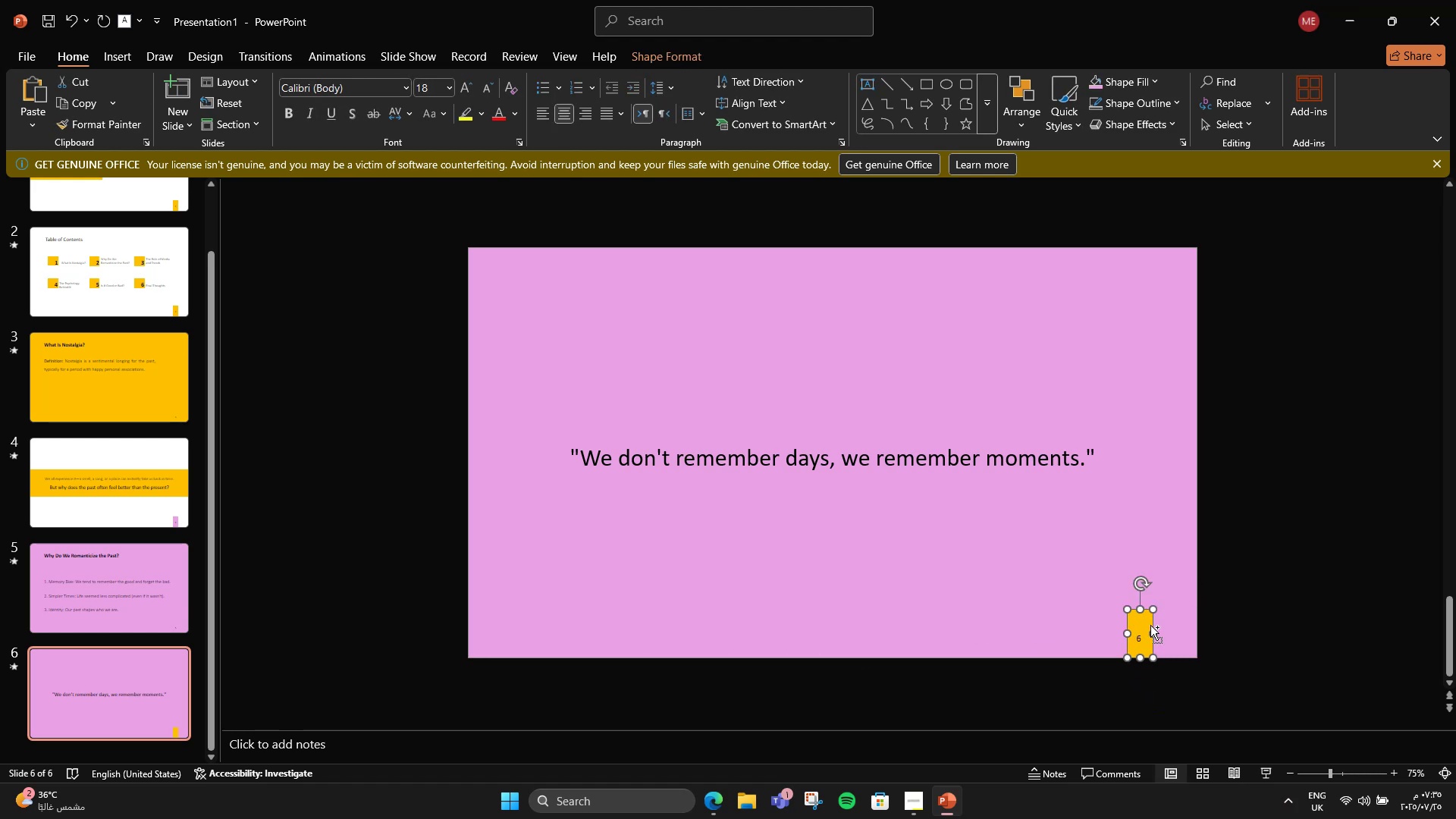 
key(Control+Shift+BracketLeft)
 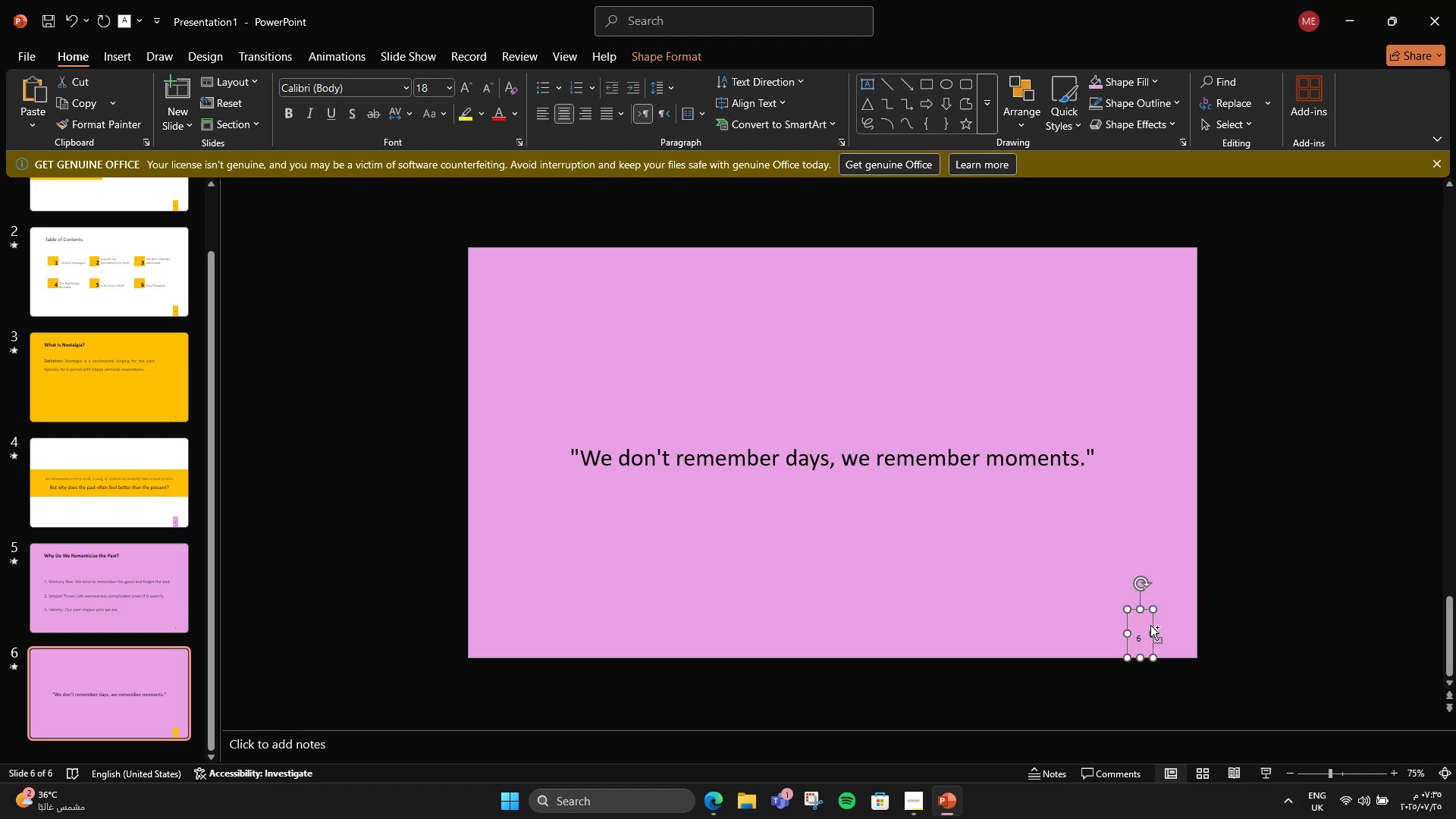 
key(Control+Shift+BracketLeft)
 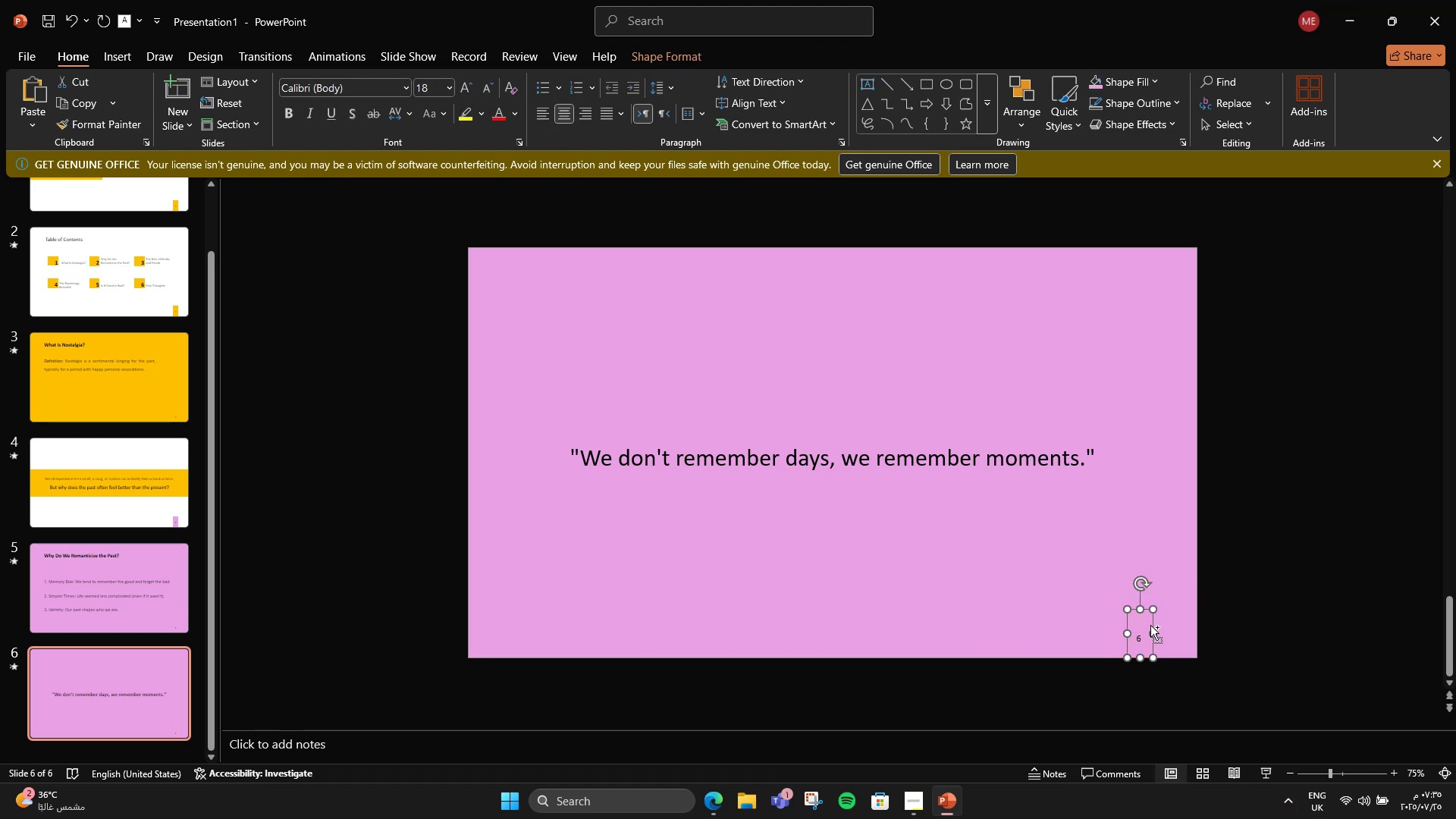 
key(Control+Shift+BracketRight)
 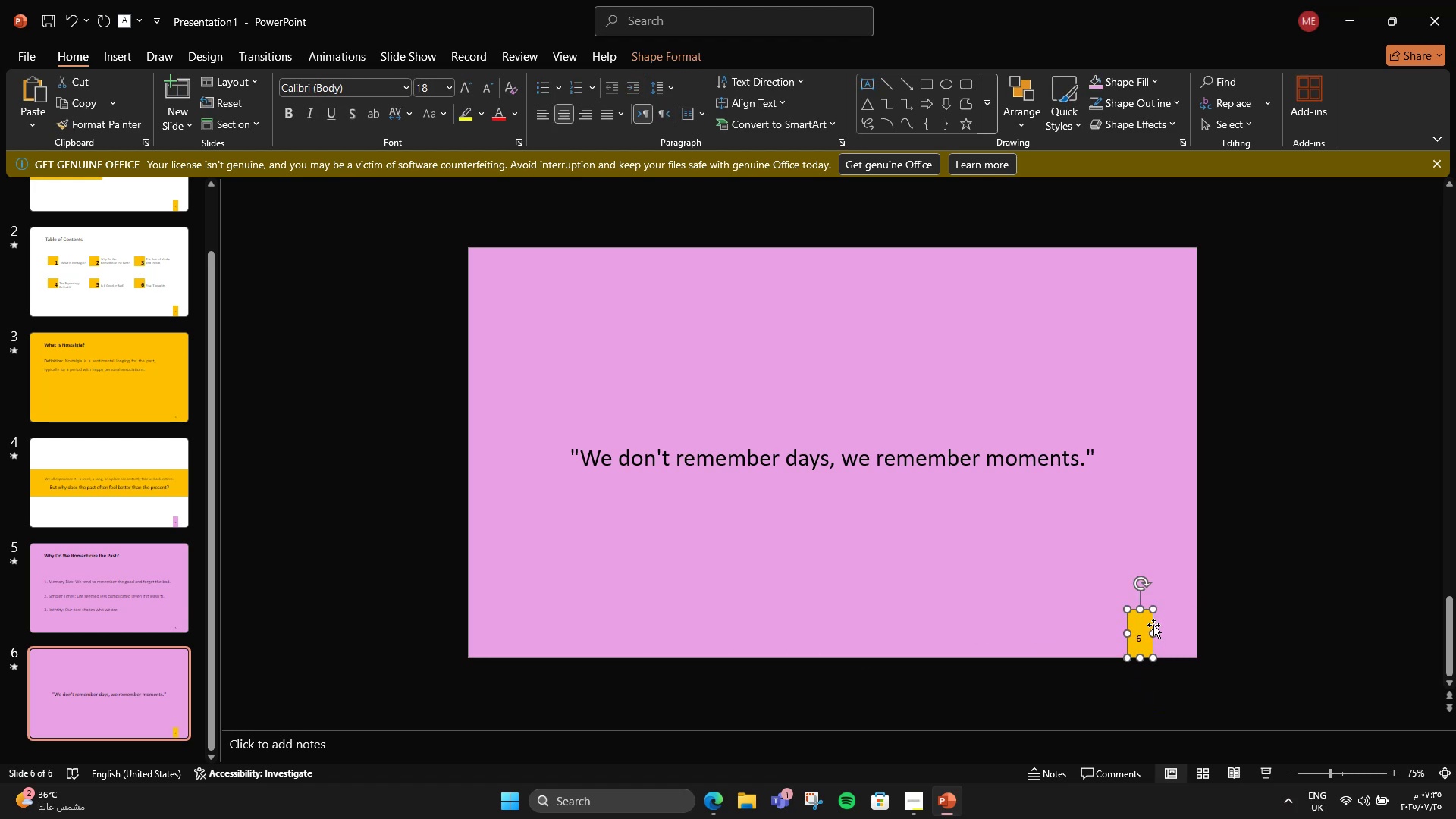 
left_click([1243, 581])
 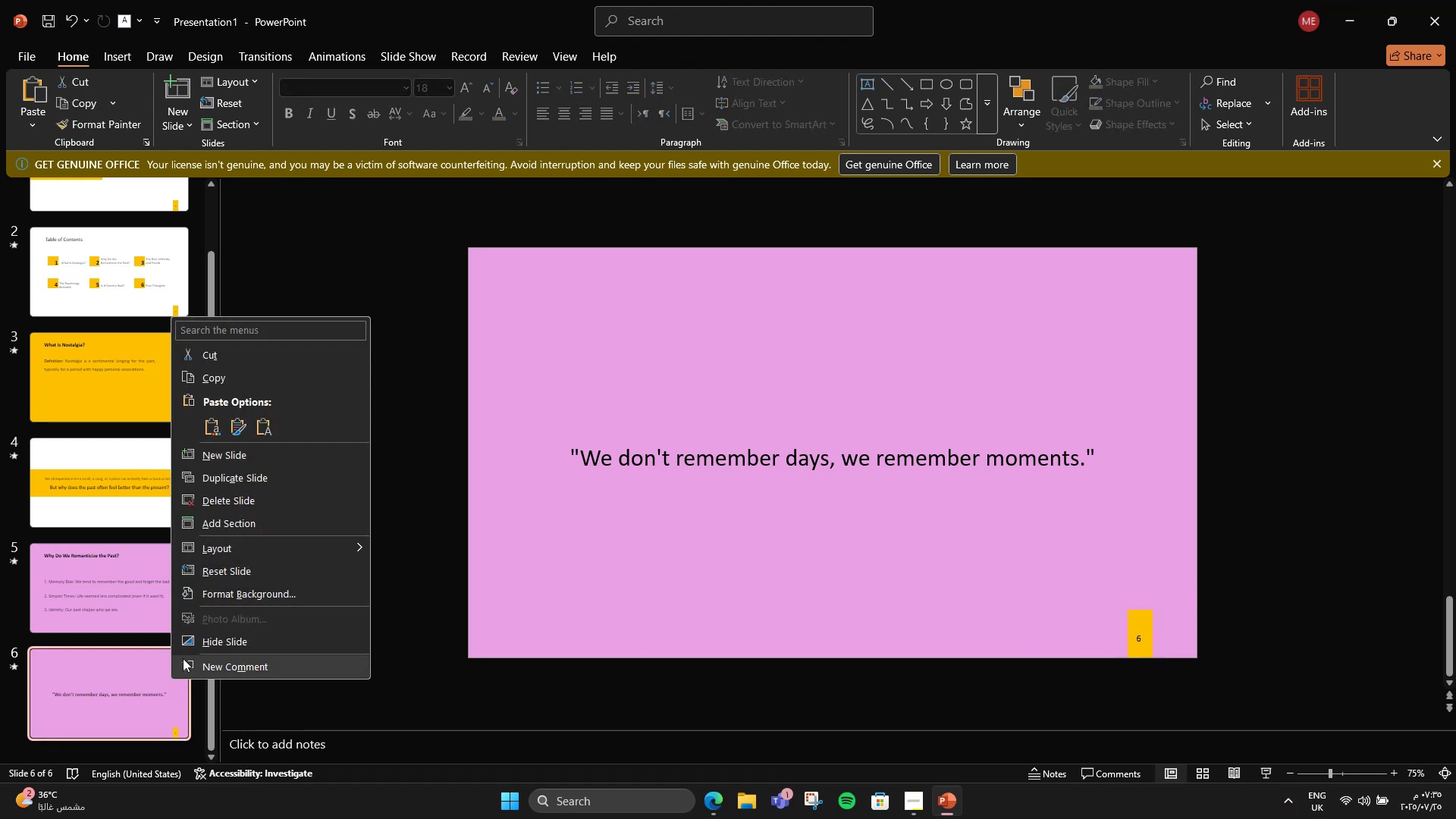 
left_click([225, 475])
 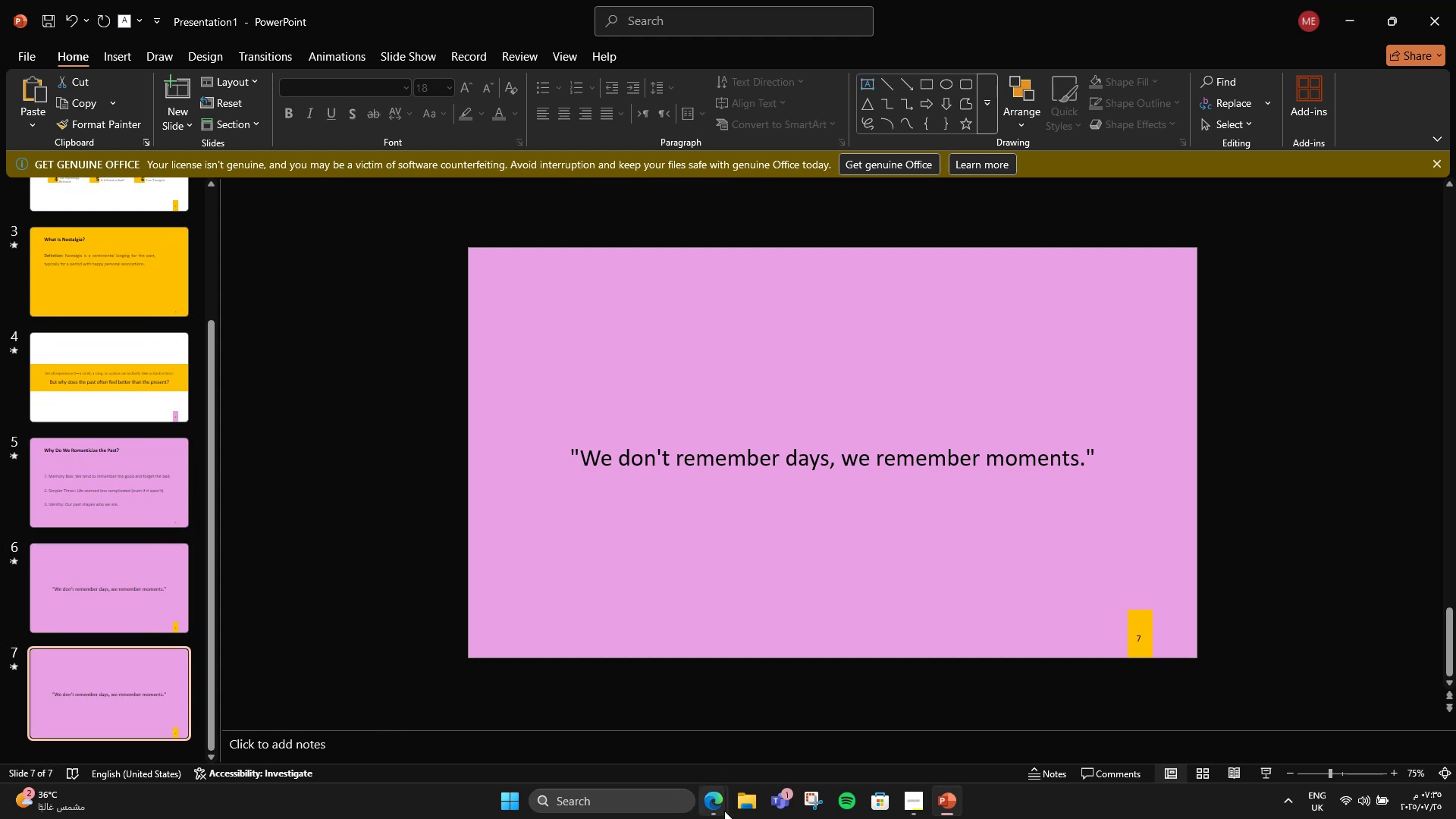 
double_click([639, 705])
 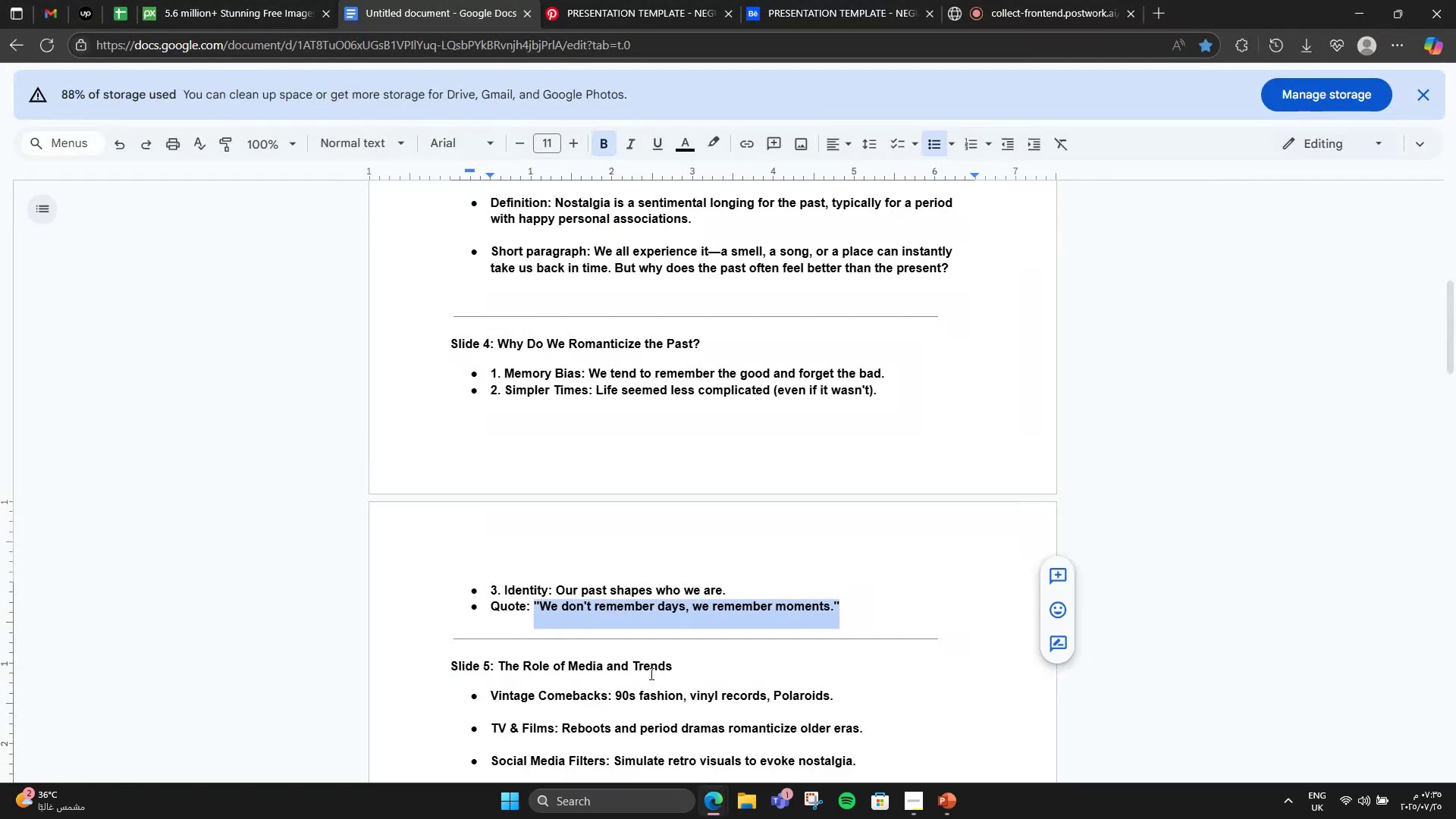 
scroll: coordinate [621, 595], scroll_direction: down, amount: 4.0
 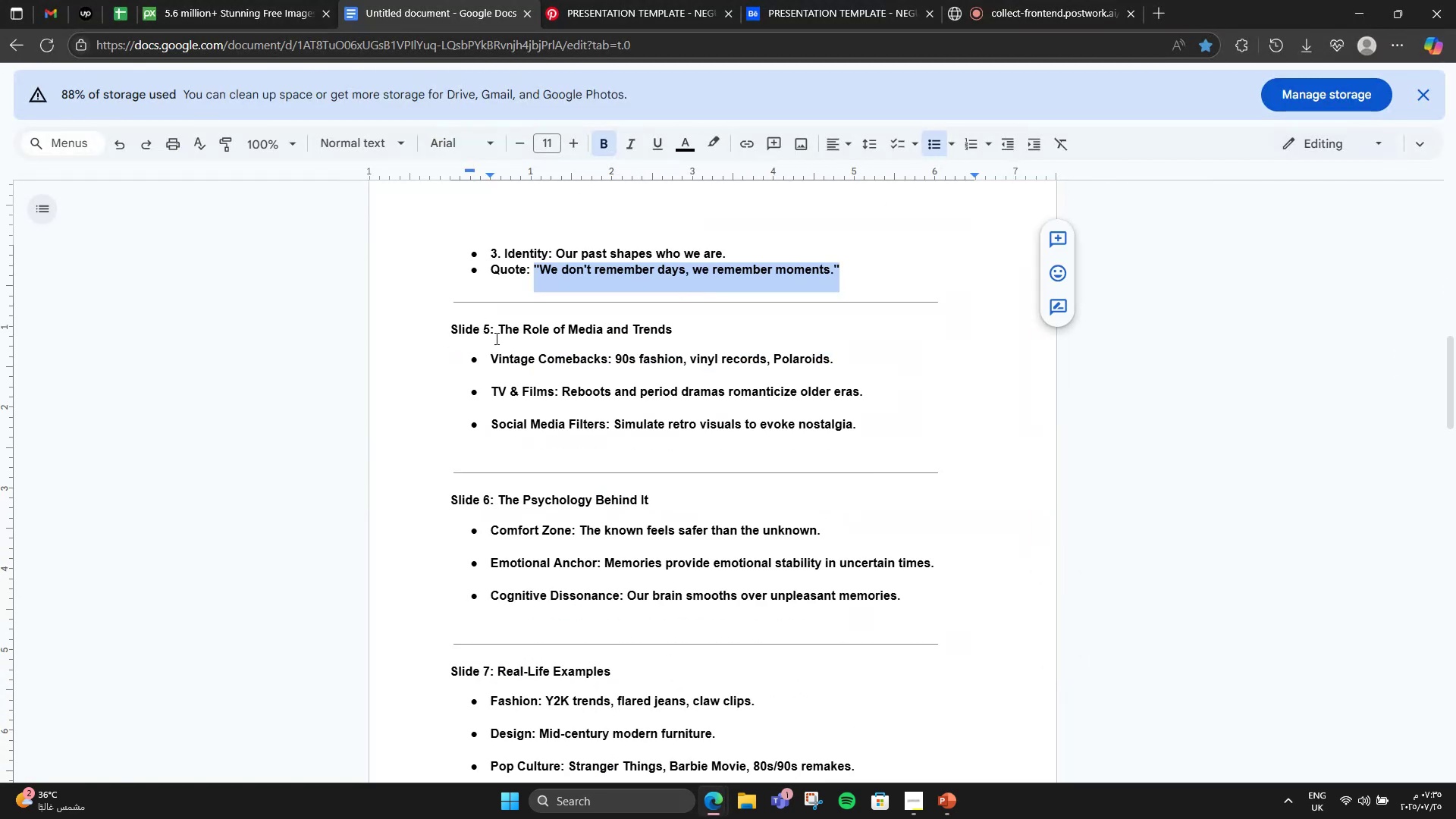 
left_click_drag(start_coordinate=[500, 328], to_coordinate=[672, 328])
 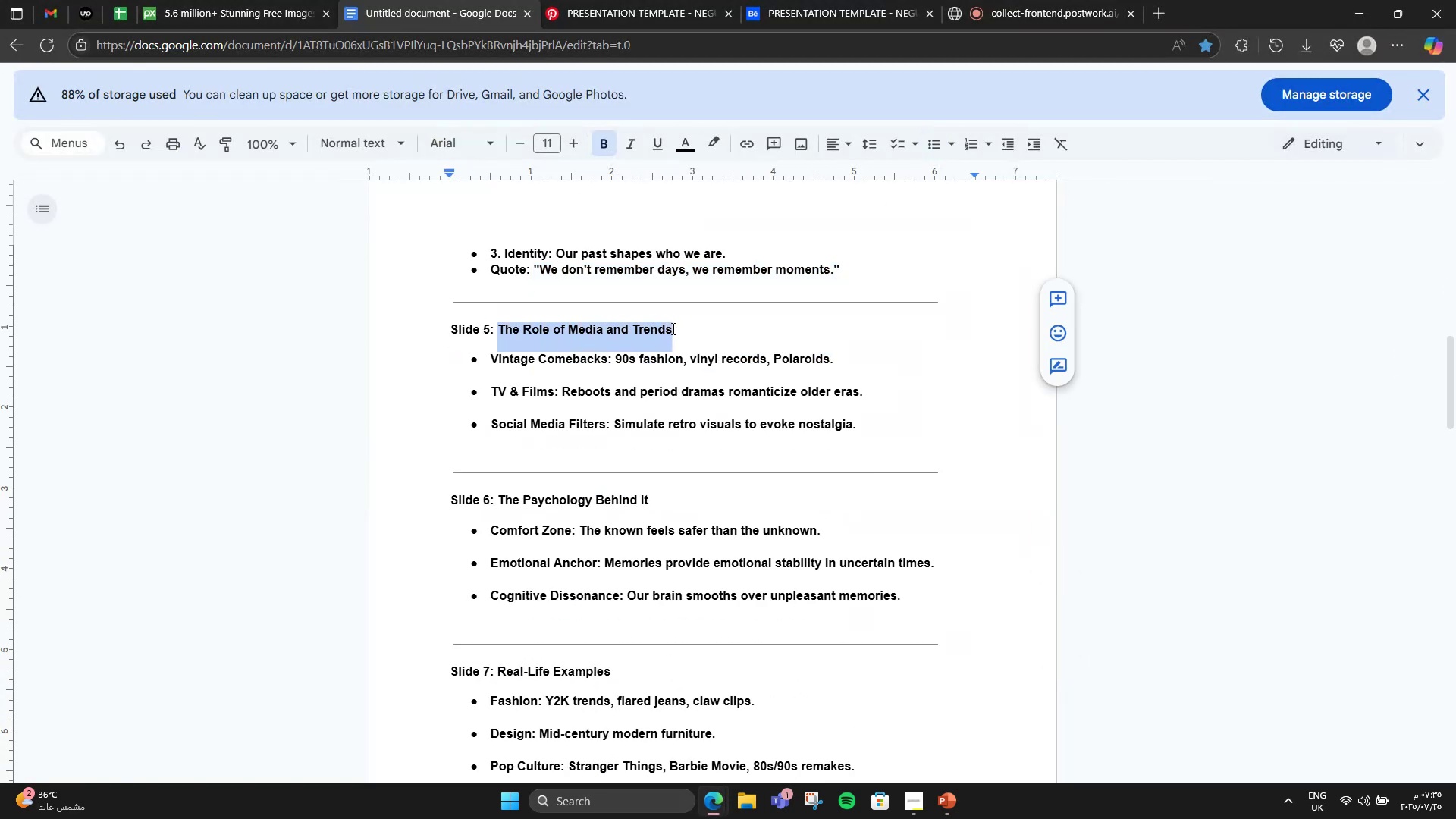 
key(Control+C)
 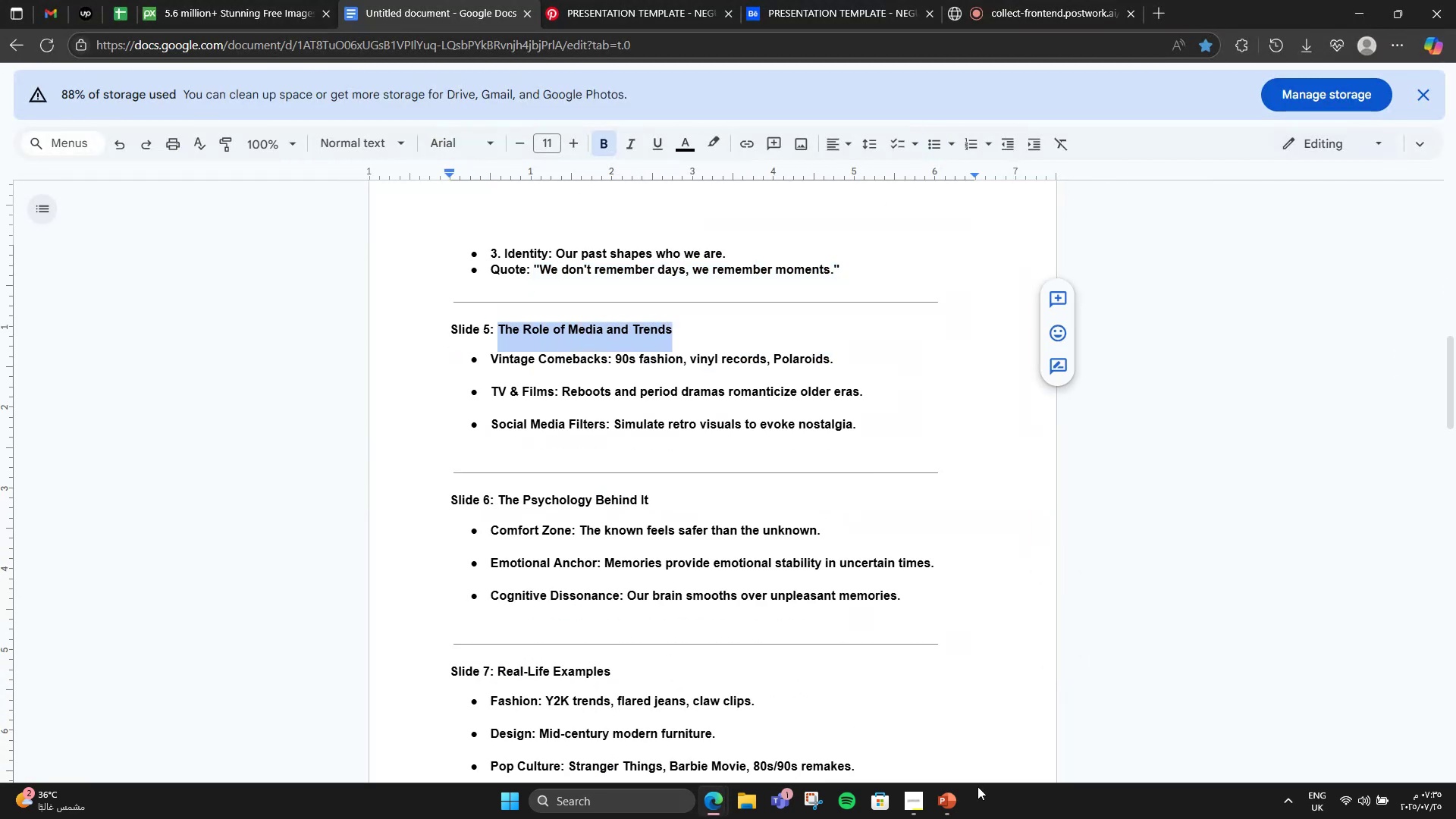 
left_click([949, 794])
 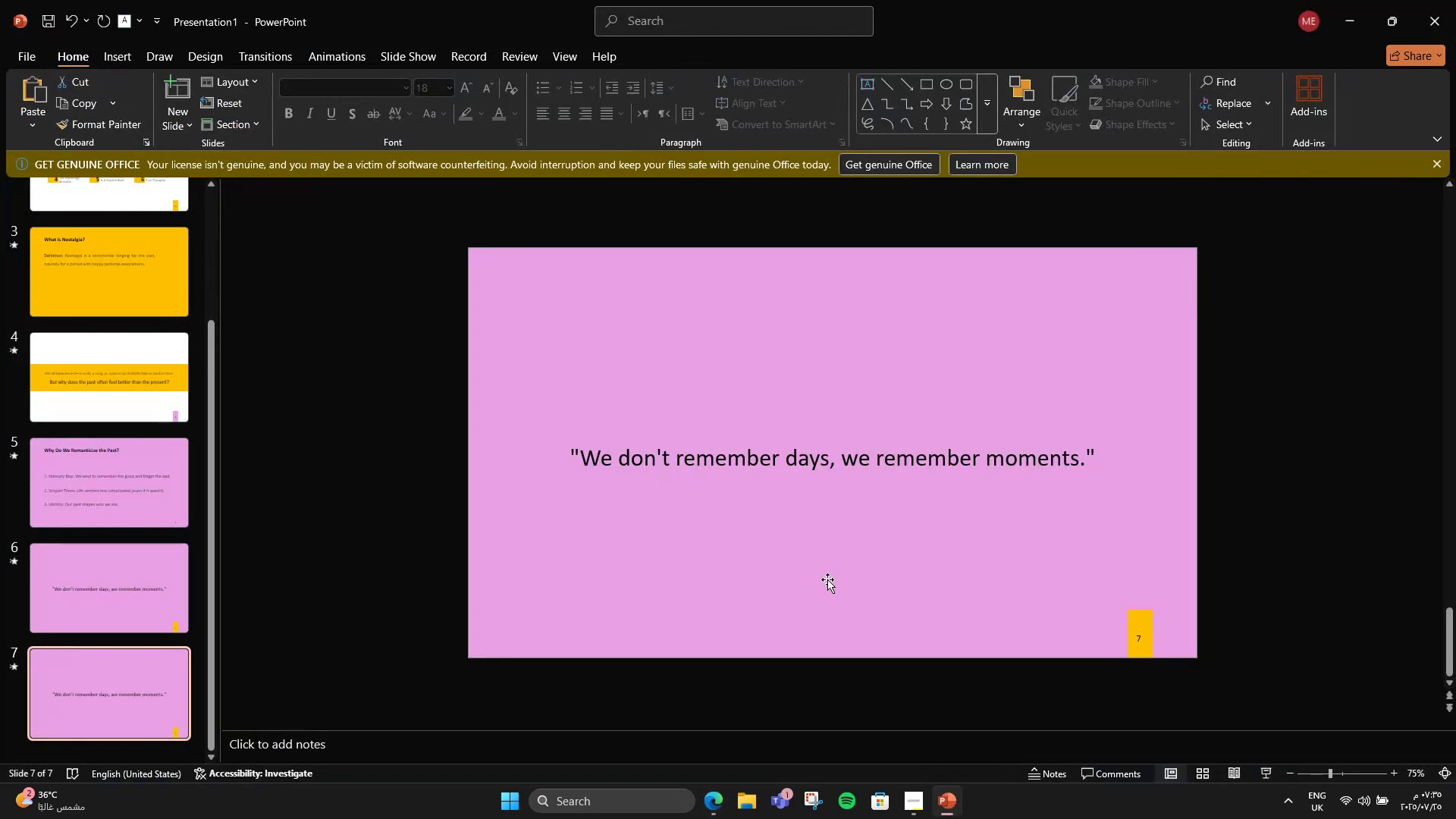 
key(Control+Z)
 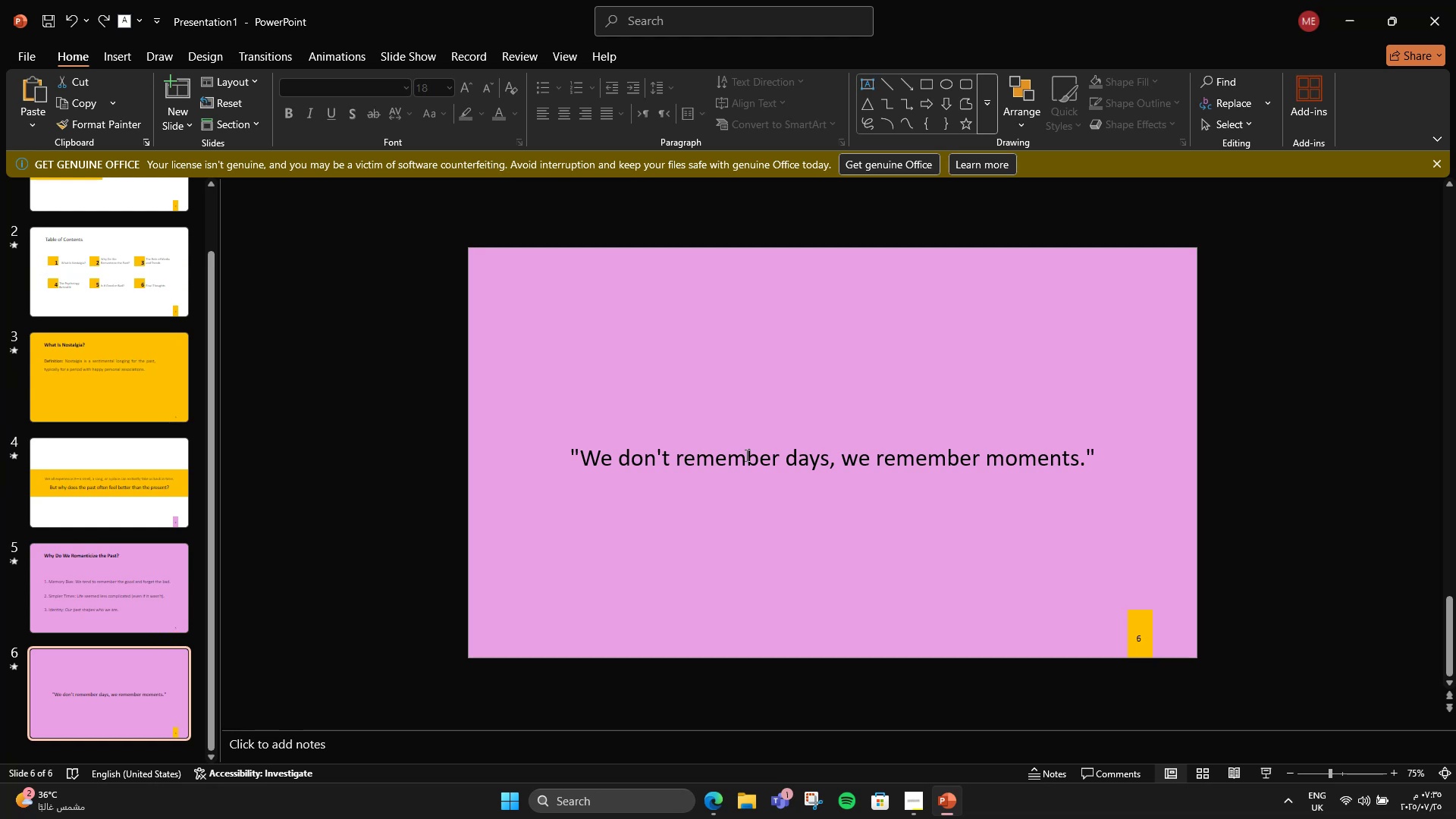 
key(Control+Z)
 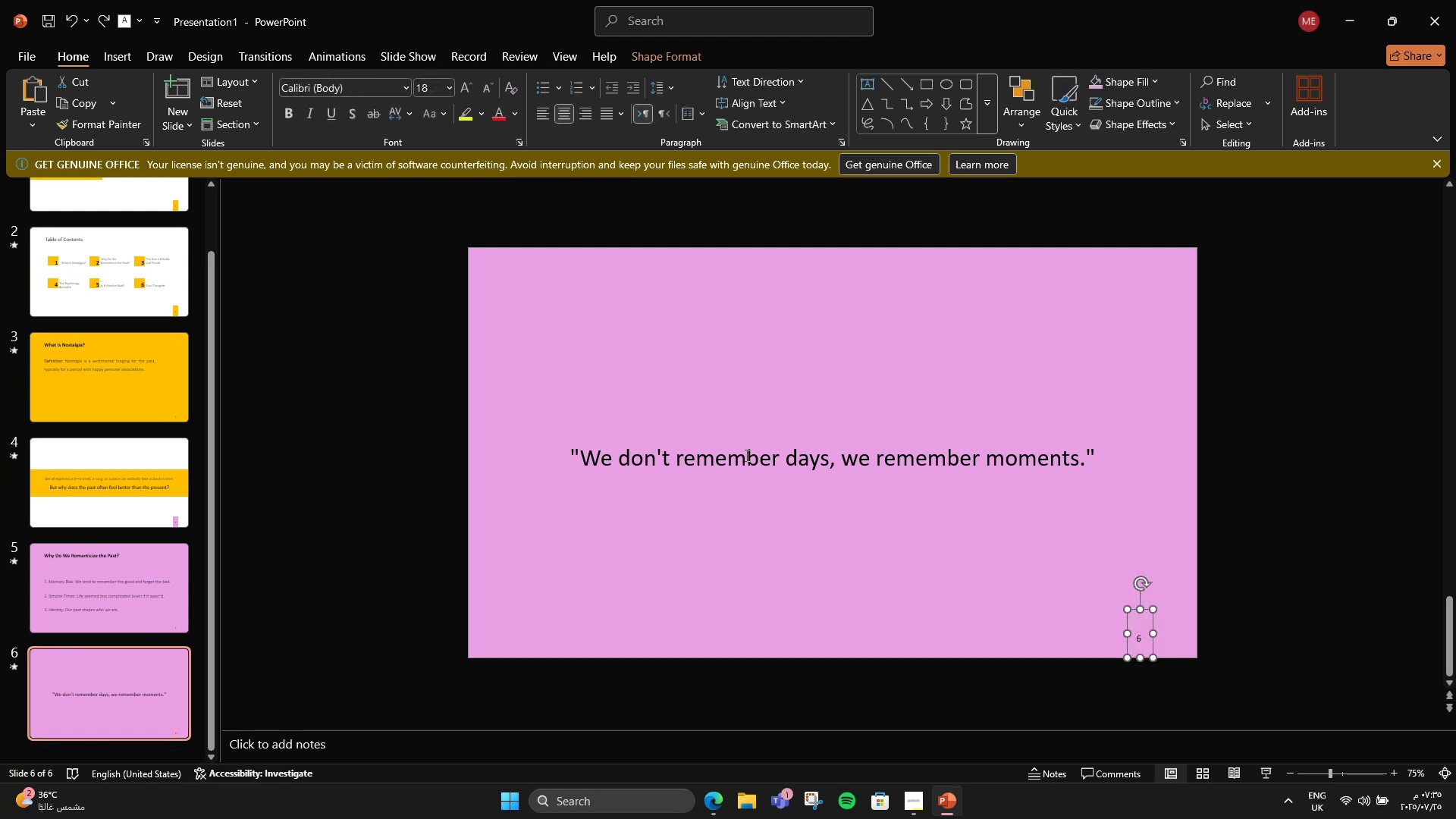 
key(Control+Y)
 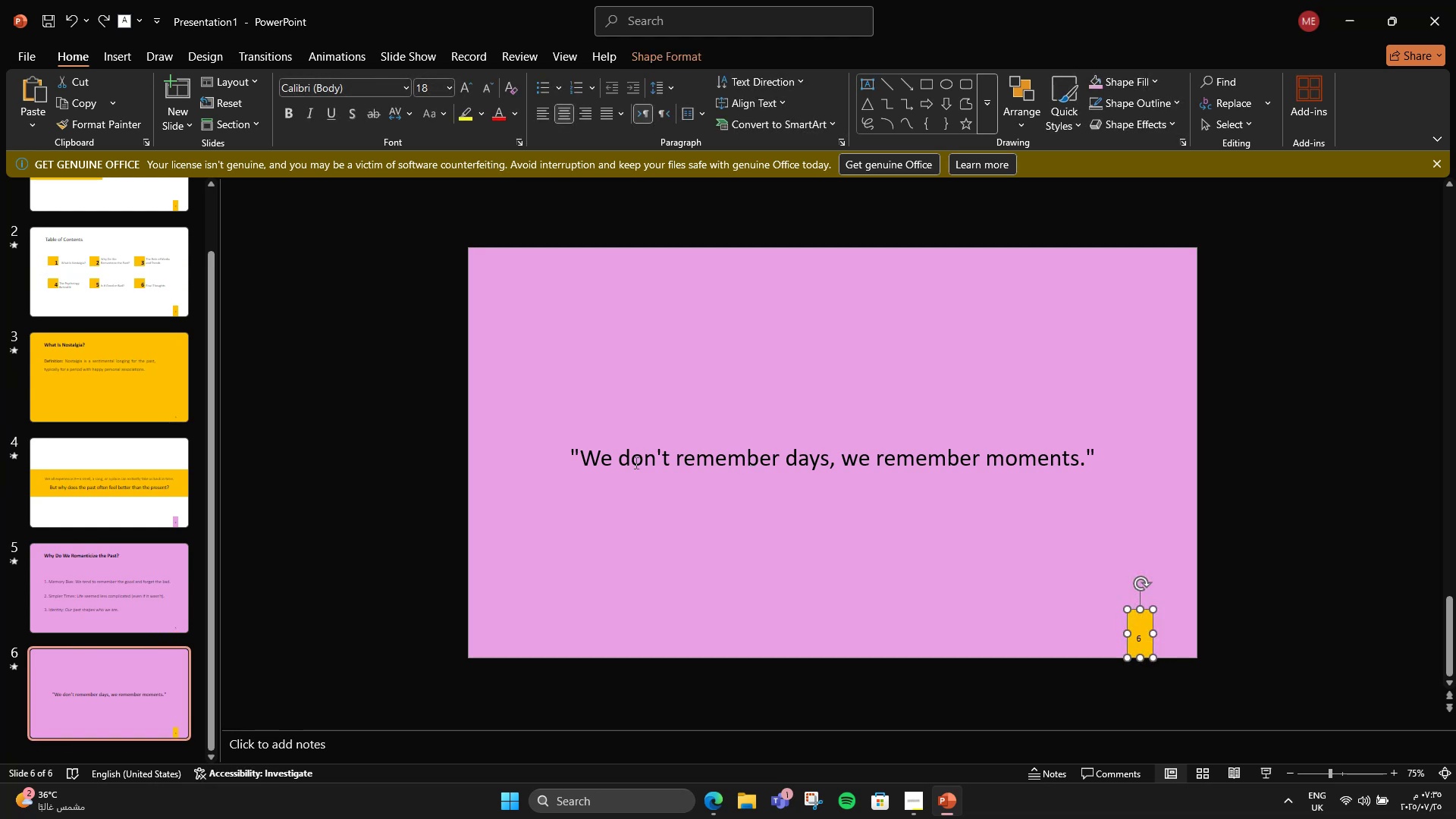 
left_click([252, 508])
 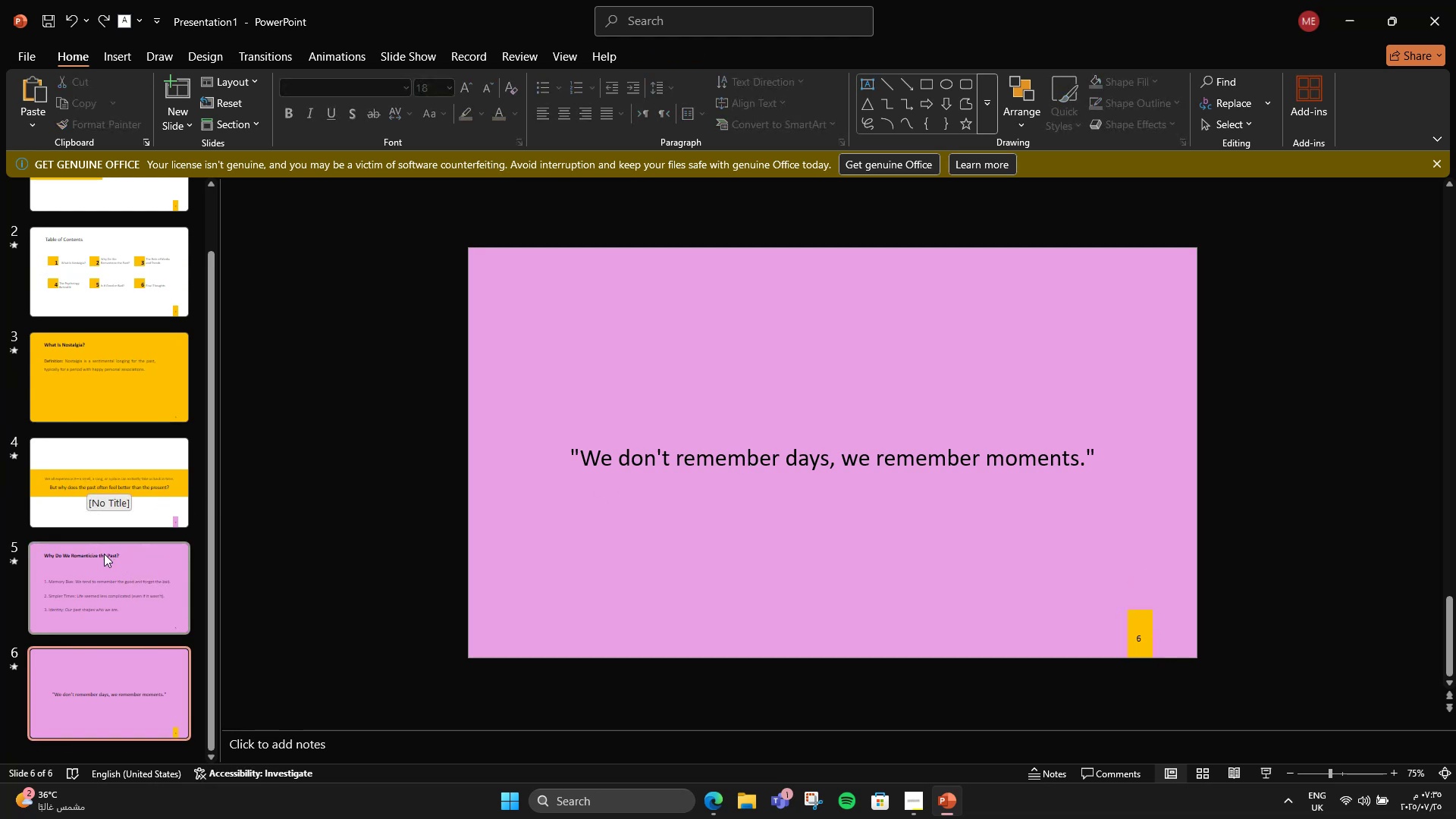 
right_click([104, 554])
 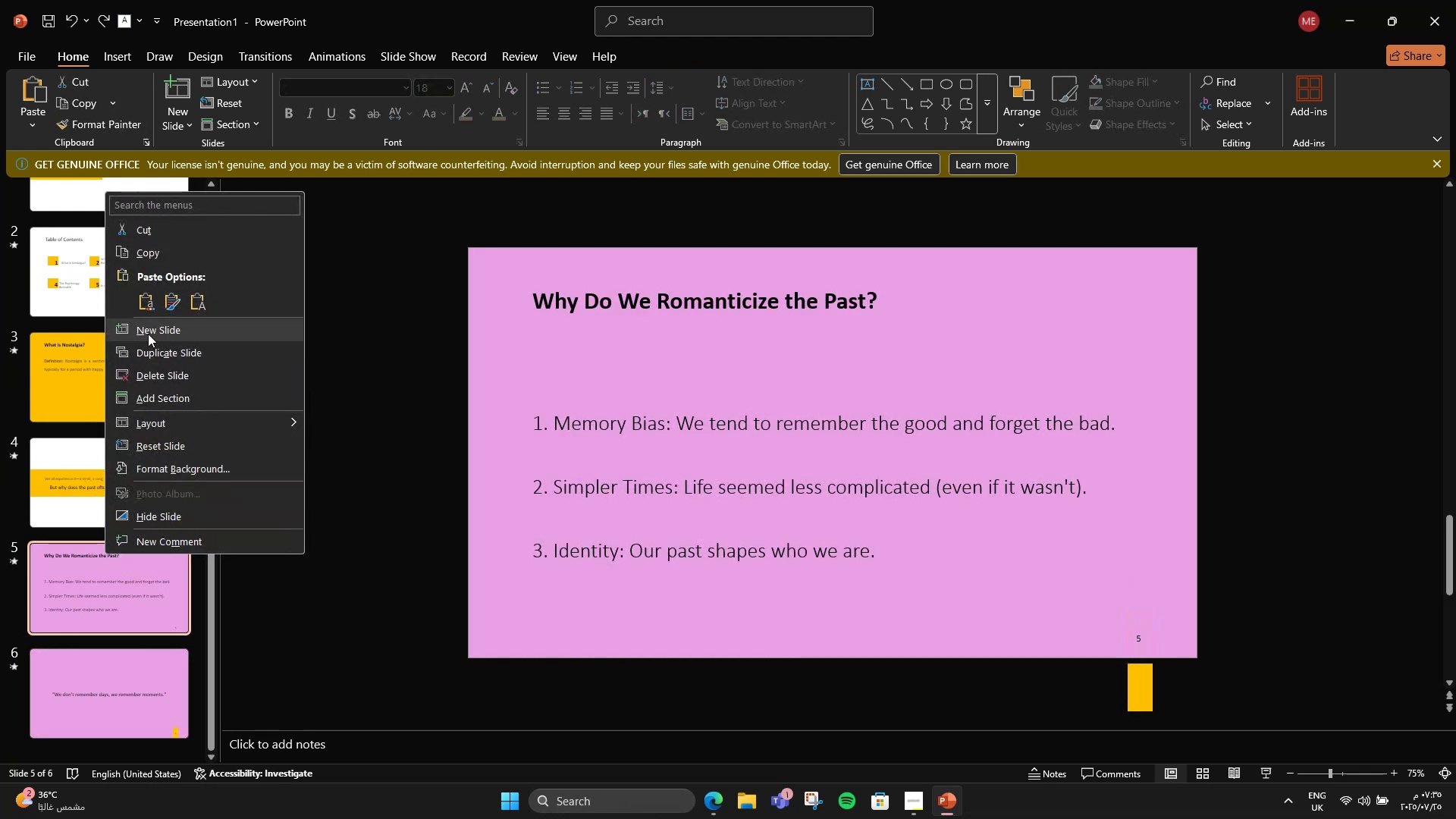 
left_click([167, 359])
 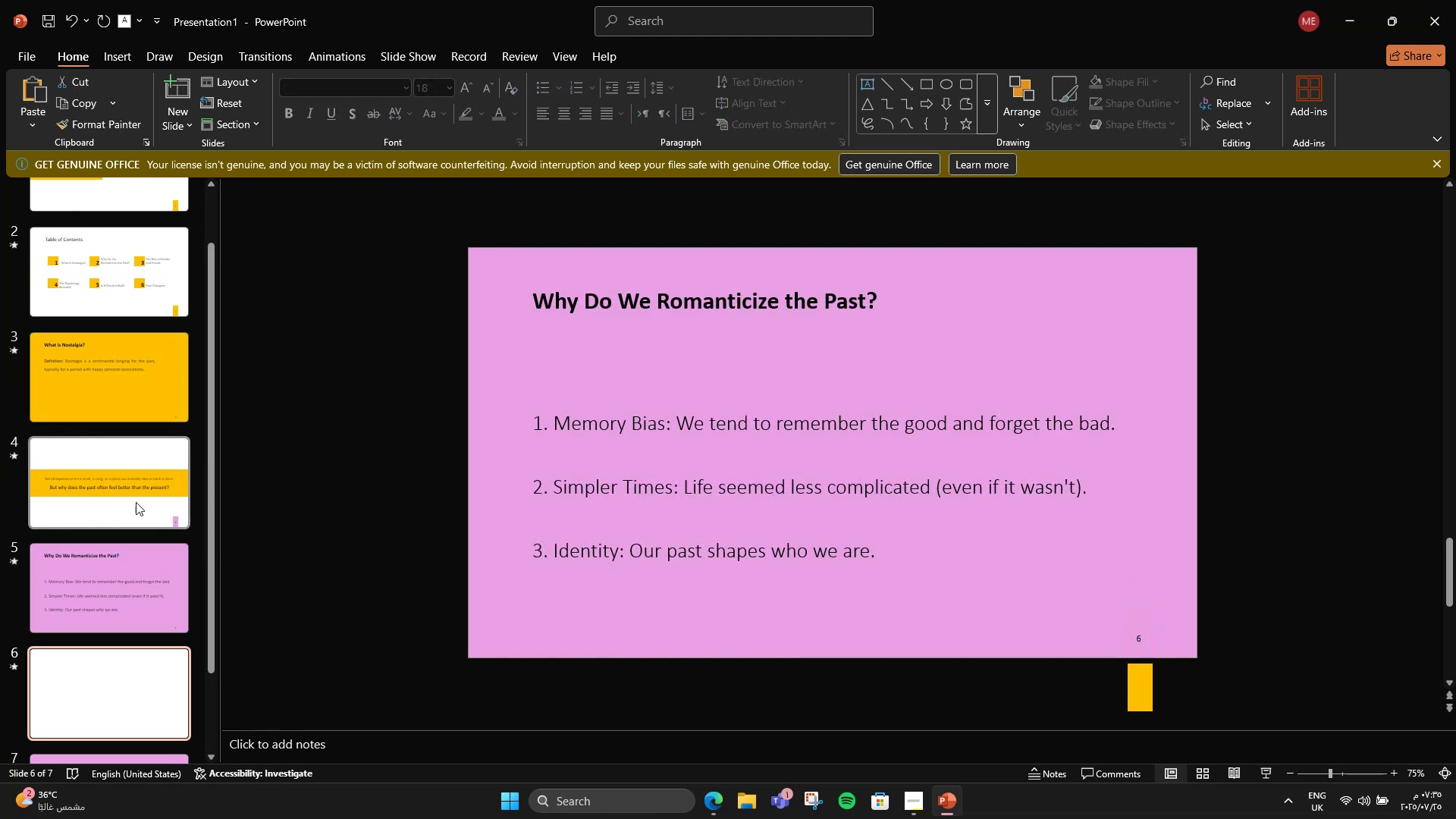 
scroll: coordinate [136, 505], scroll_direction: down, amount: 2.0
 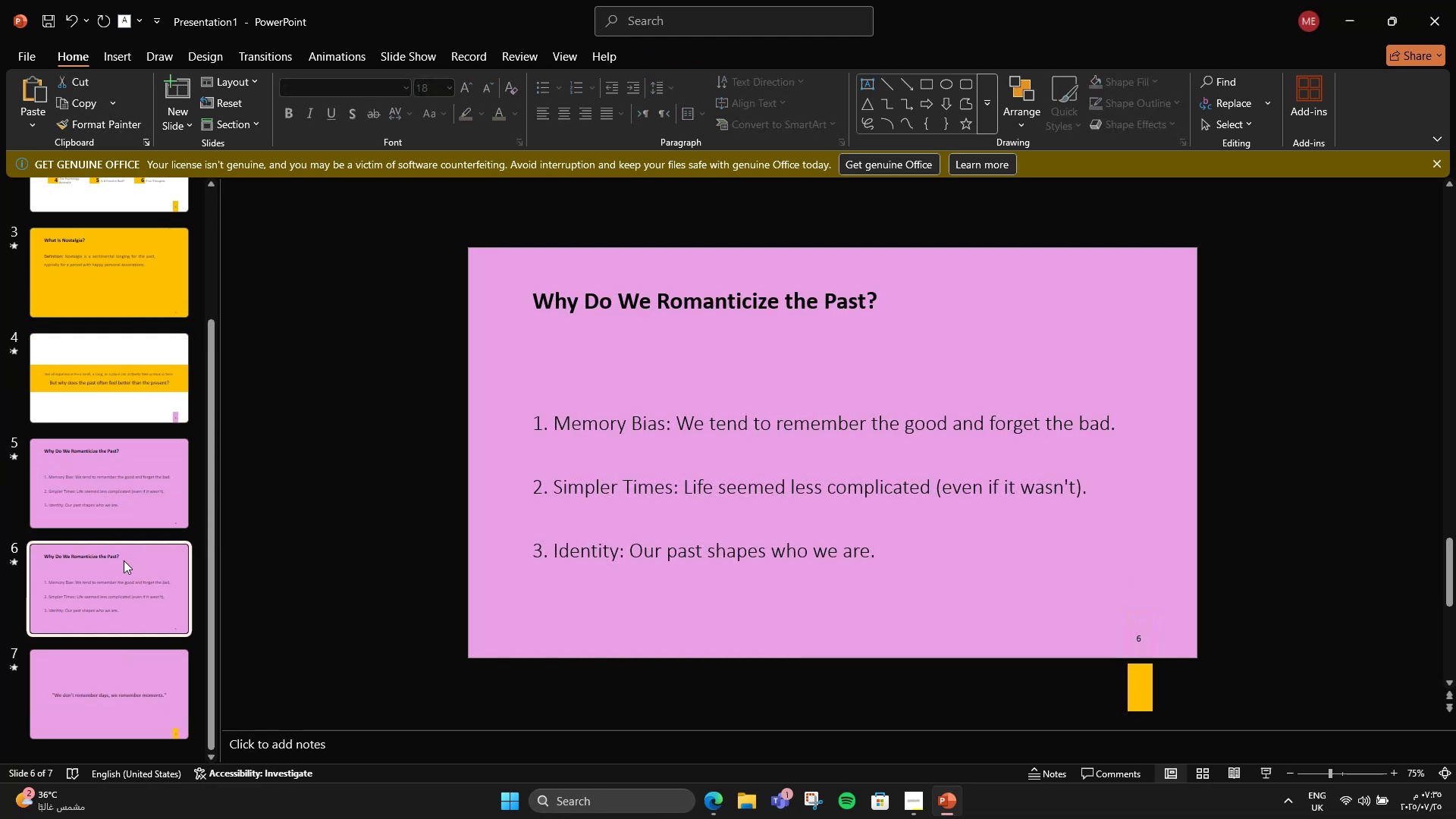 
left_click_drag(start_coordinate=[124, 562], to_coordinate=[126, 693])
 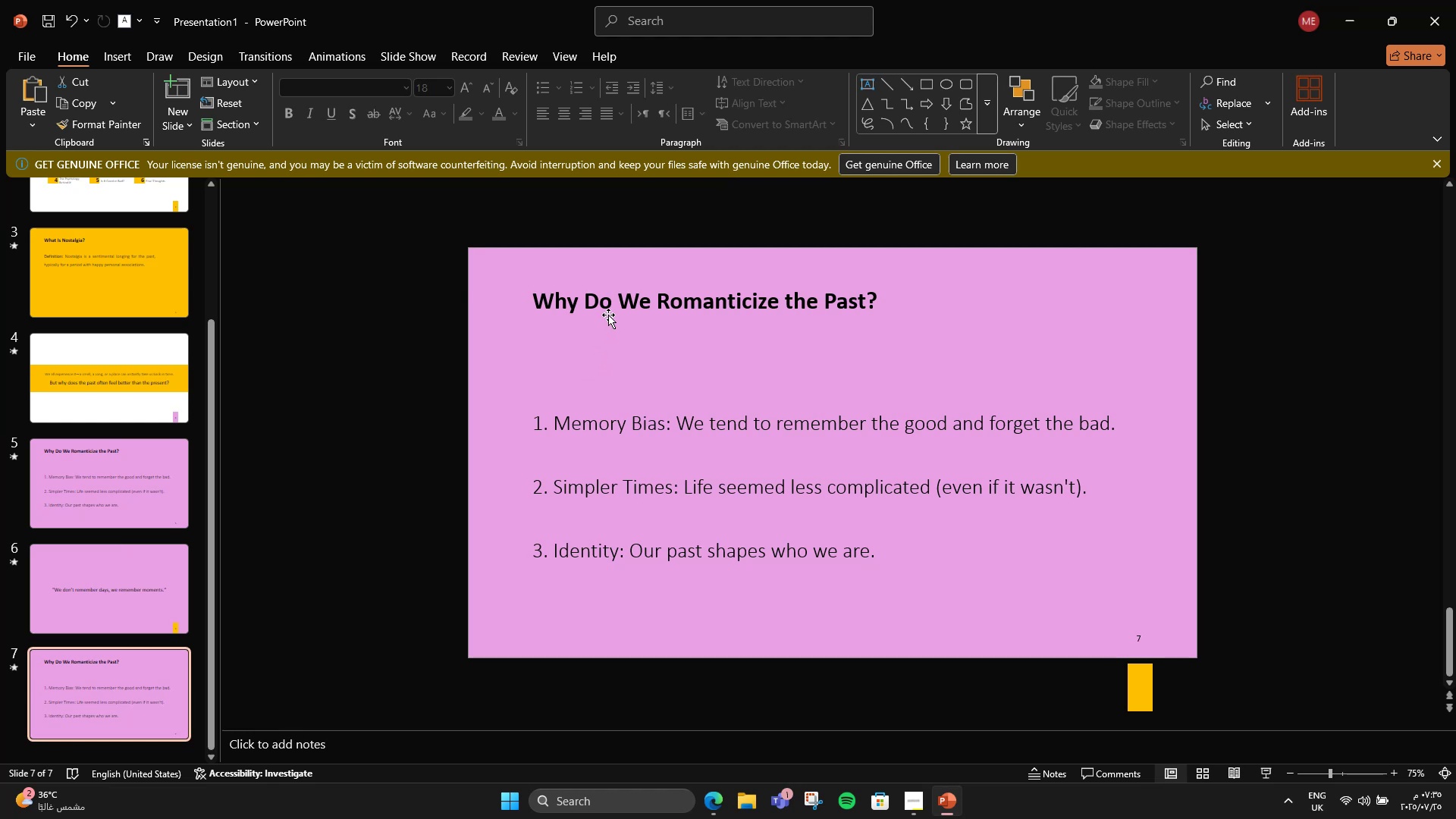 
double_click([604, 313])
 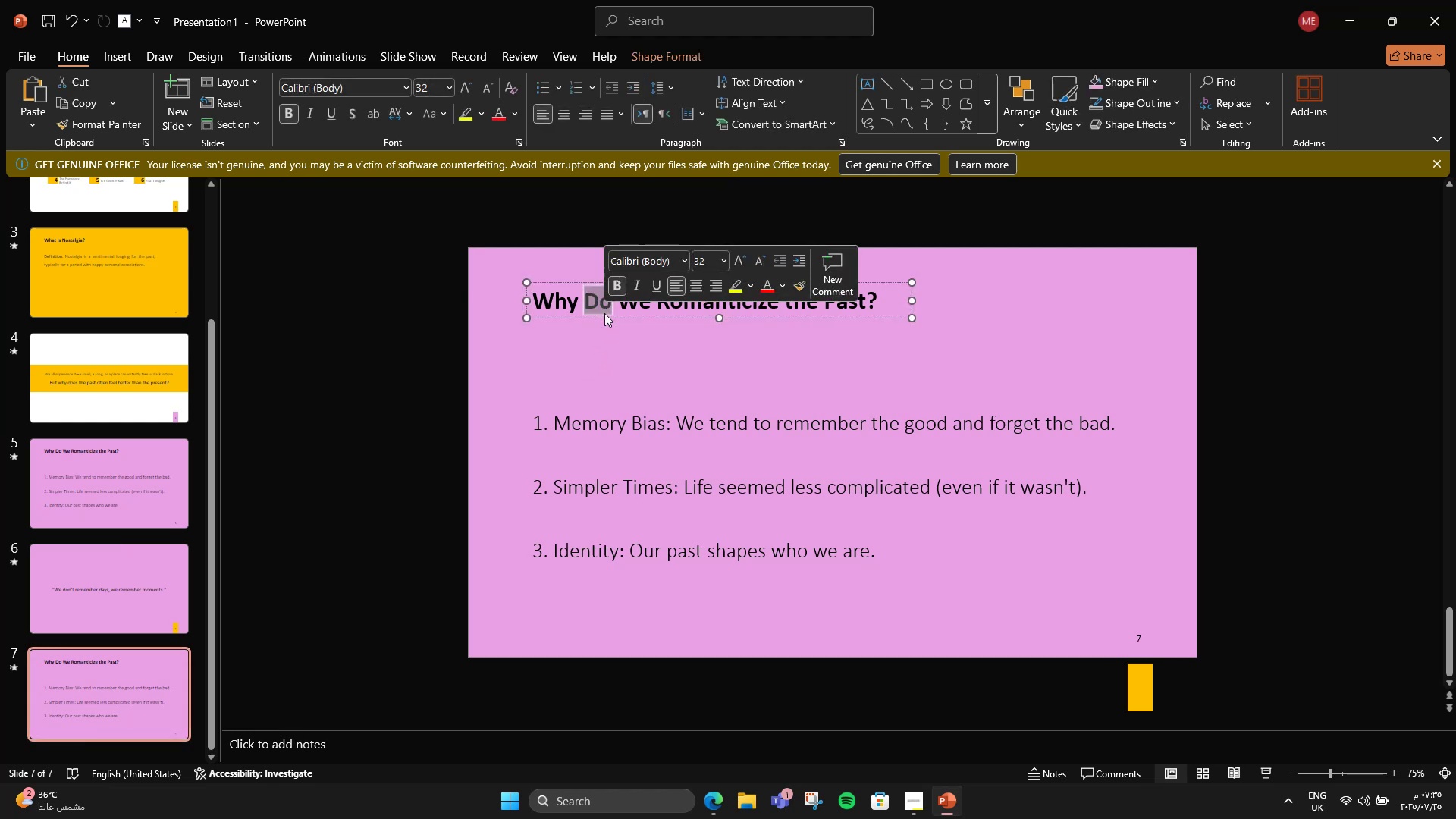 
triple_click([604, 313])
 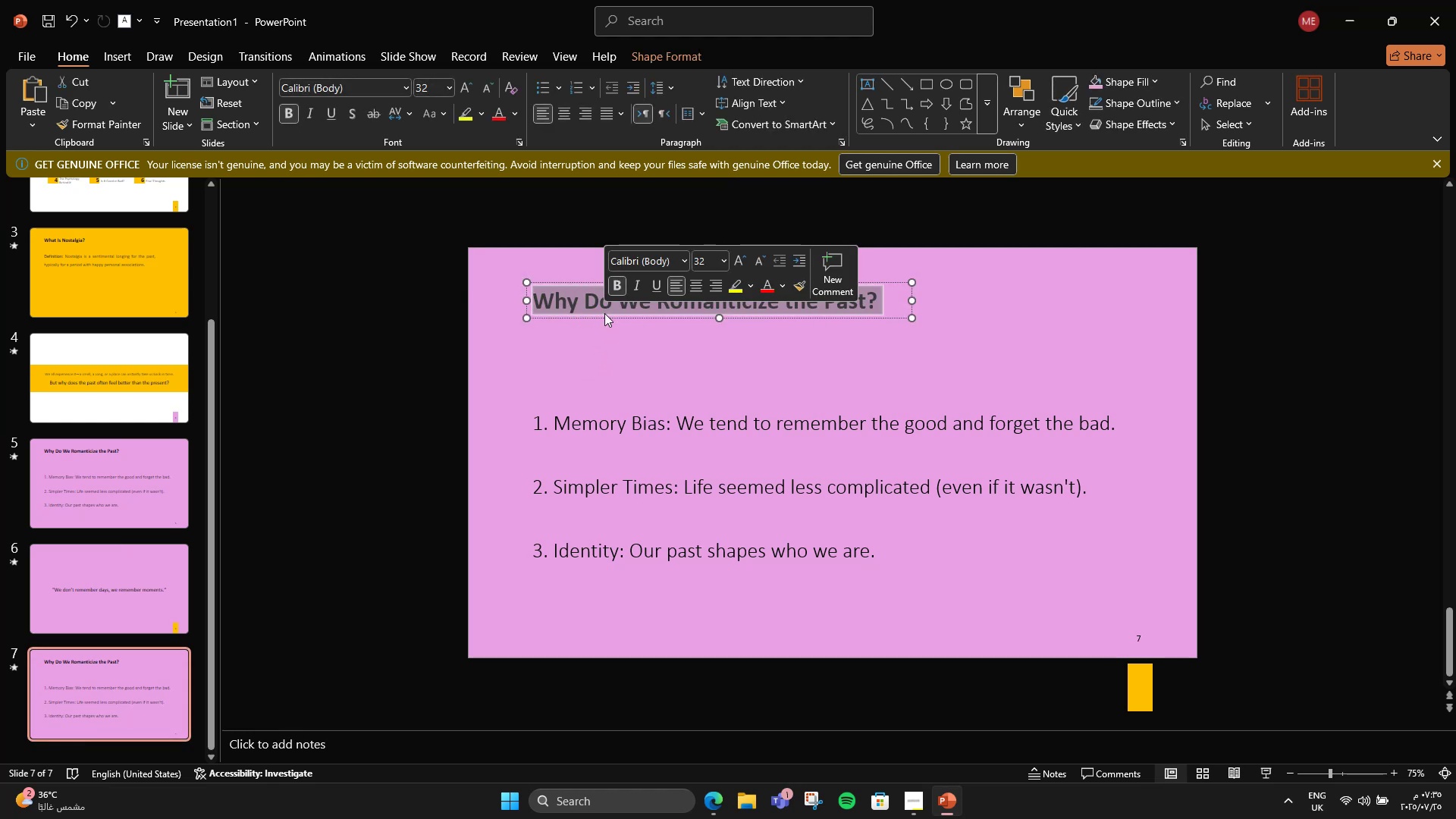 
key(Control+V)
 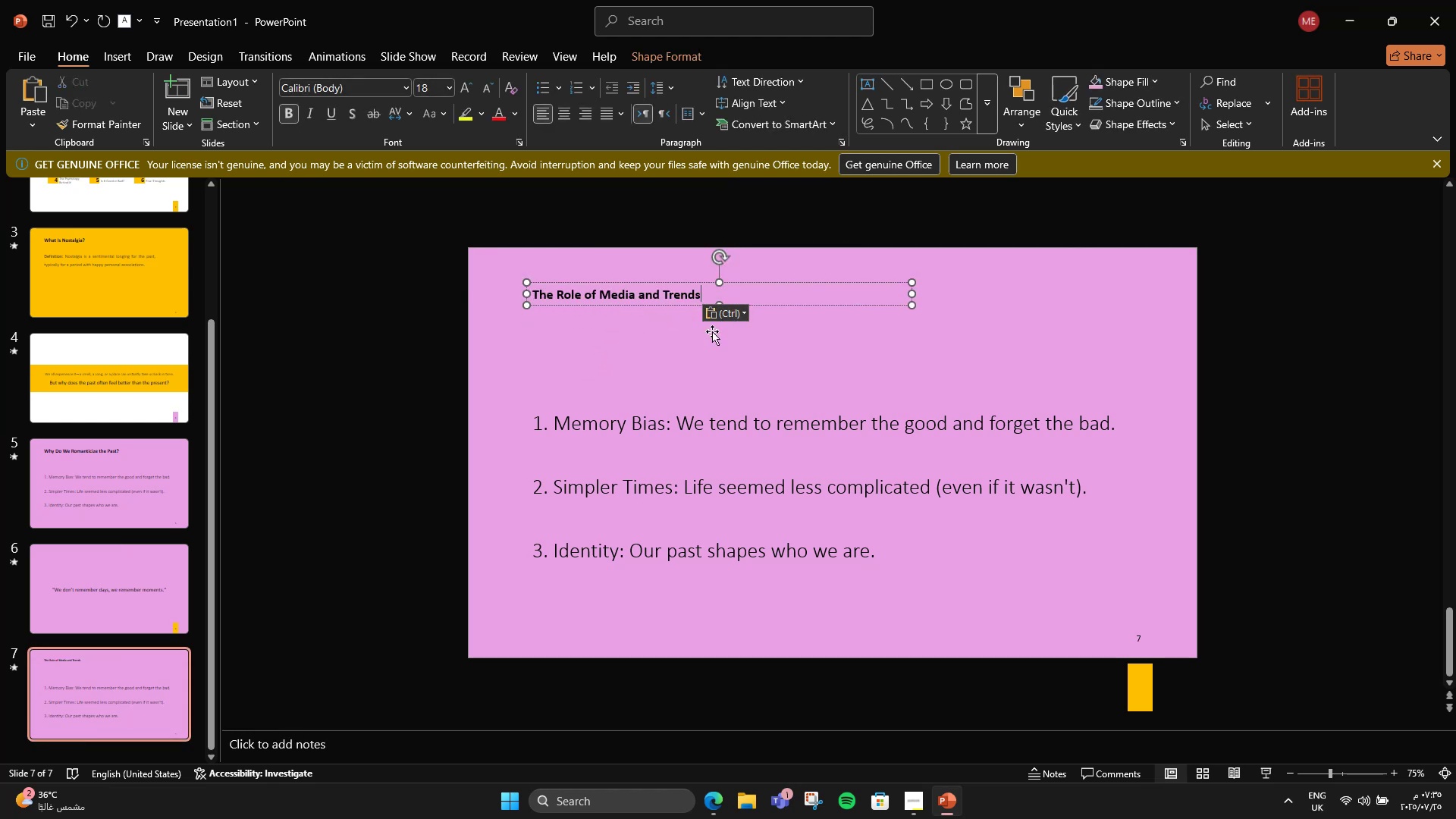 
left_click([724, 322])
 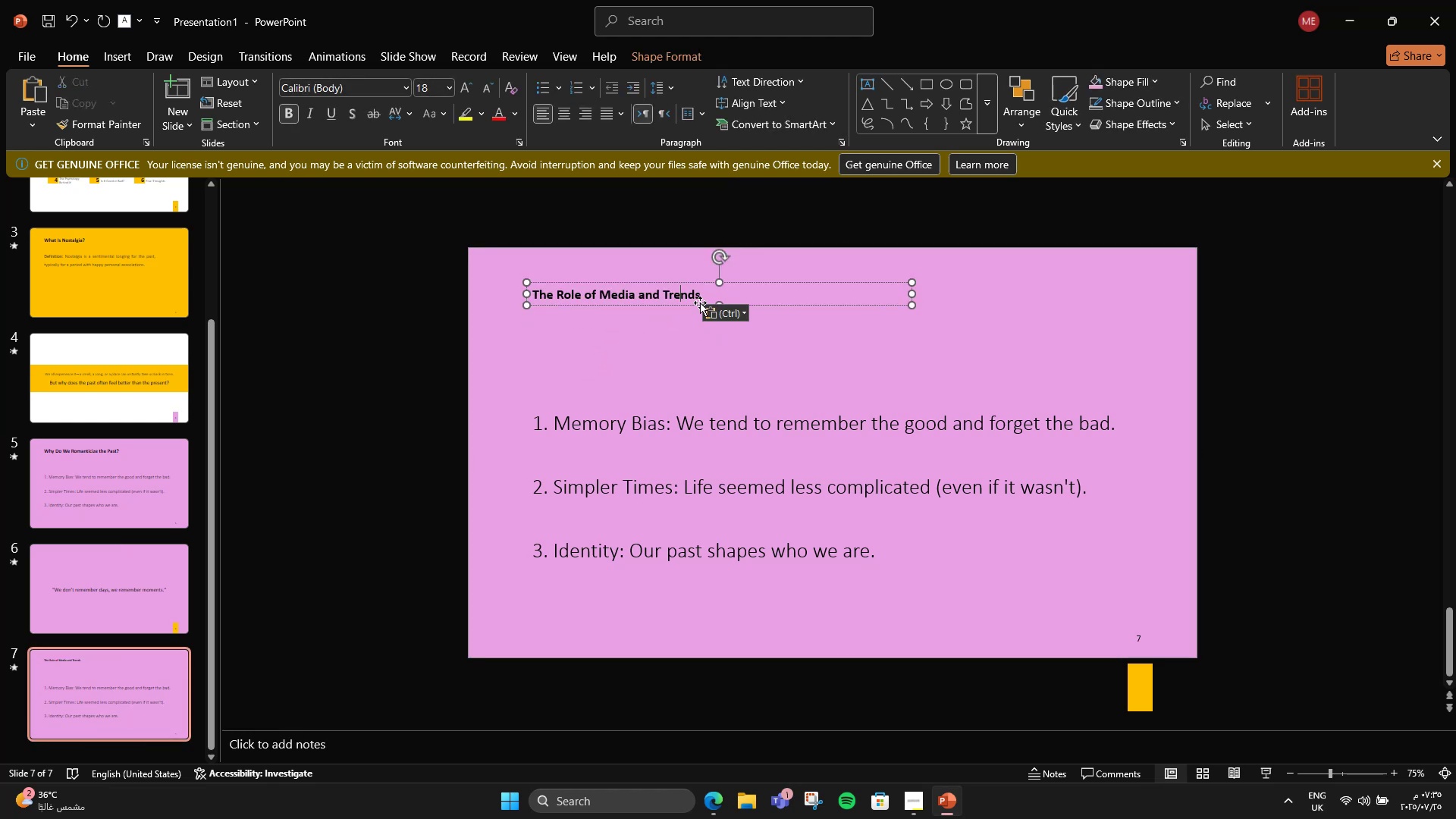 
double_click([714, 311])
 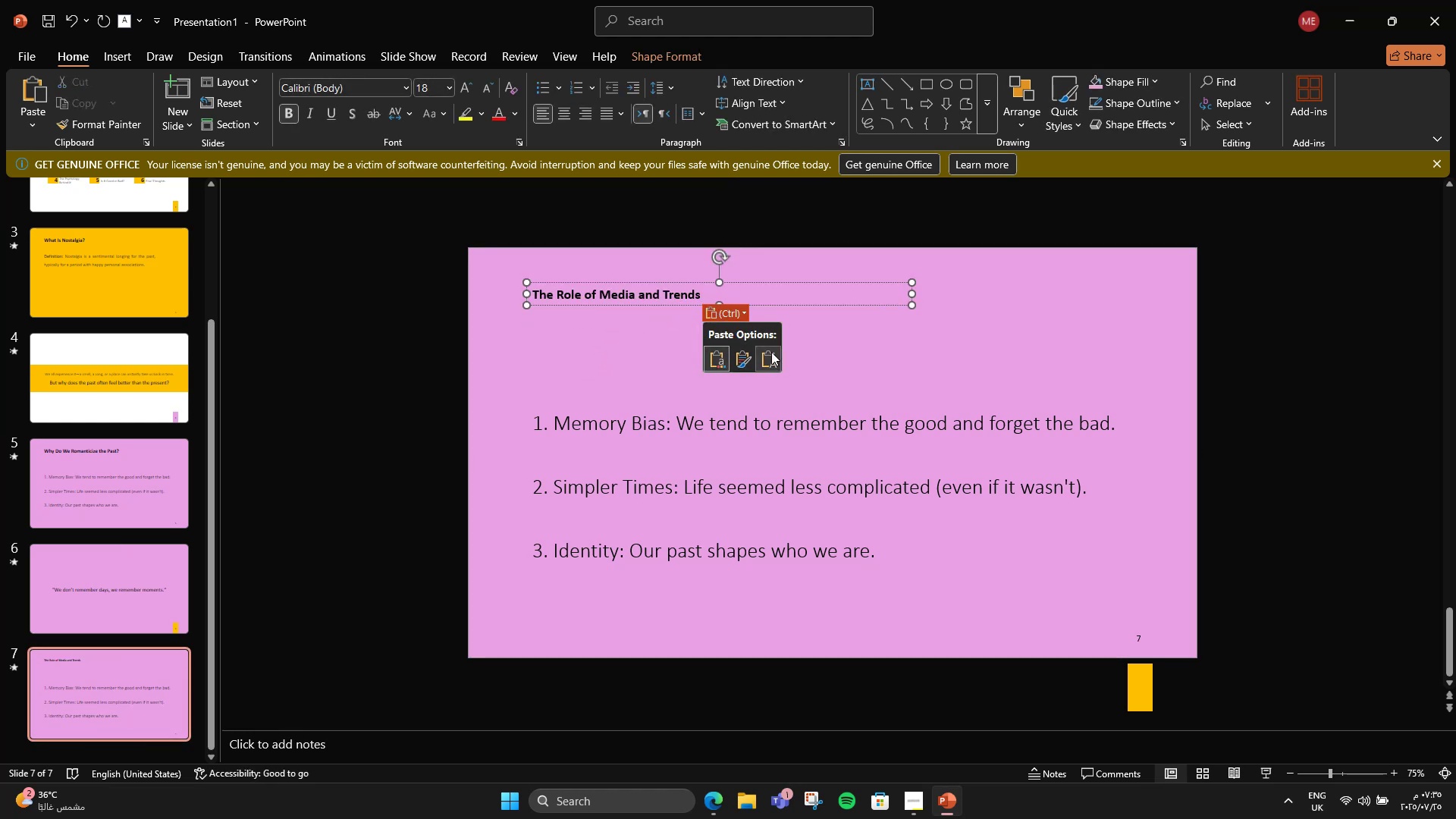 
triple_click([771, 352])
 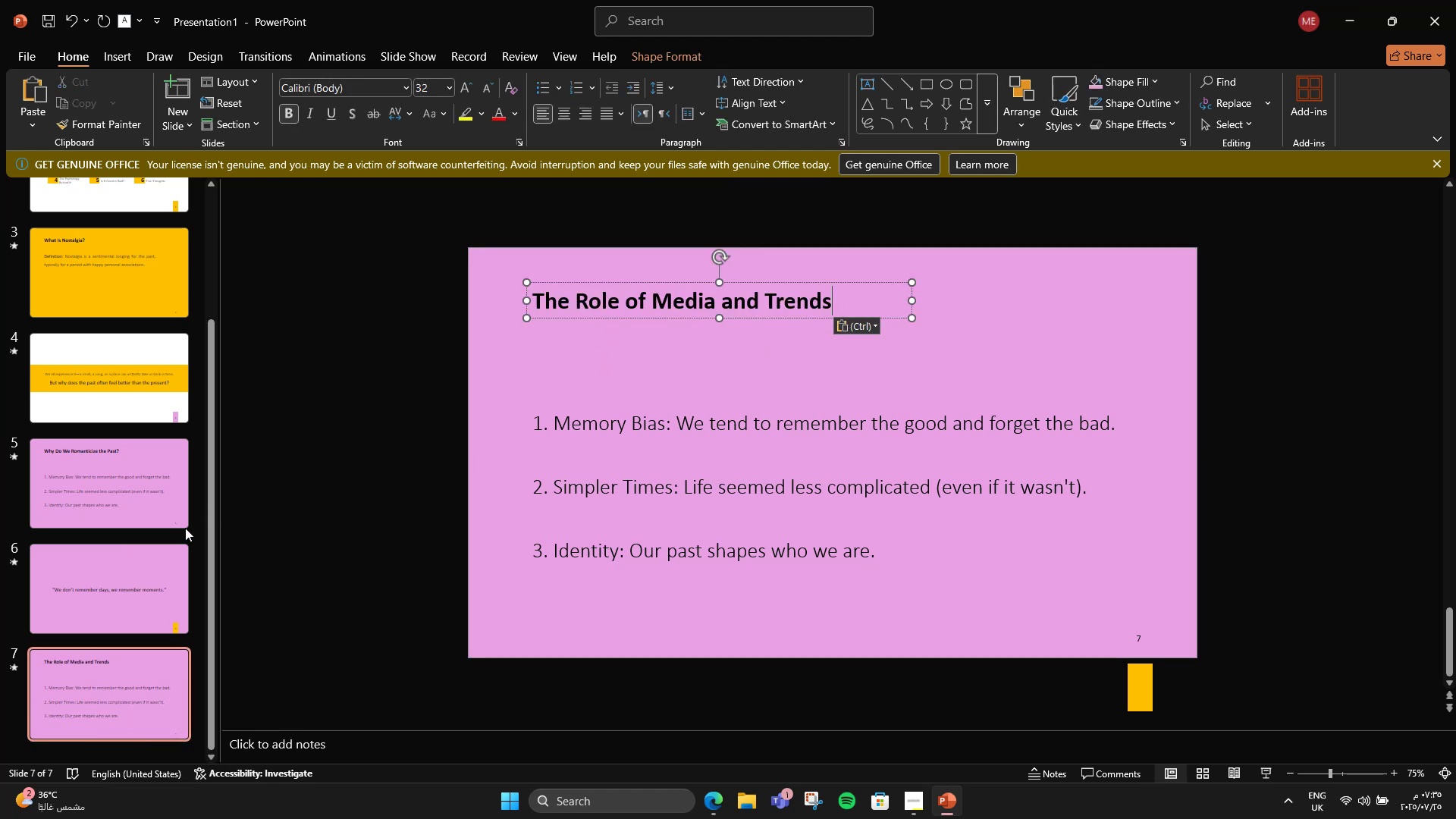 
left_click([134, 553])
 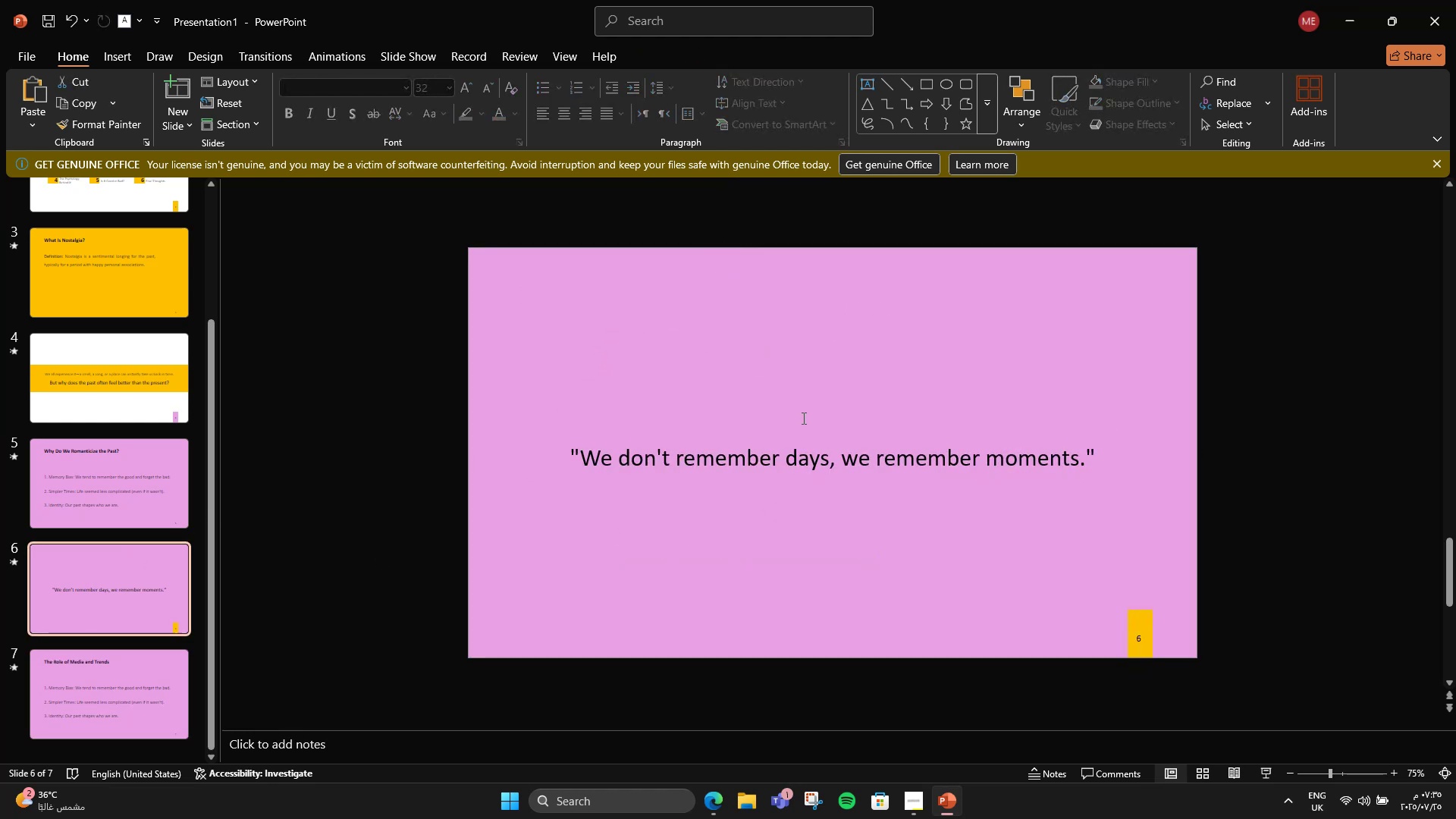 
left_click([801, 388])
 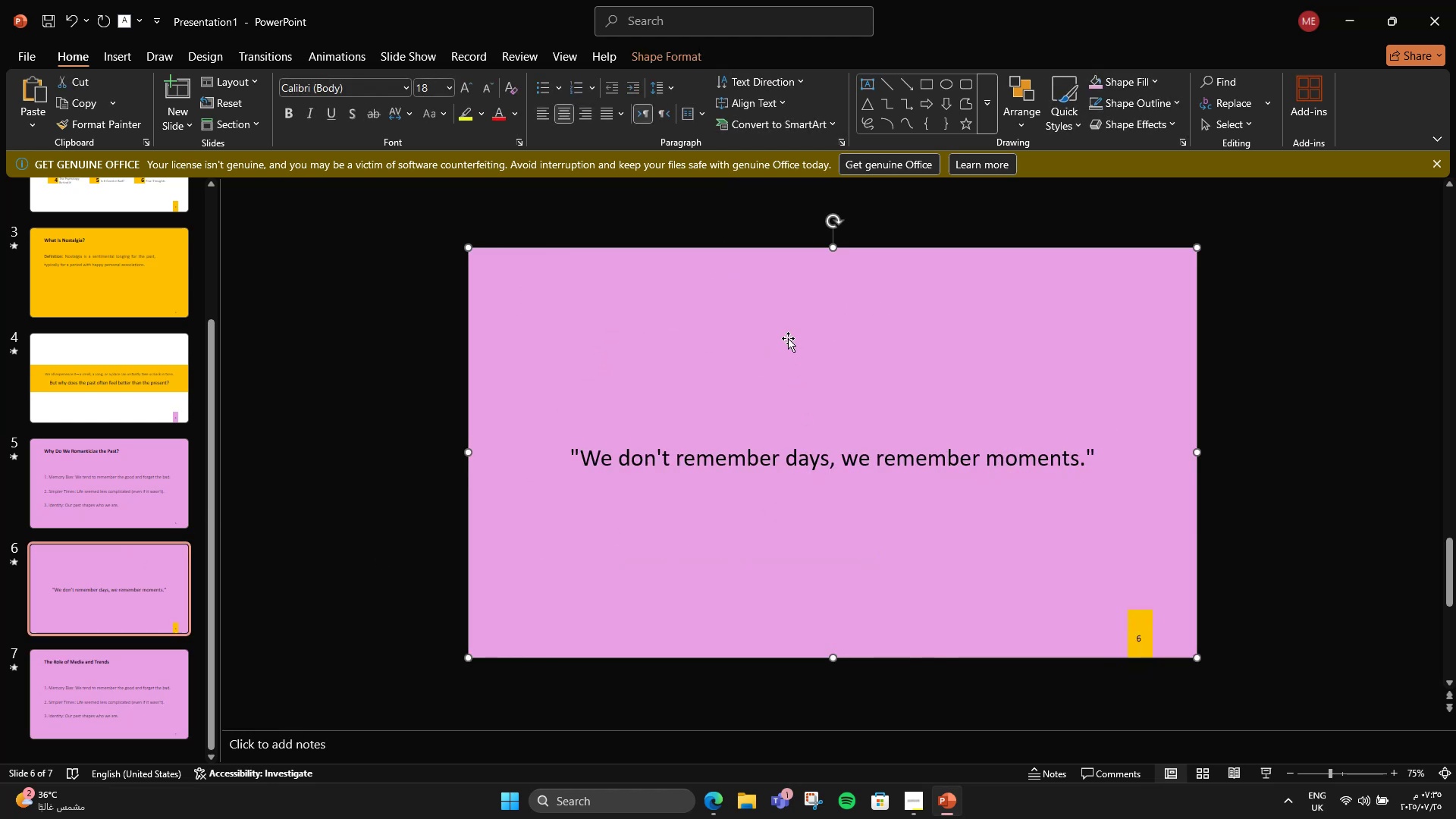 
key(Delete)
 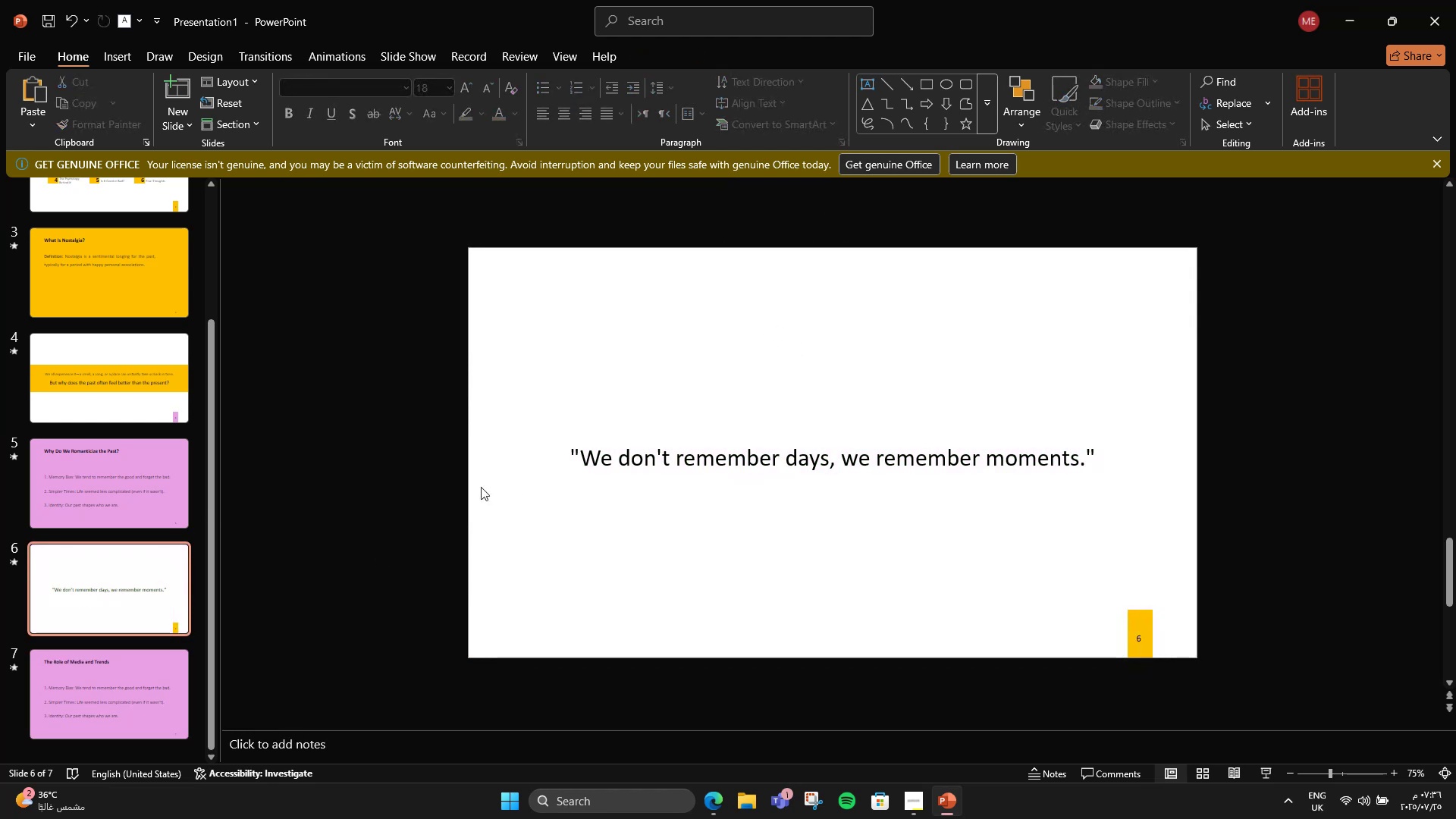 
left_click([184, 507])
 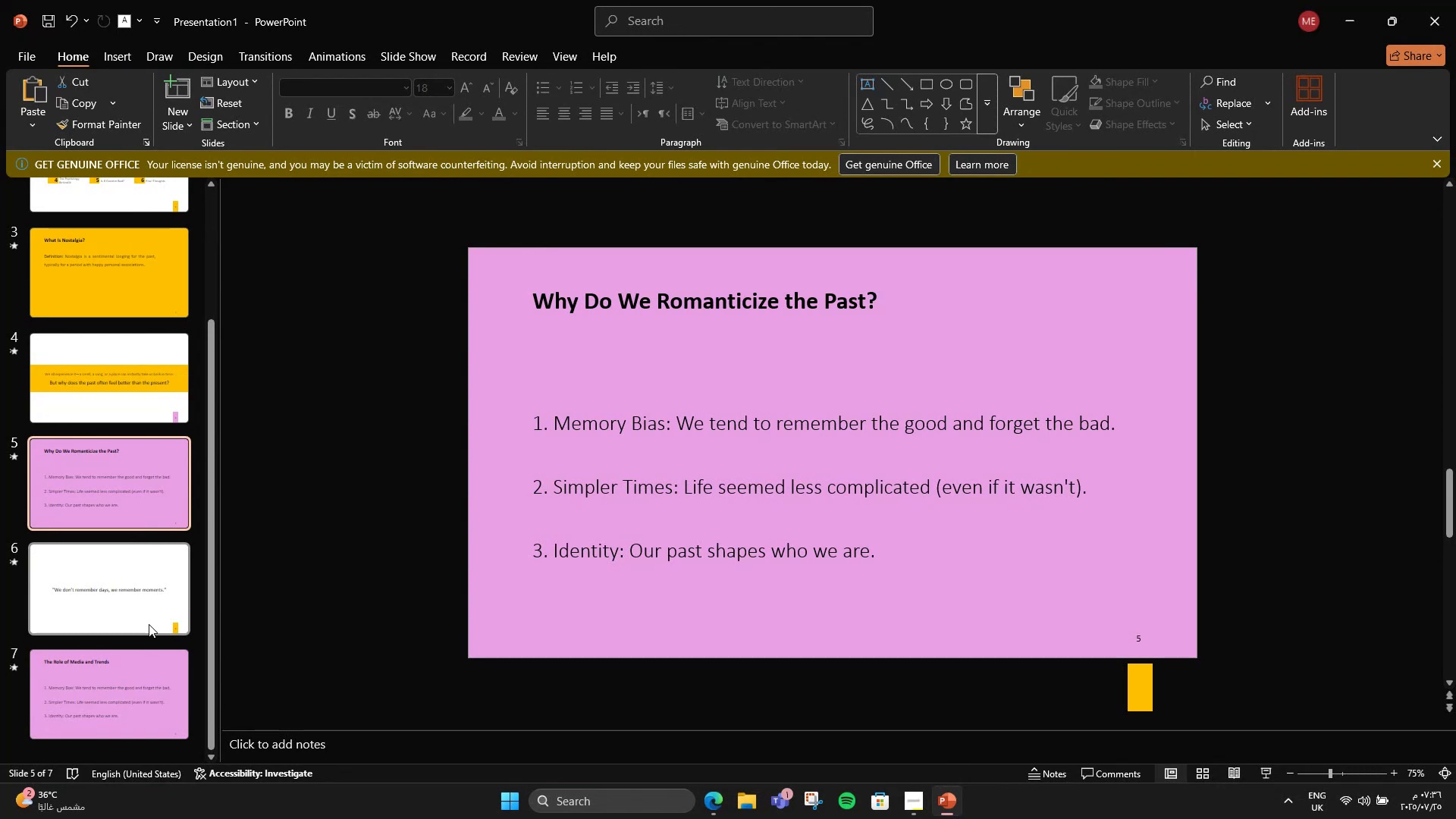 
left_click([826, 347])
 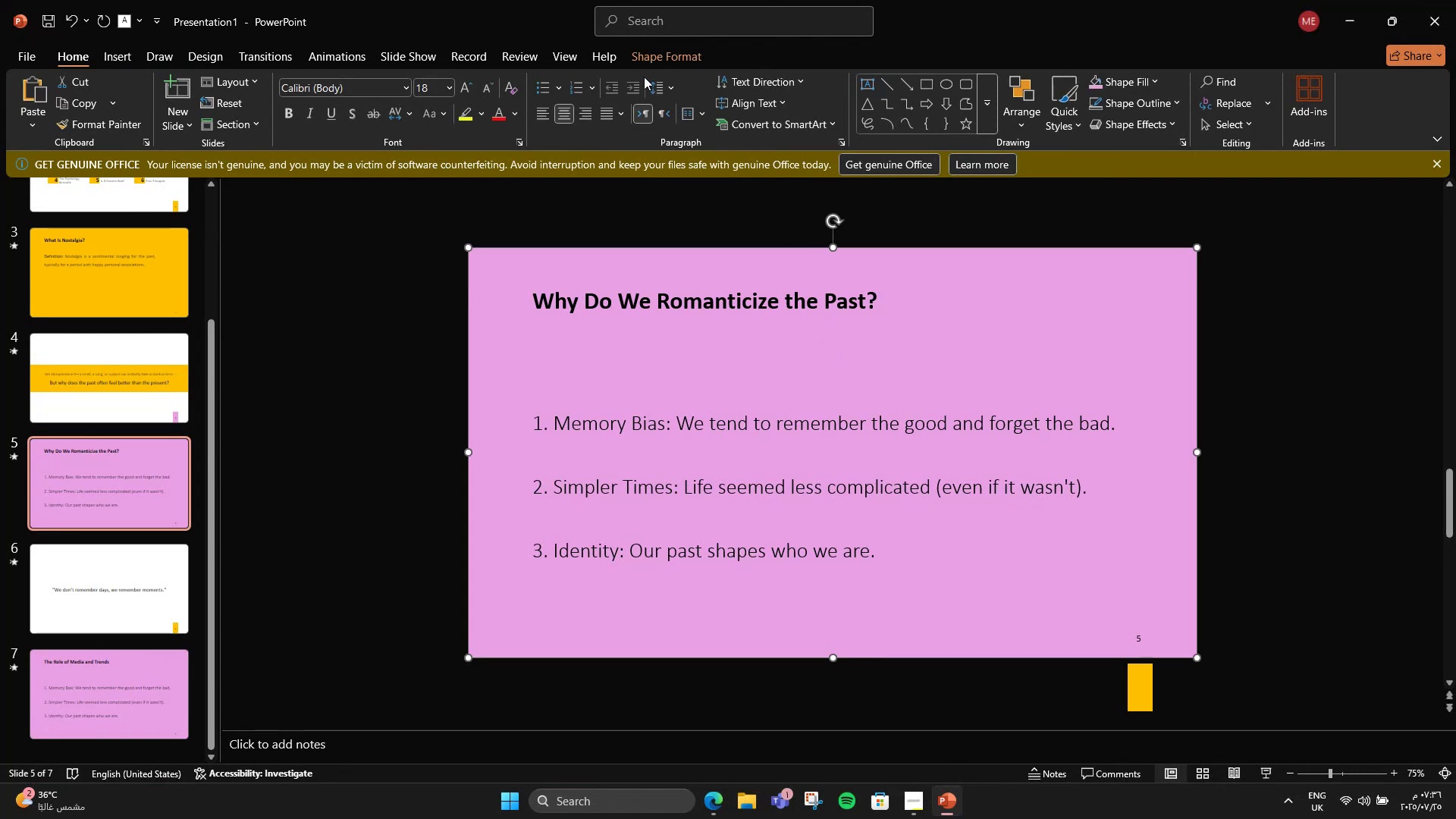 
left_click([629, 59])
 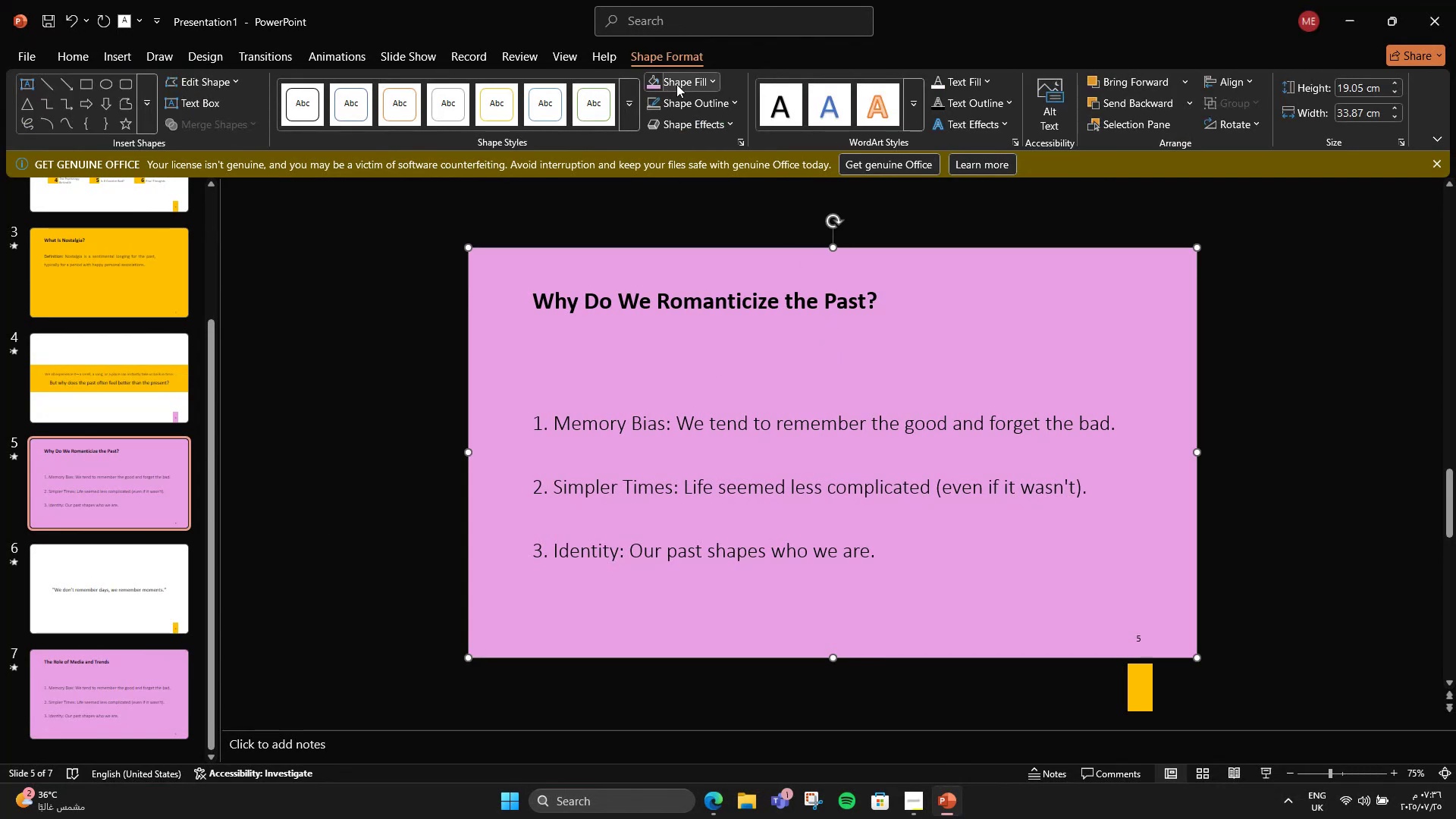 
left_click([701, 88])
 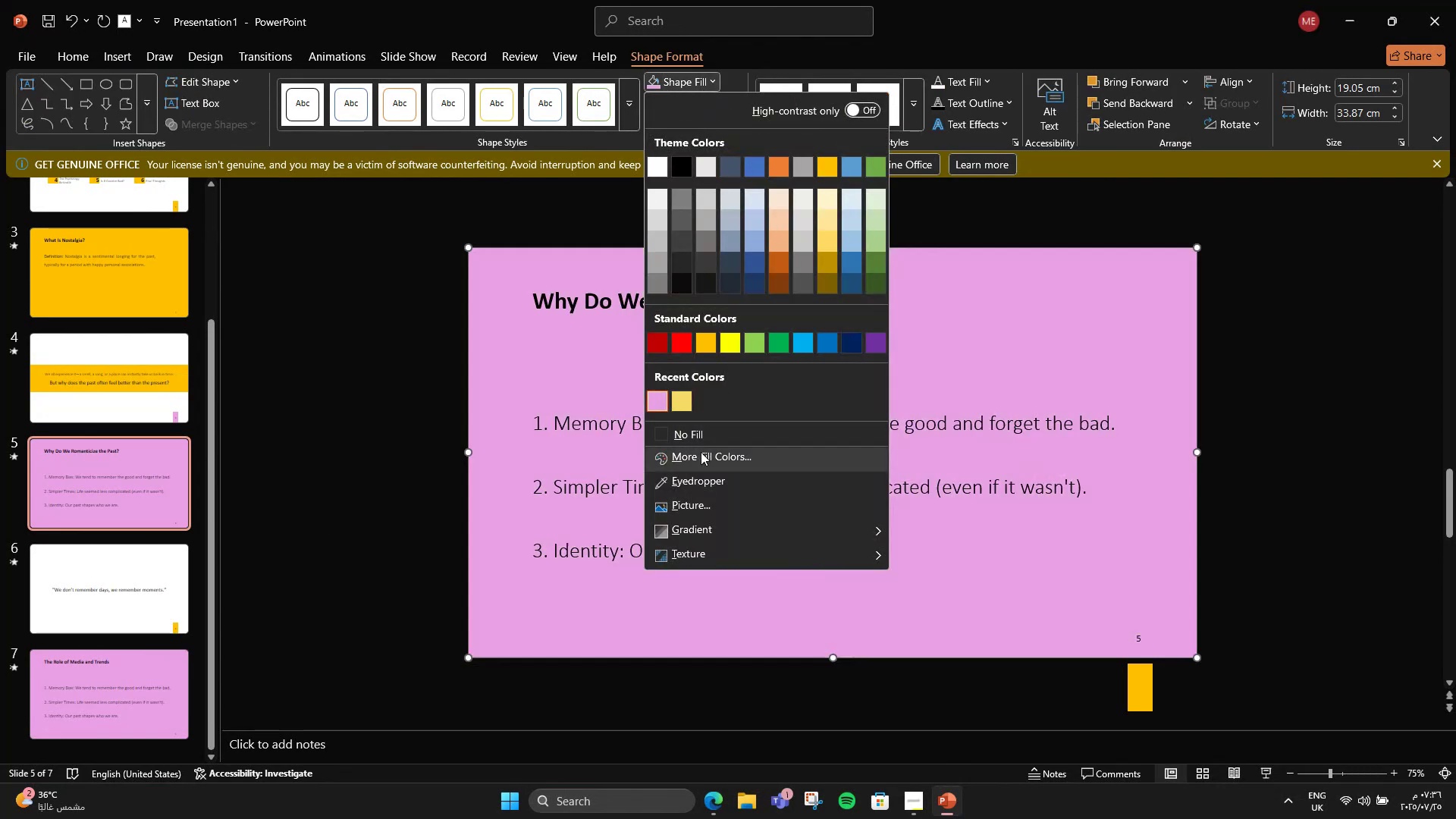 
left_click([698, 455])
 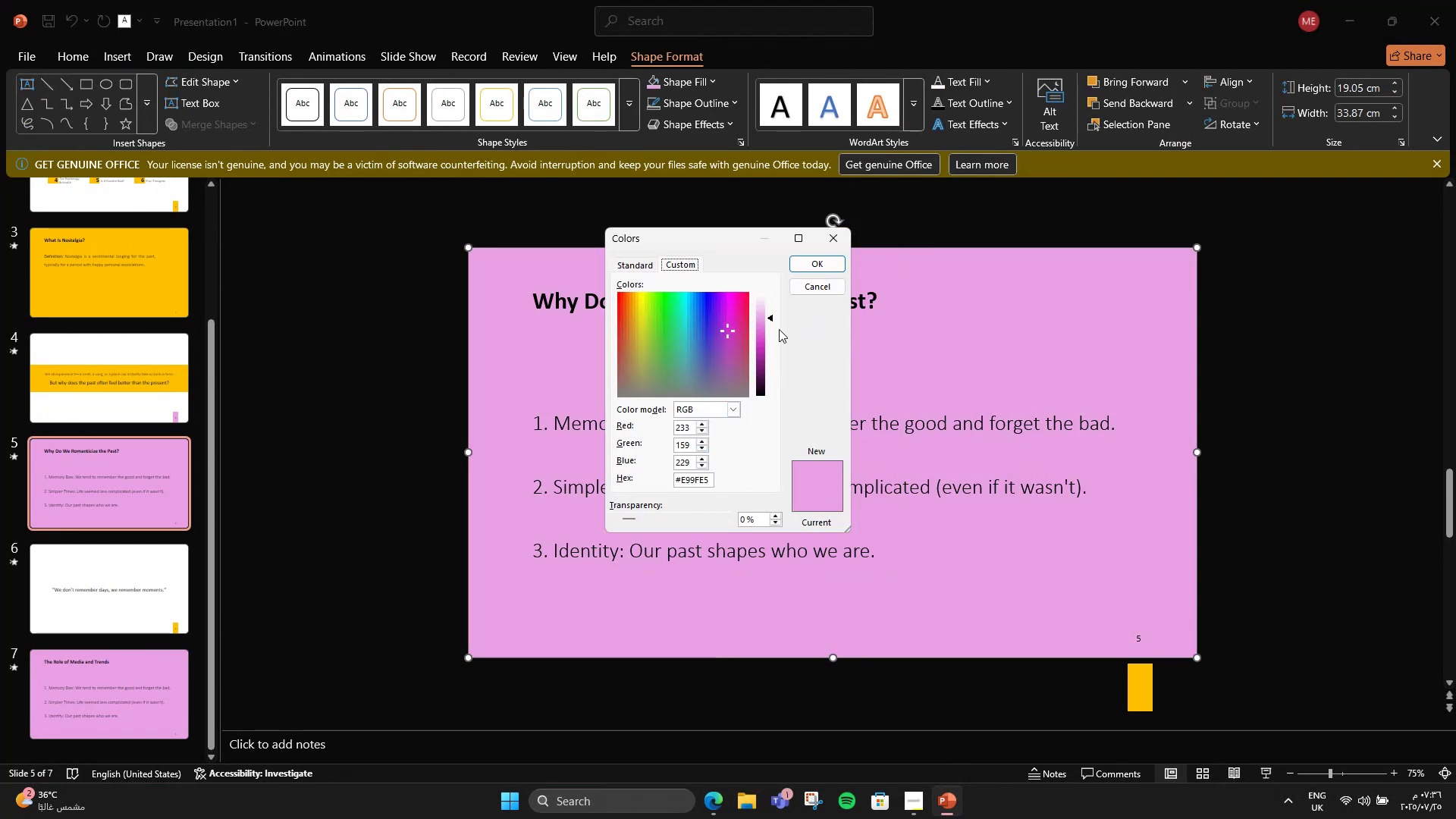 
left_click_drag(start_coordinate=[773, 313], to_coordinate=[770, 305])
 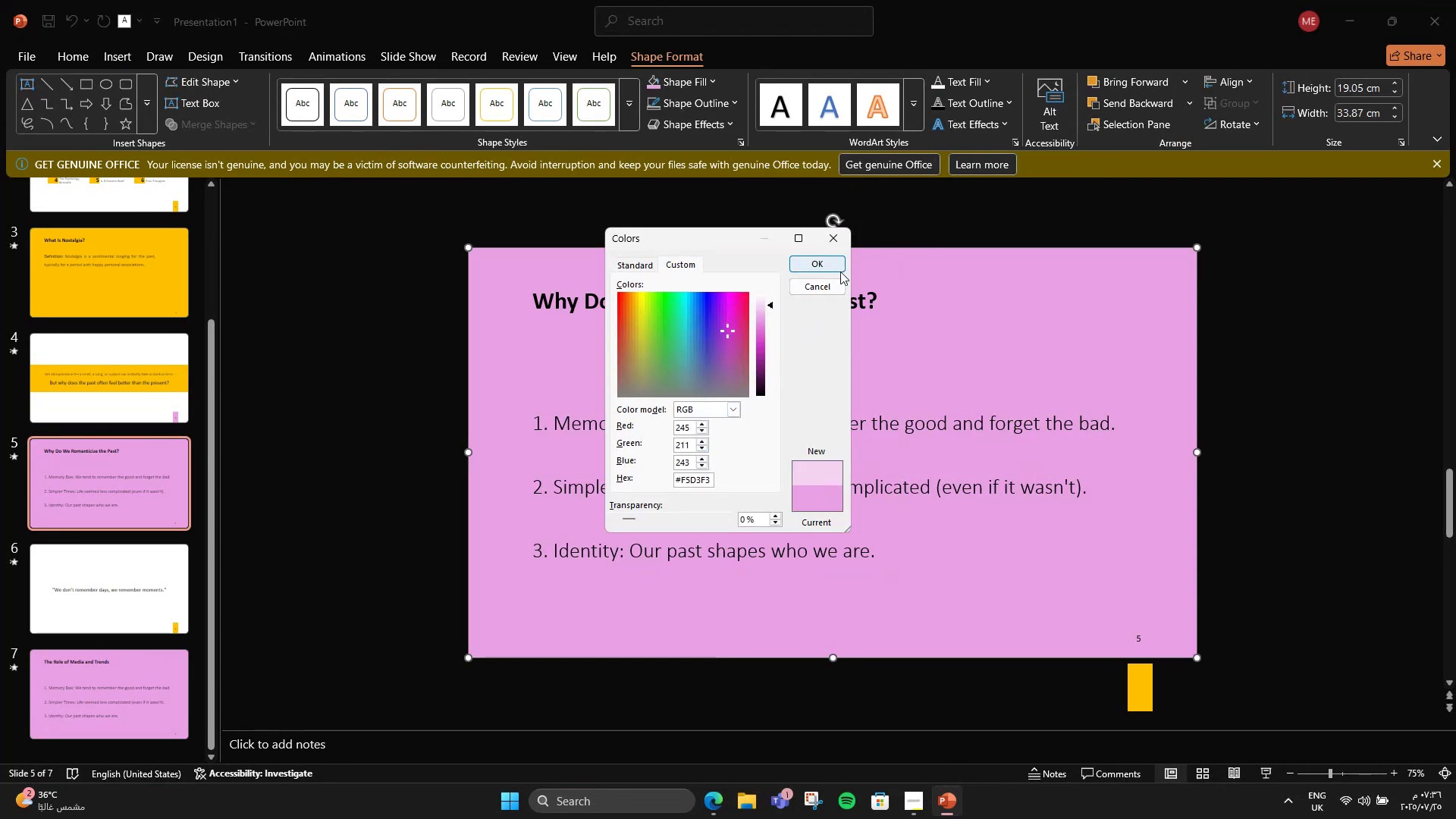 
left_click([839, 270])
 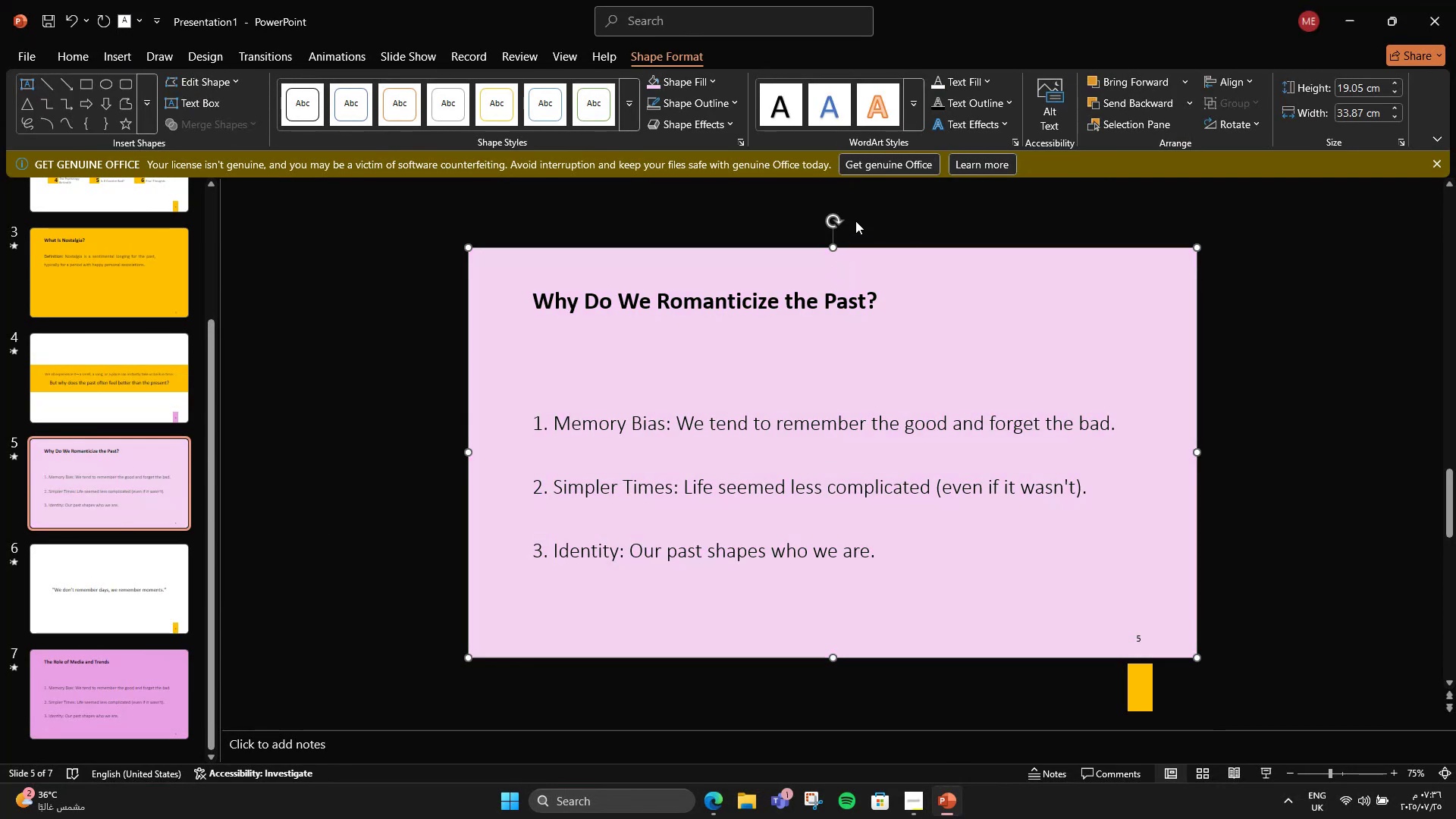 
left_click([874, 218])
 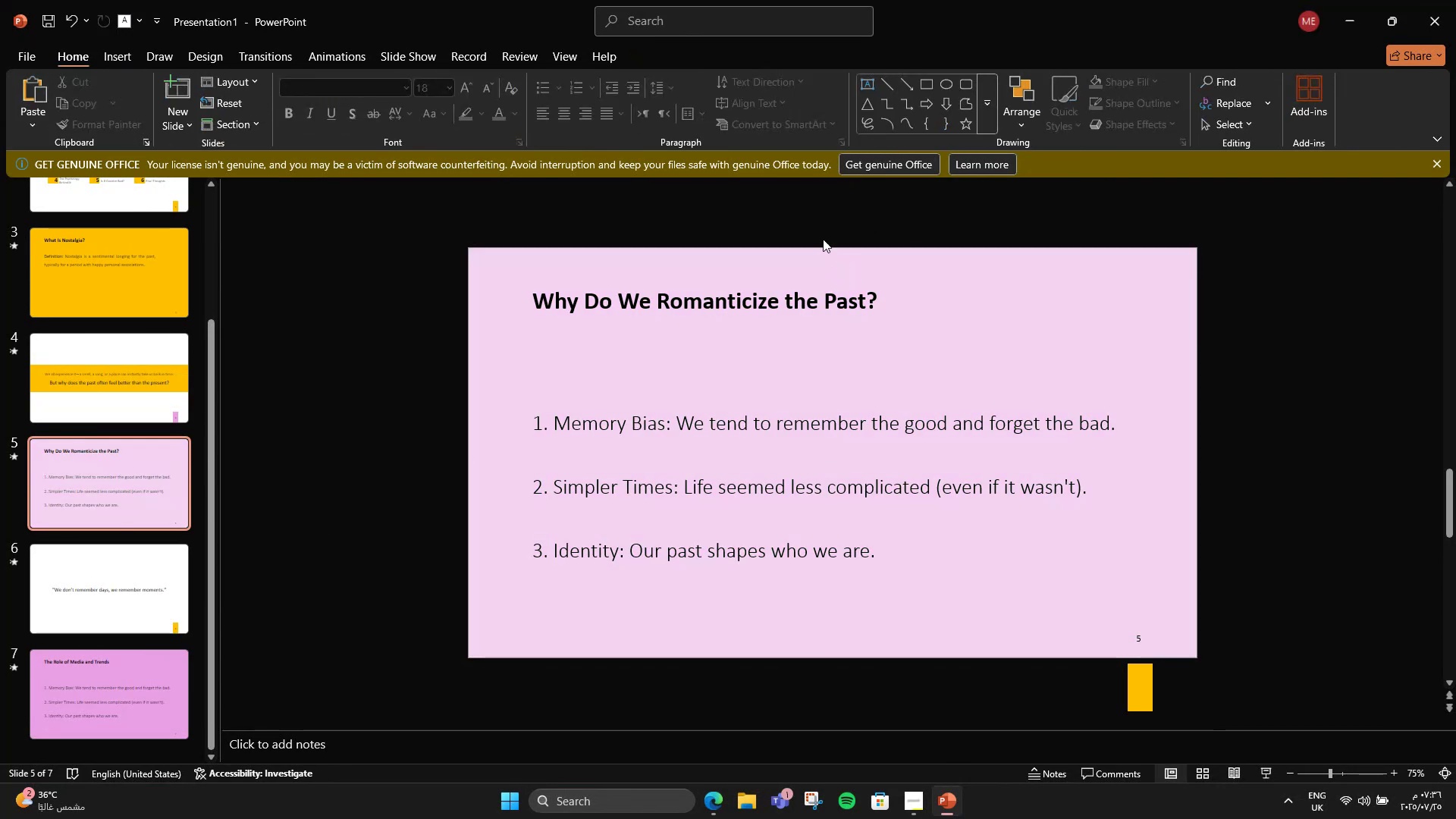 
left_click([136, 412])
 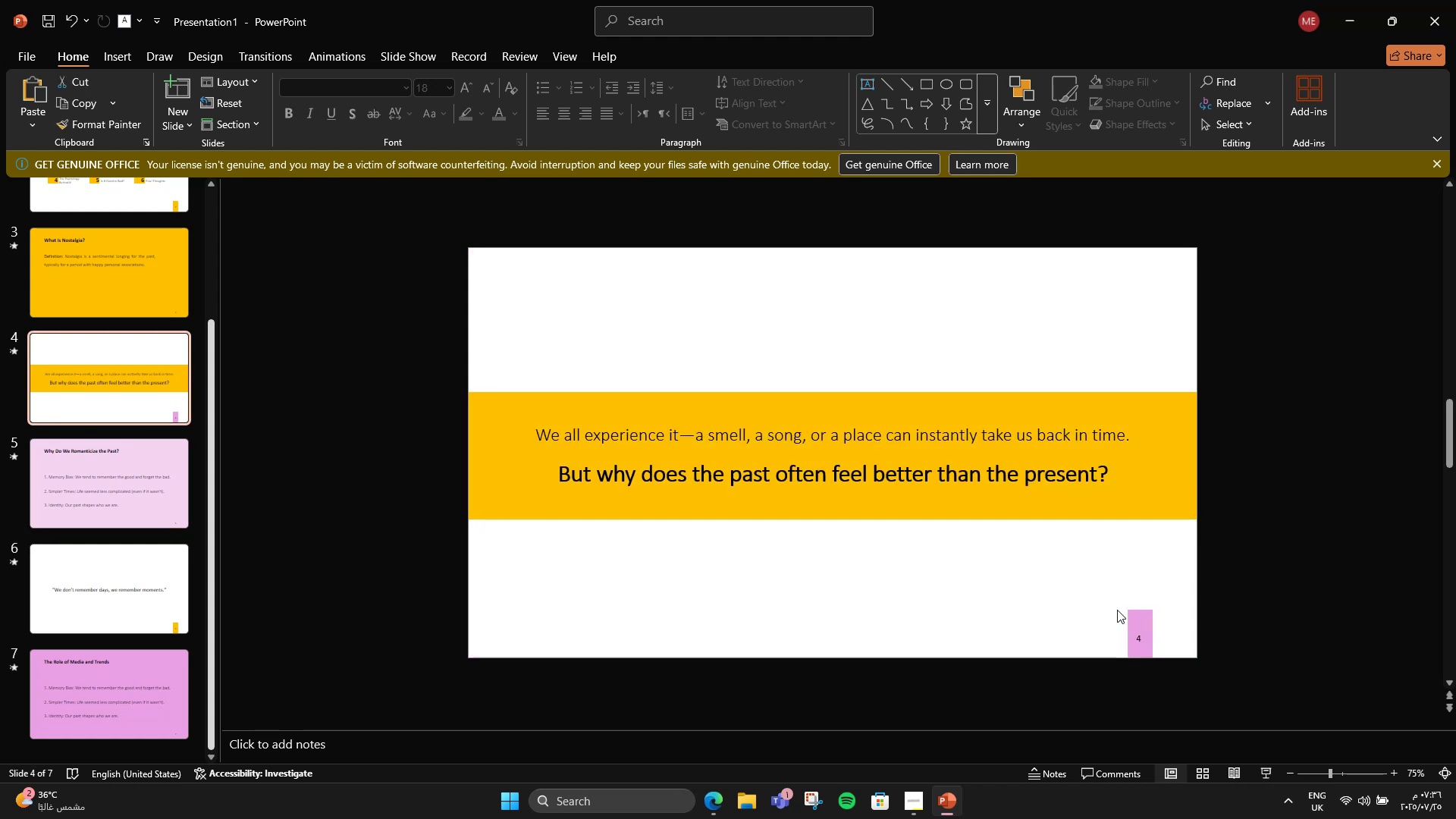 
left_click([1141, 610])
 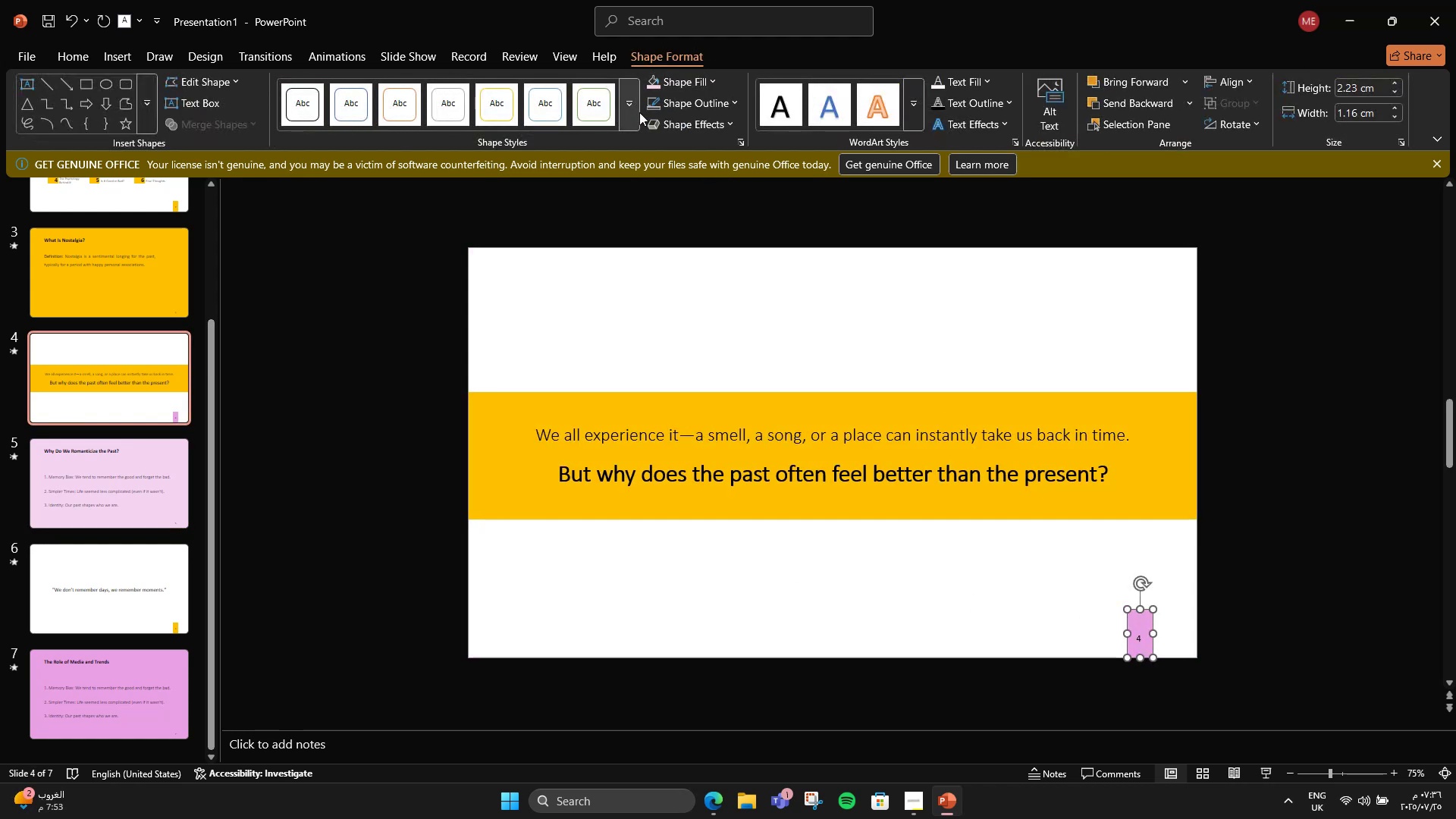 
left_click([647, 83])
 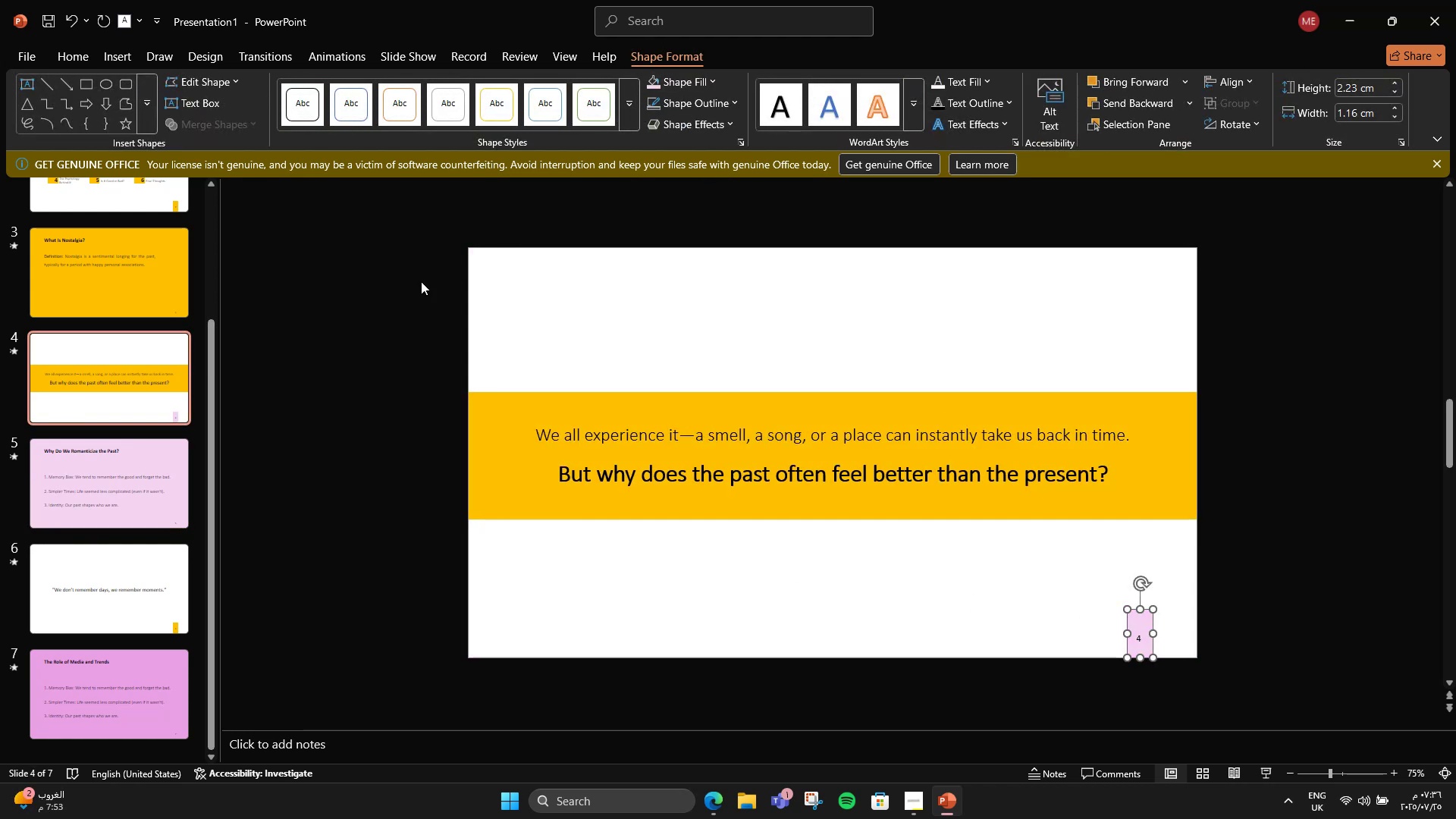 
left_click([410, 291])
 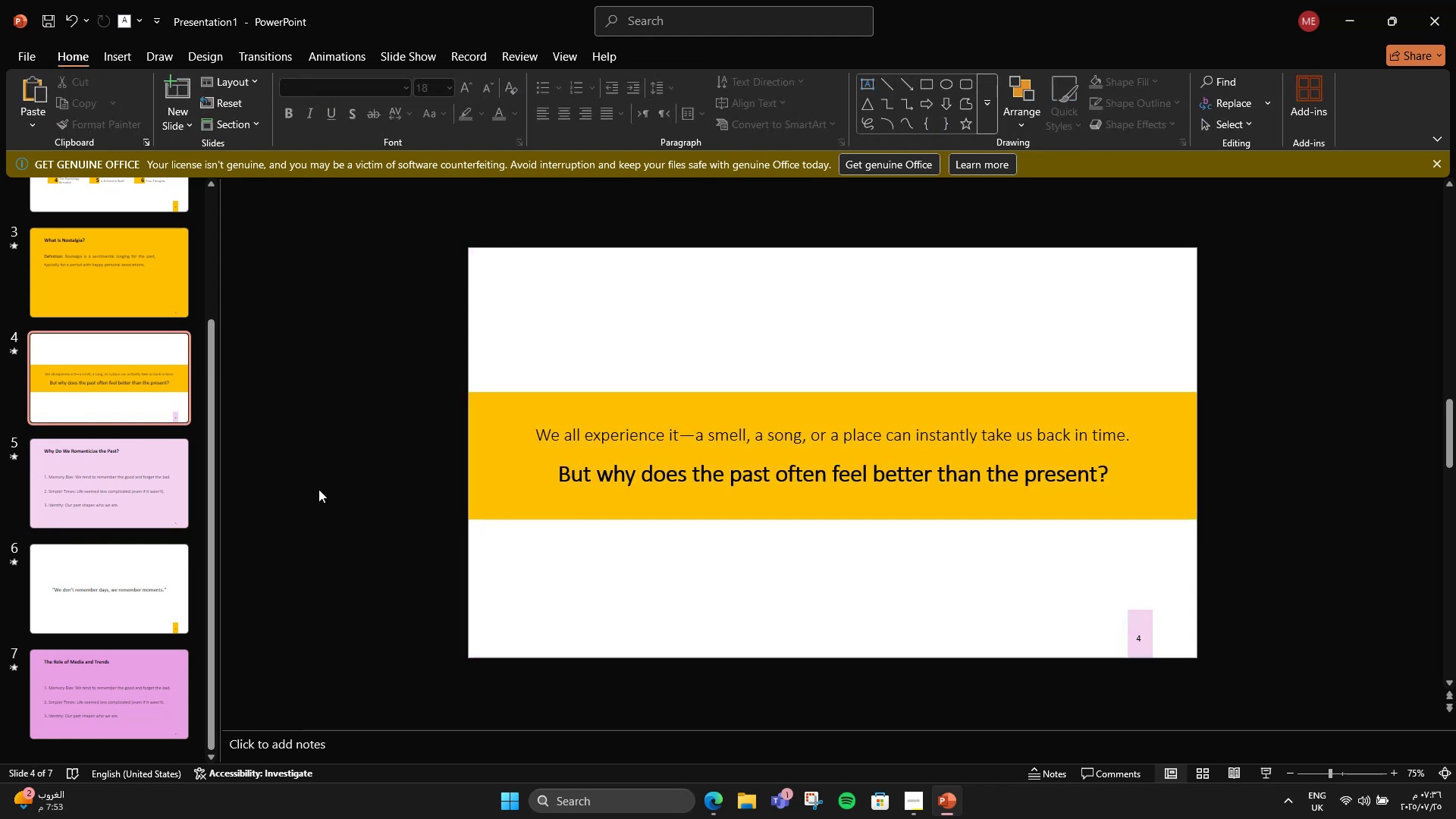 
left_click([155, 492])
 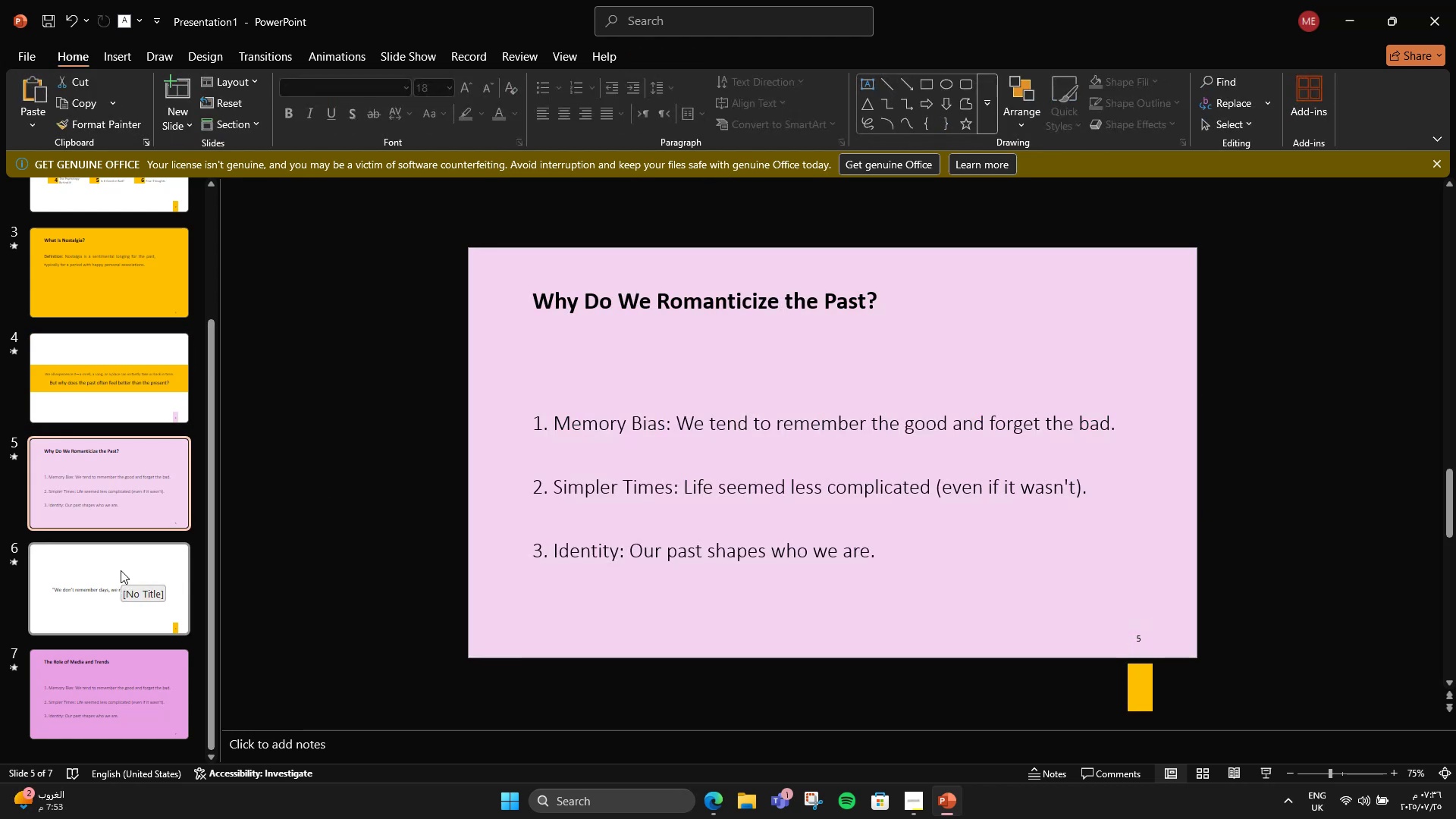 
left_click([117, 411])
 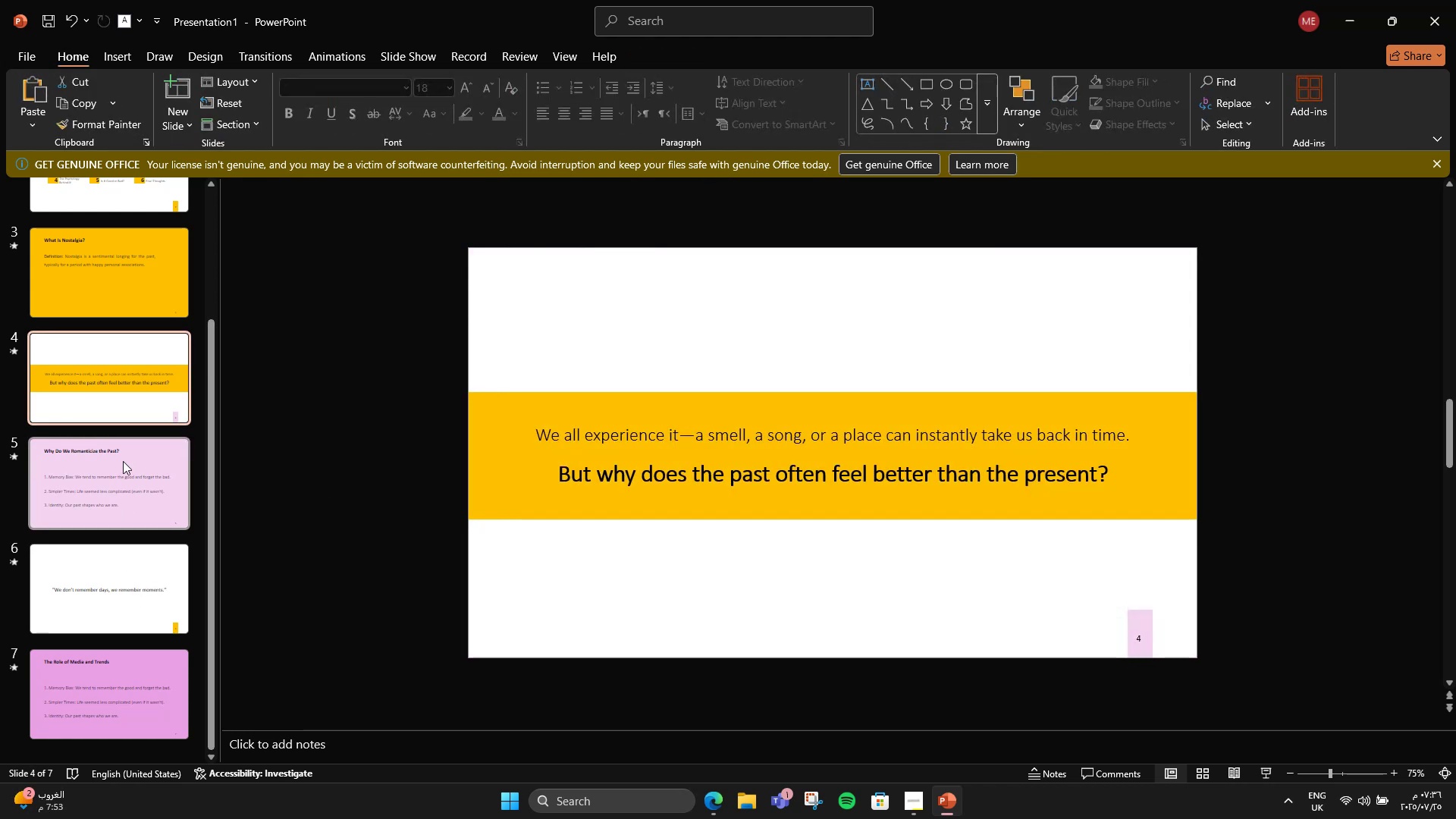 
left_click([123, 461])
 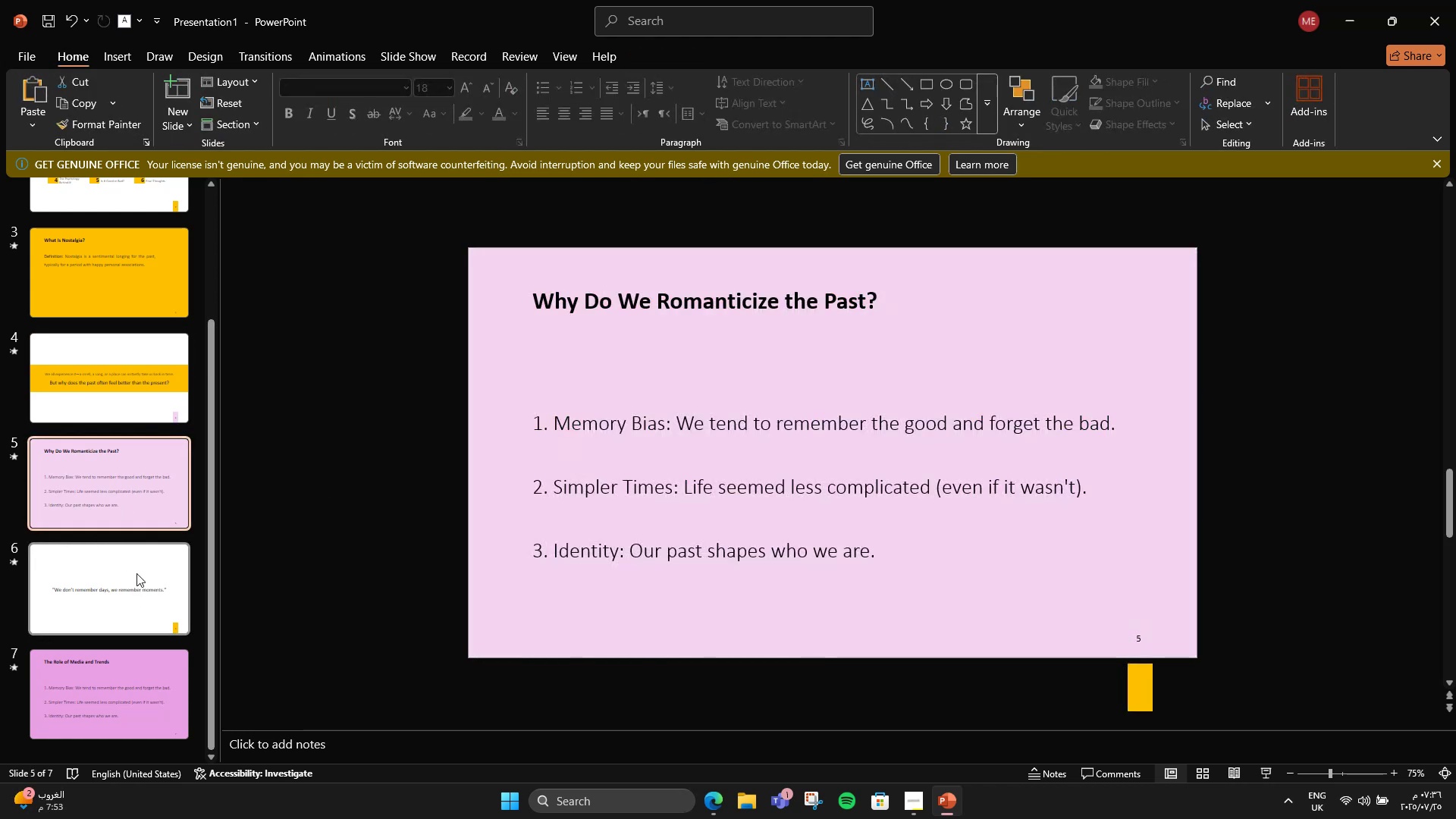 
left_click([136, 573])
 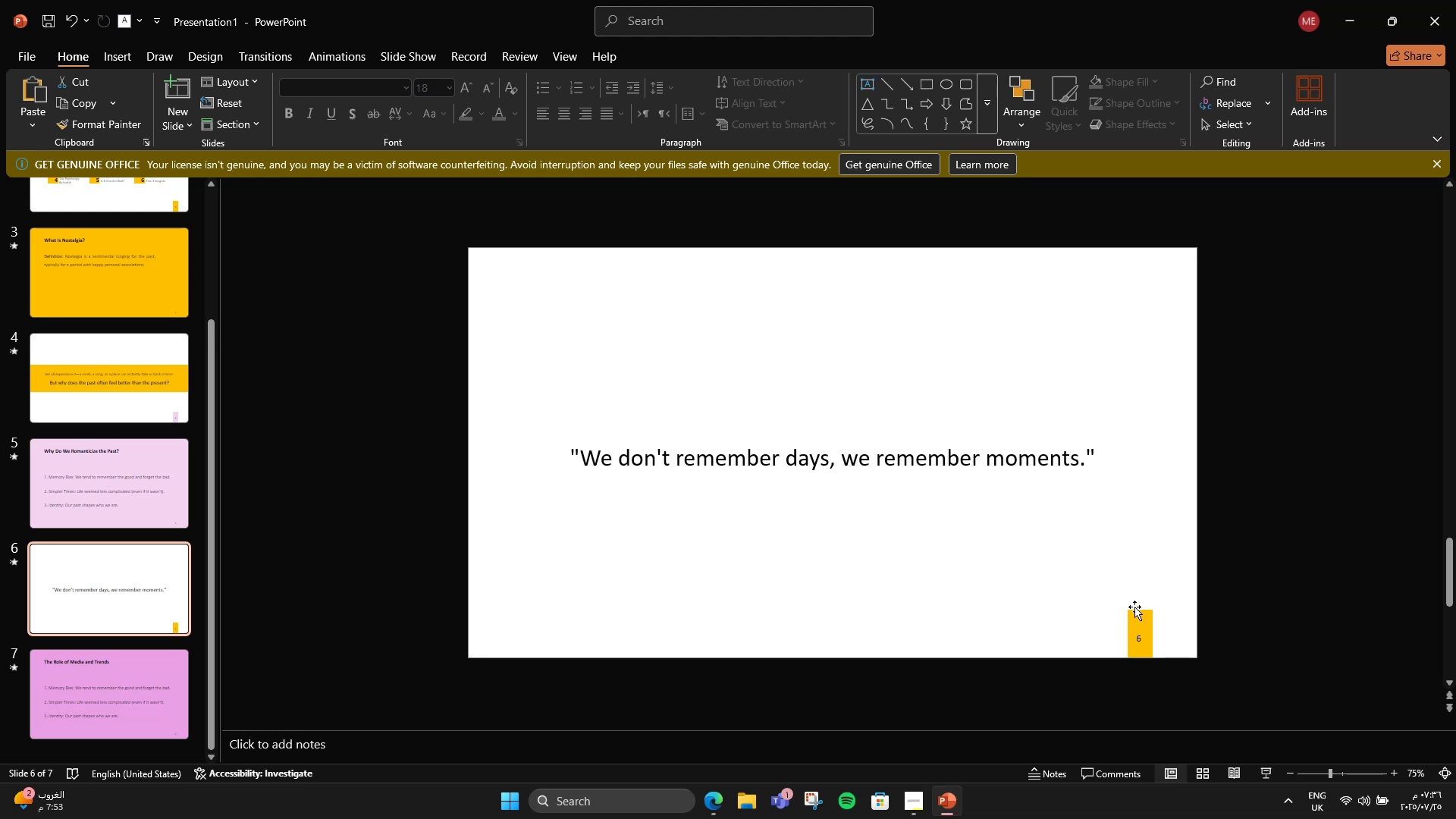 
left_click([1145, 623])
 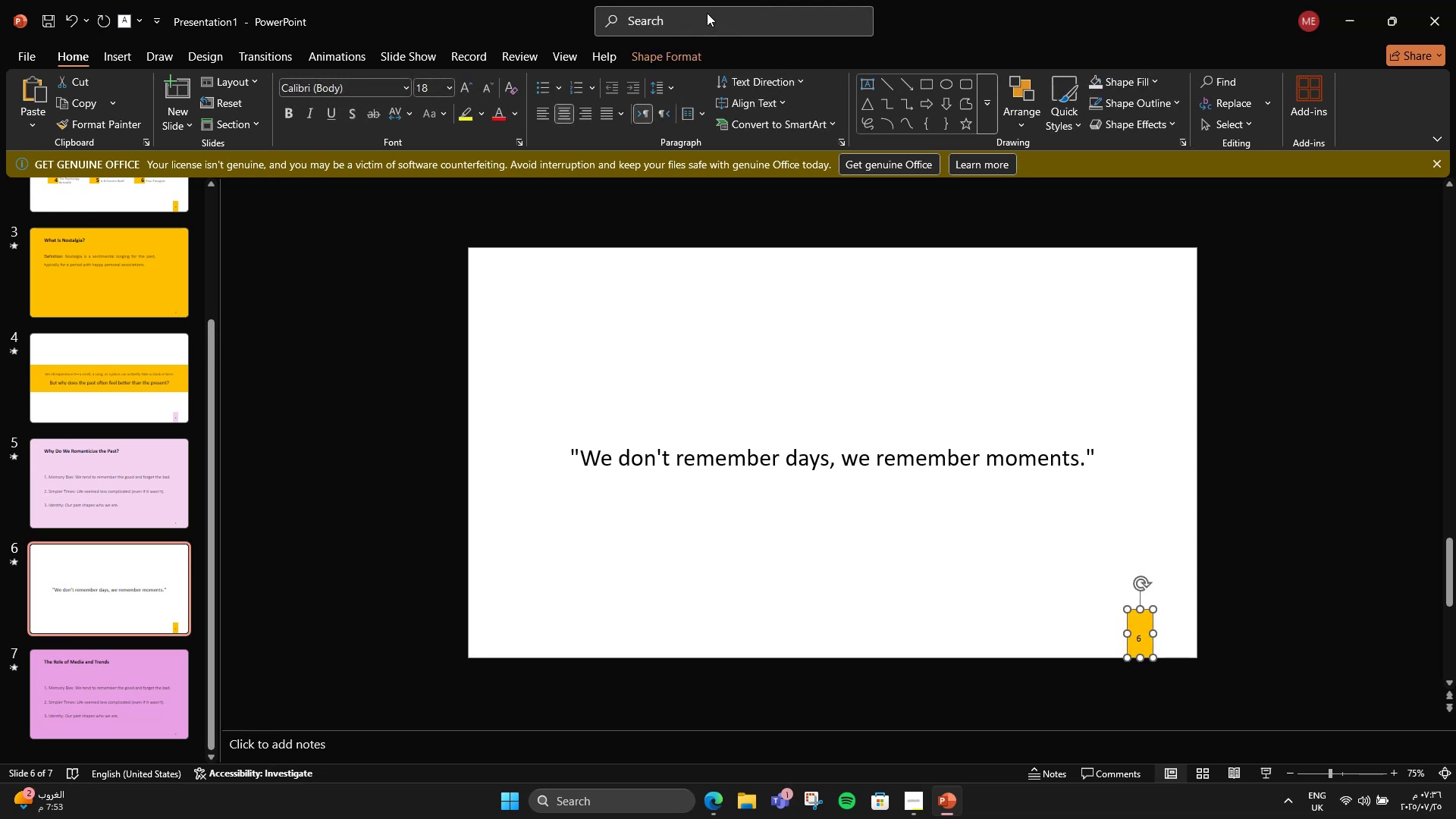 
left_click([680, 51])
 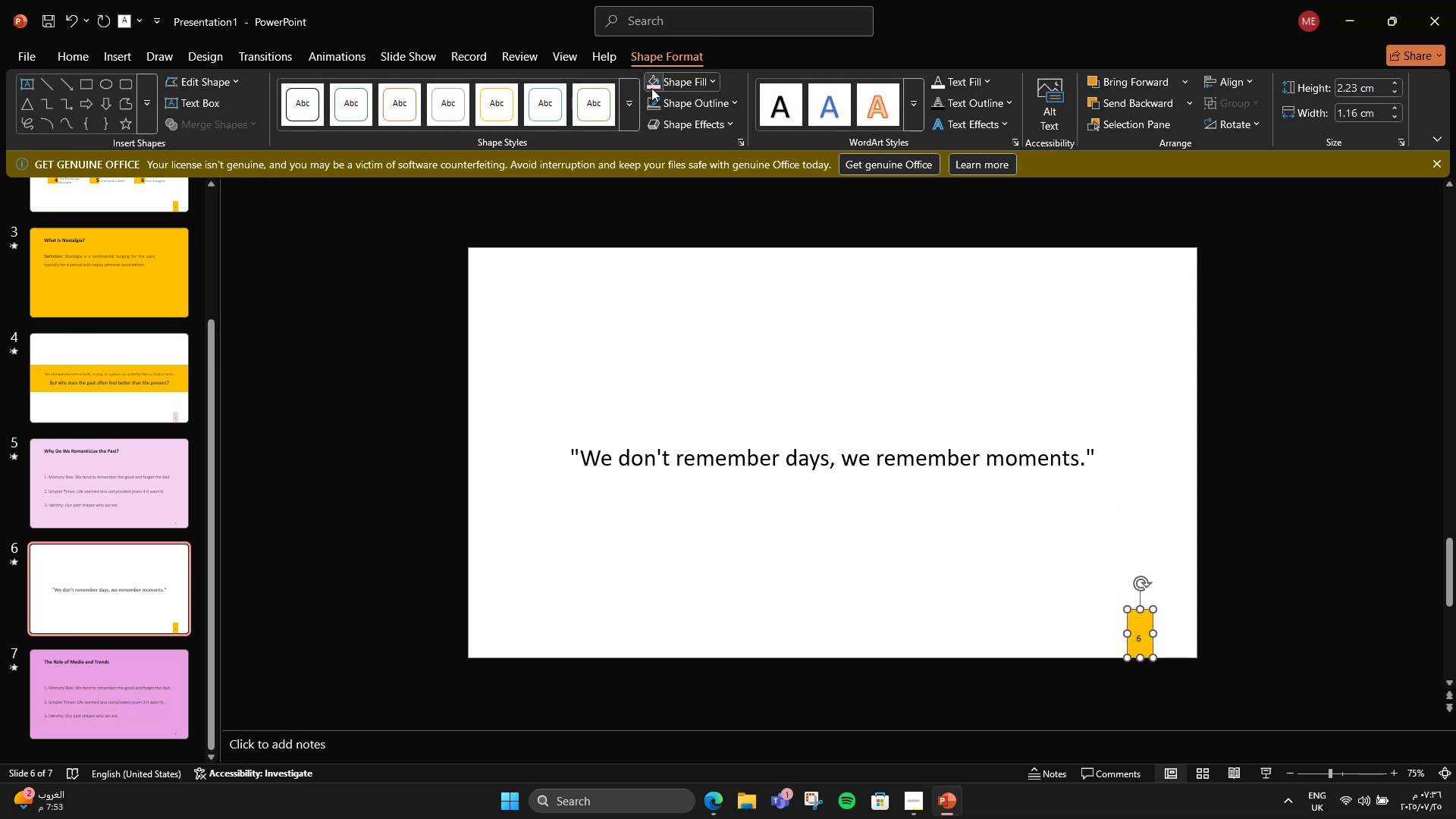 
double_click([624, 305])
 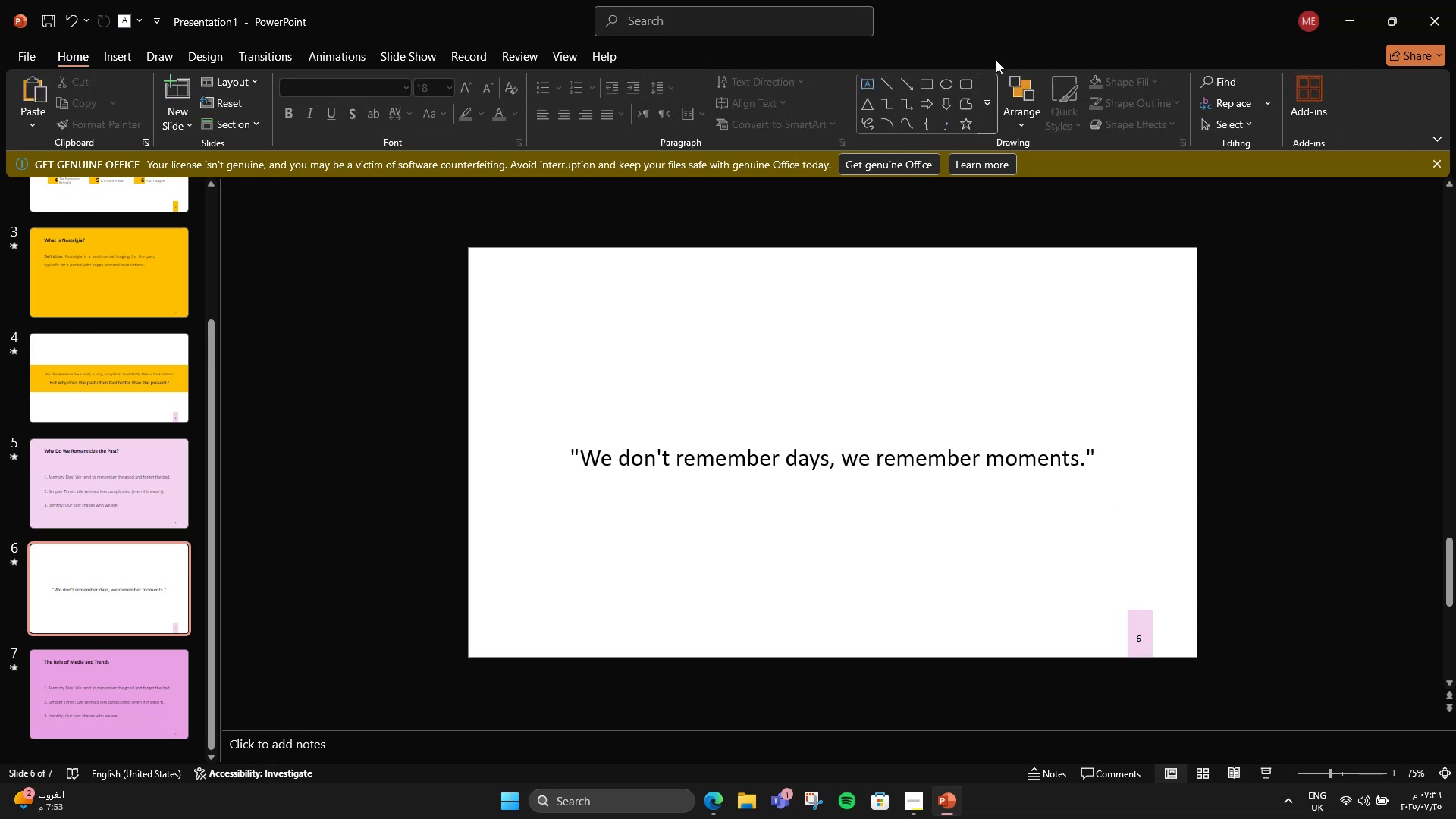 
left_click([928, 86])
 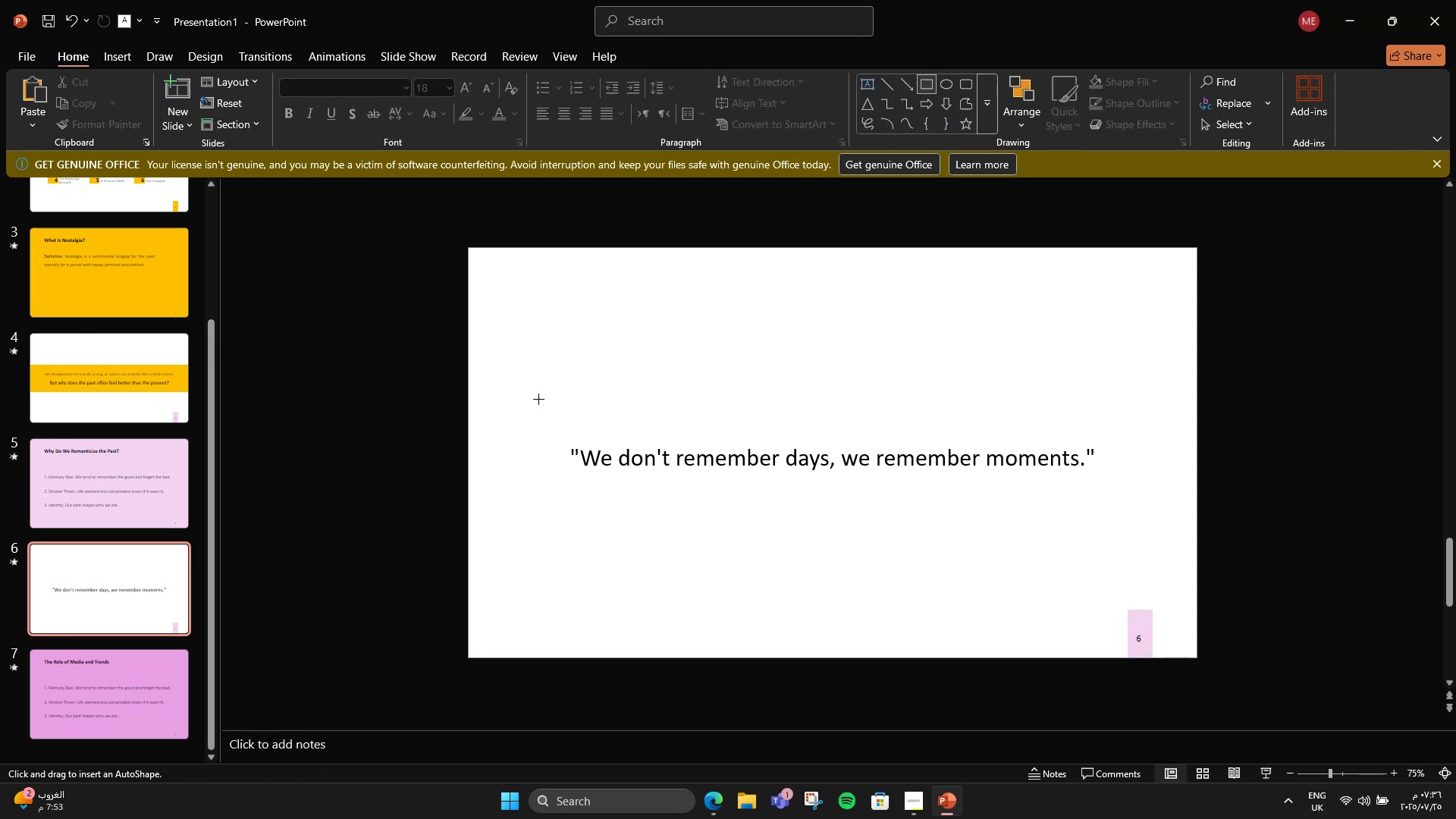 
left_click_drag(start_coordinate=[522, 408], to_coordinate=[814, 469])
 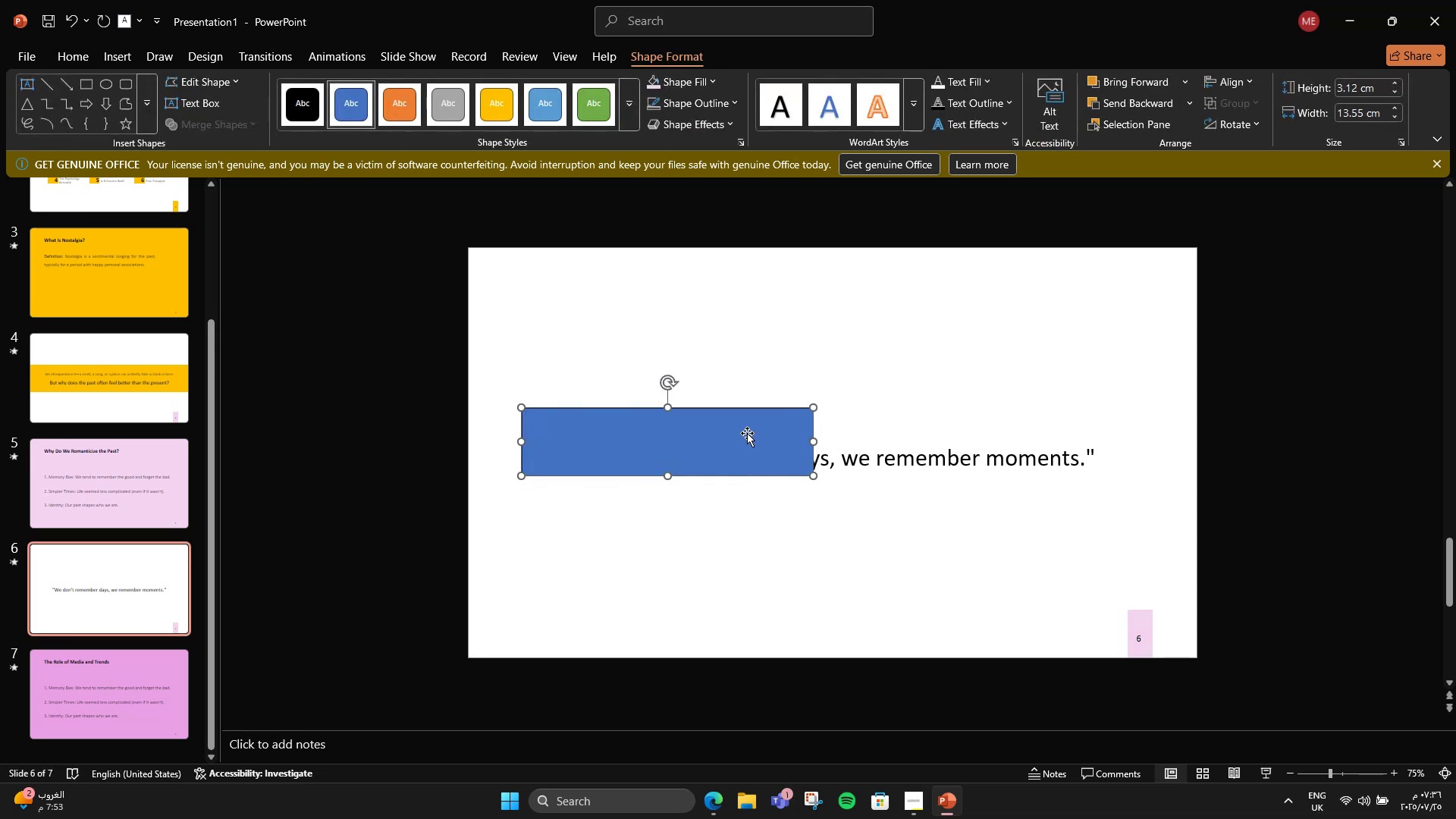 
left_click_drag(start_coordinate=[744, 432], to_coordinate=[787, 451])
 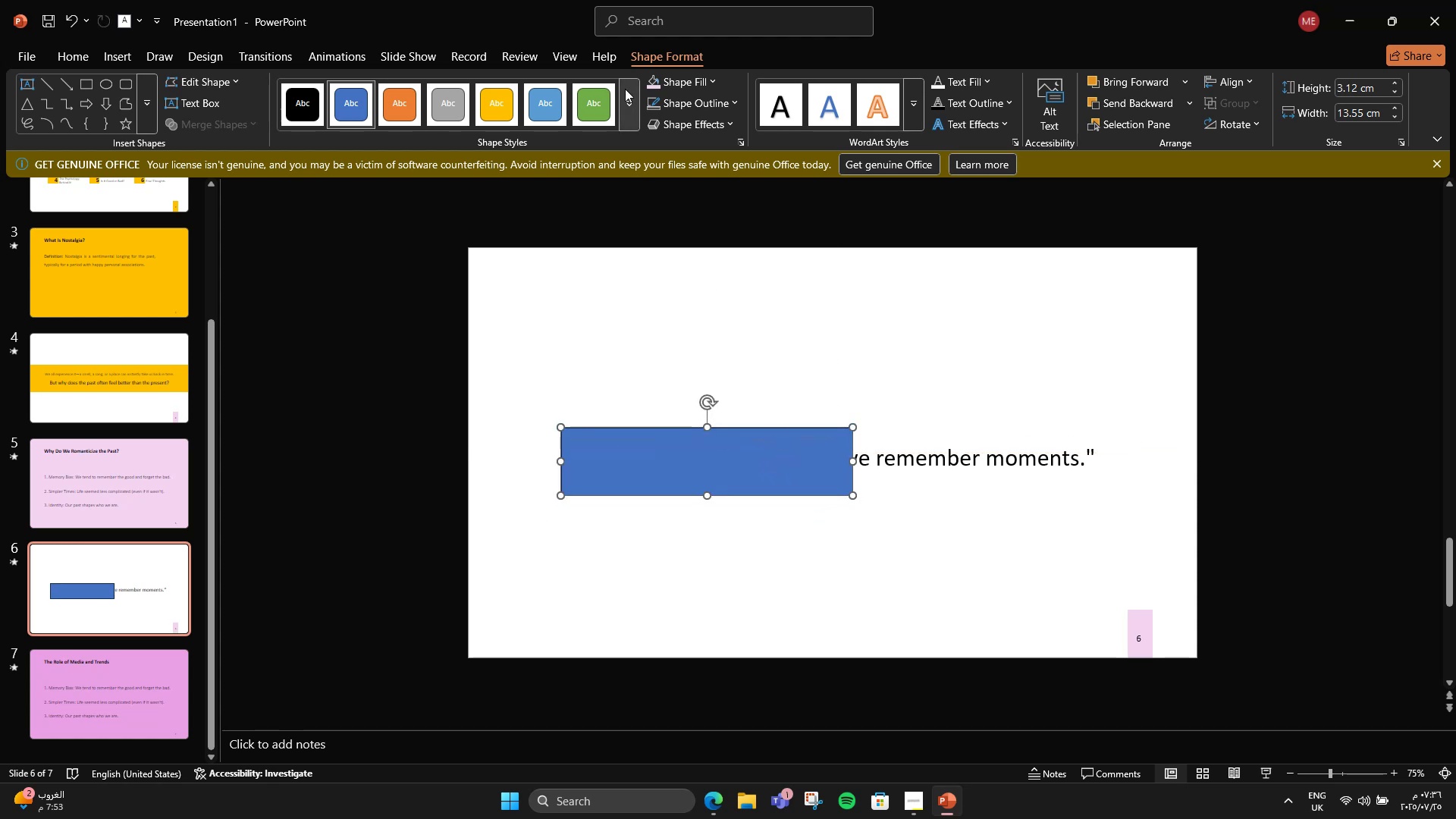 
left_click([655, 79])
 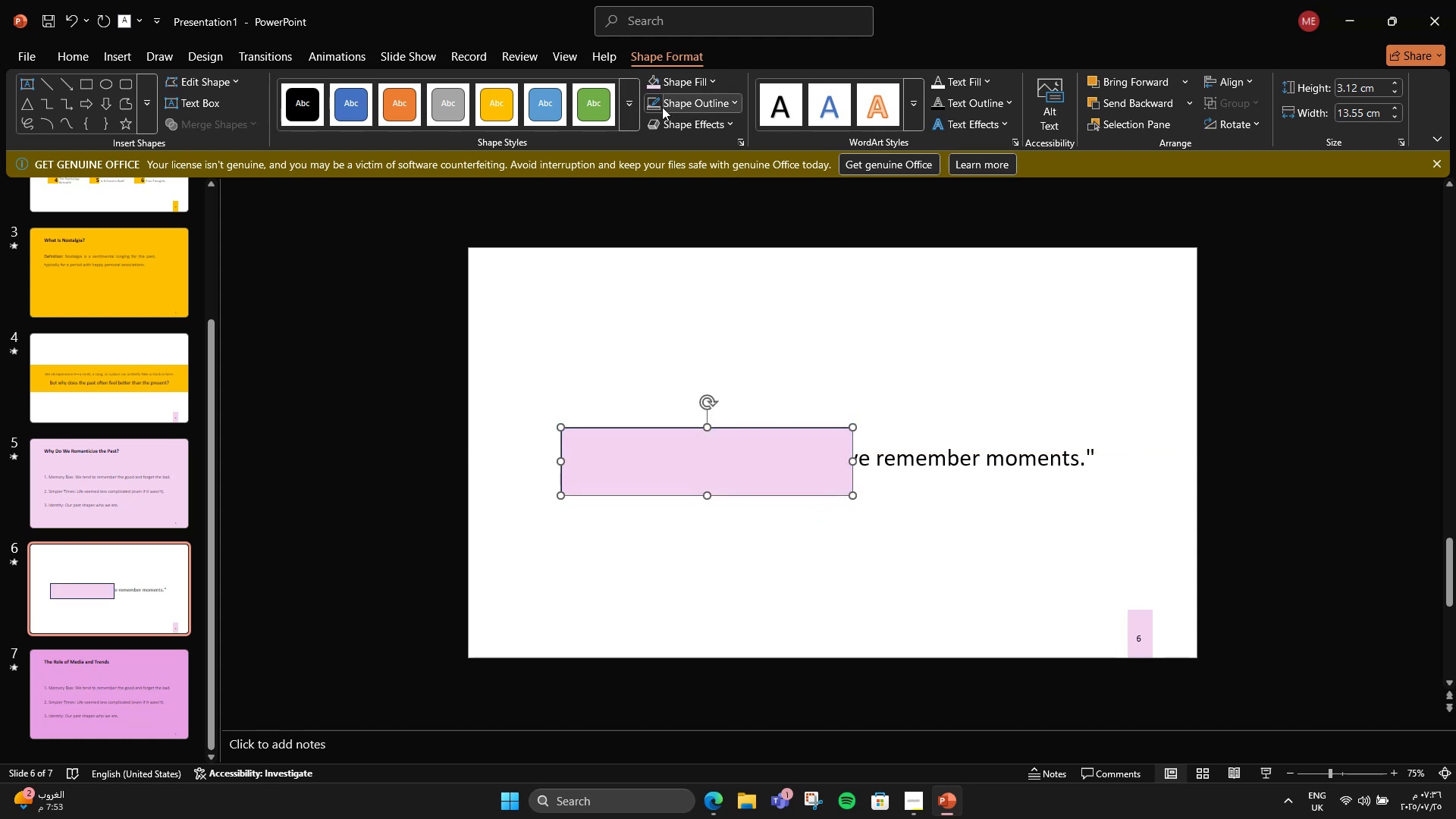 
left_click([657, 107])
 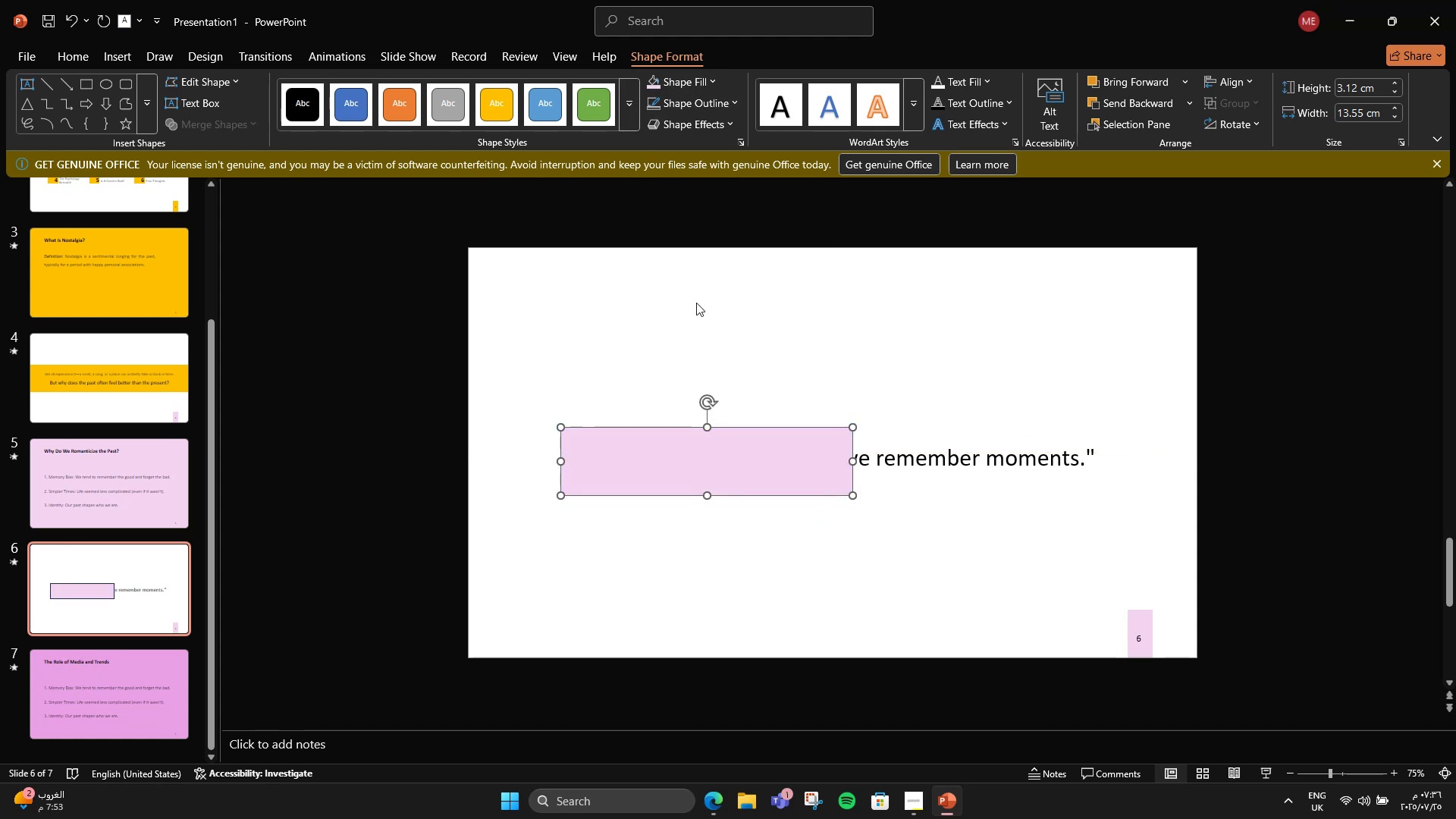 
key(Control+Shift+BracketLeft)
 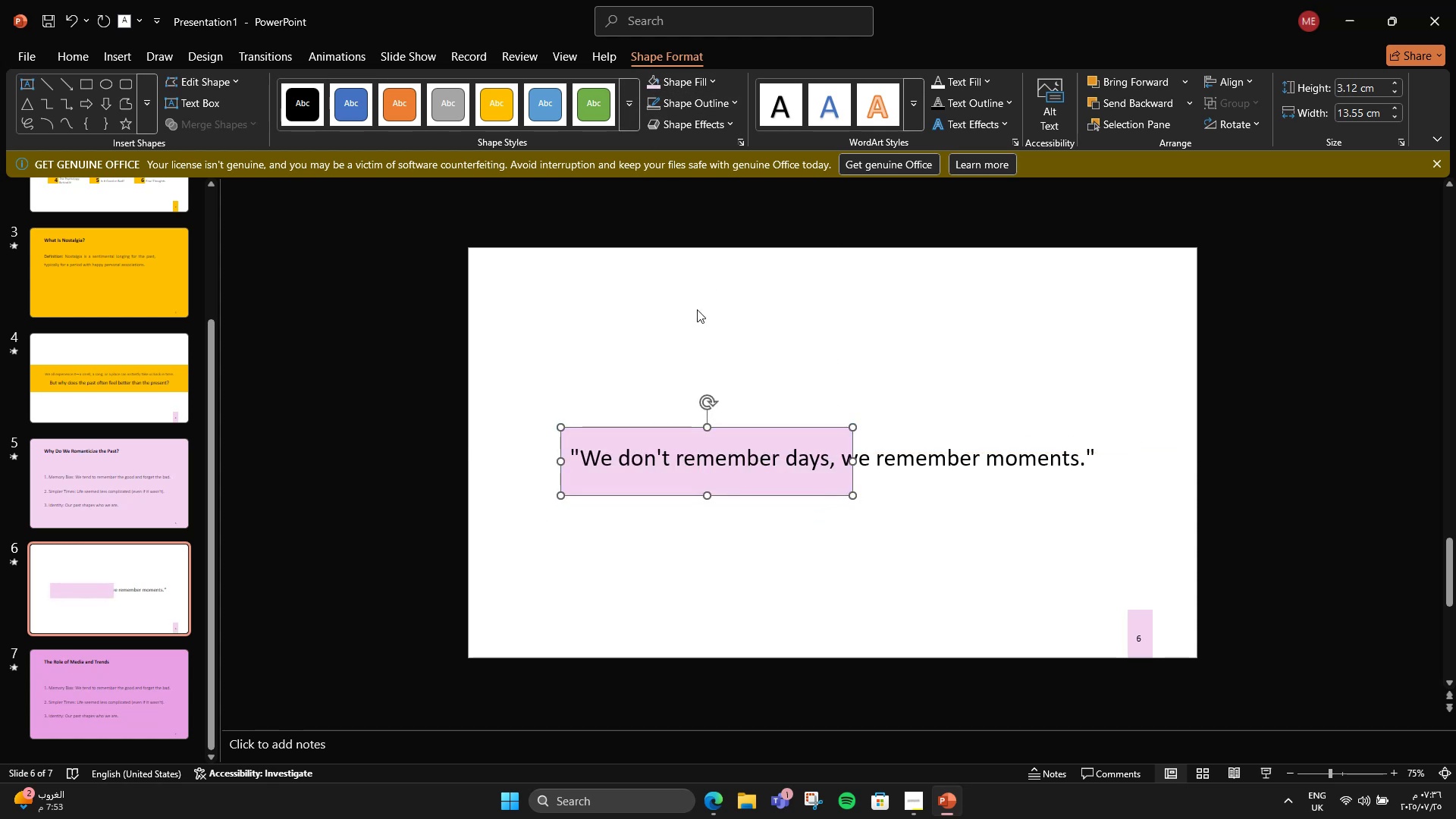 
key(Control+Shift+BracketLeft)
 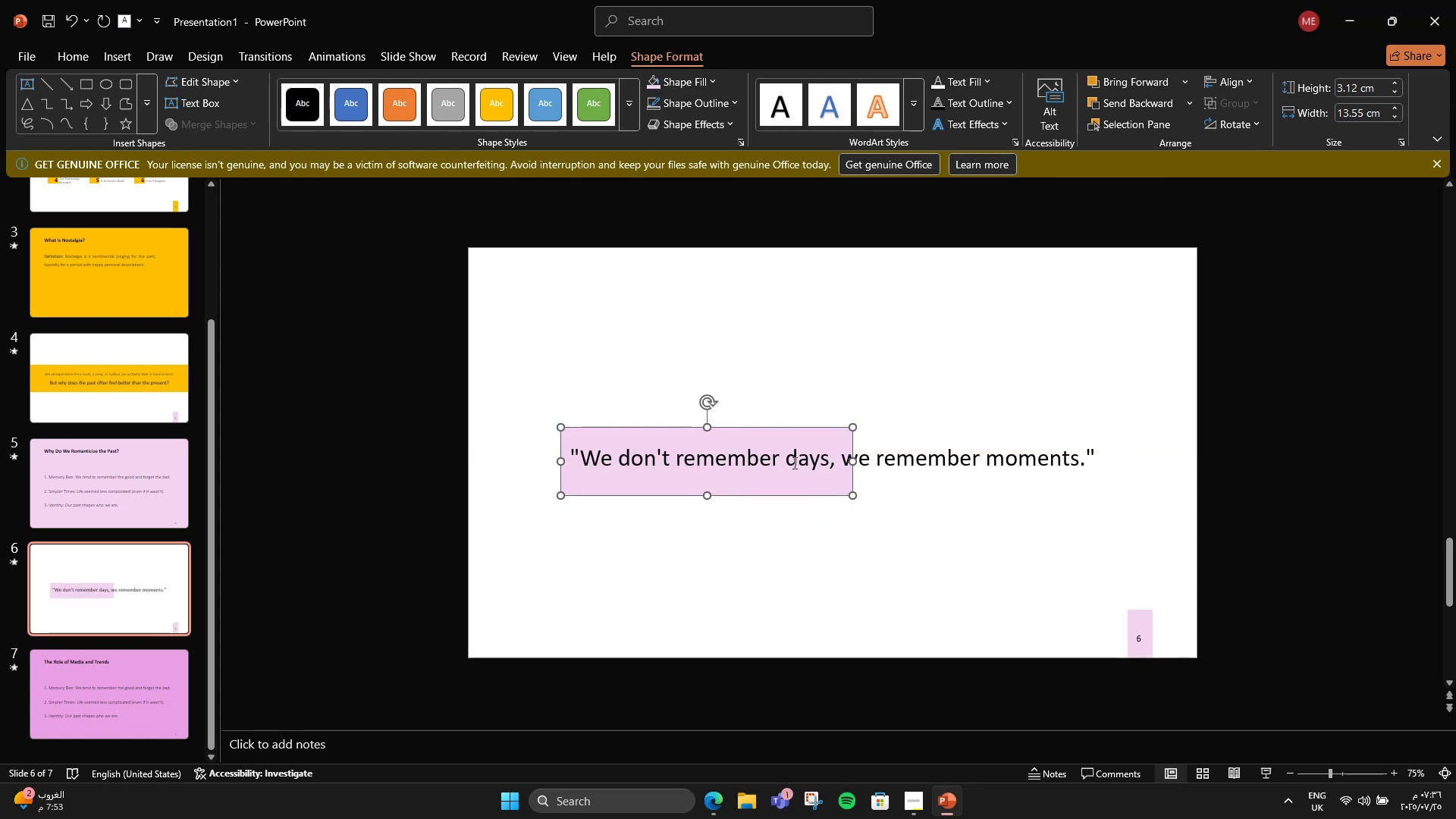 
left_click_drag(start_coordinate=[852, 459], to_coordinate=[1197, 489])
 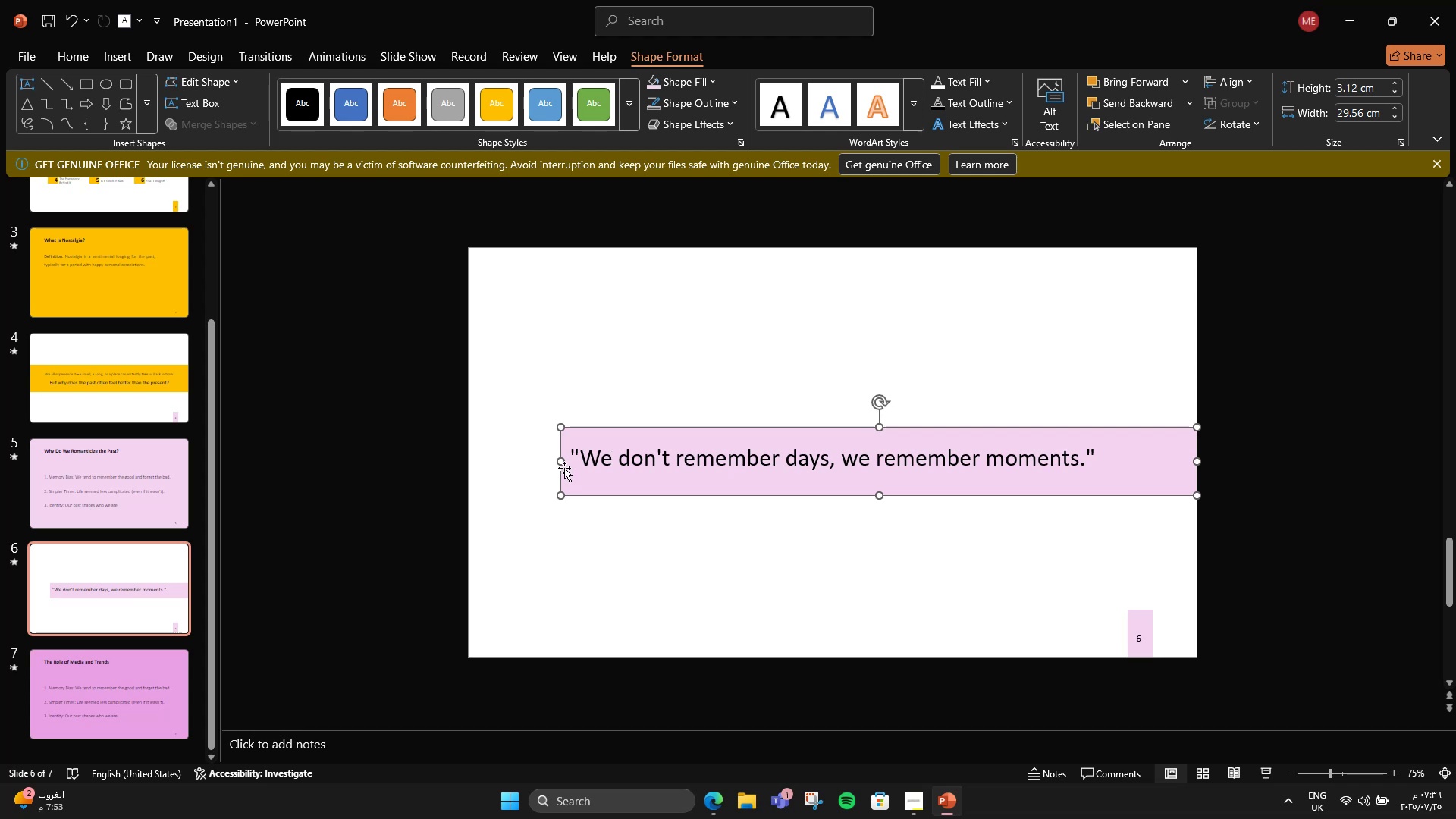 
left_click_drag(start_coordinate=[559, 461], to_coordinate=[463, 461])
 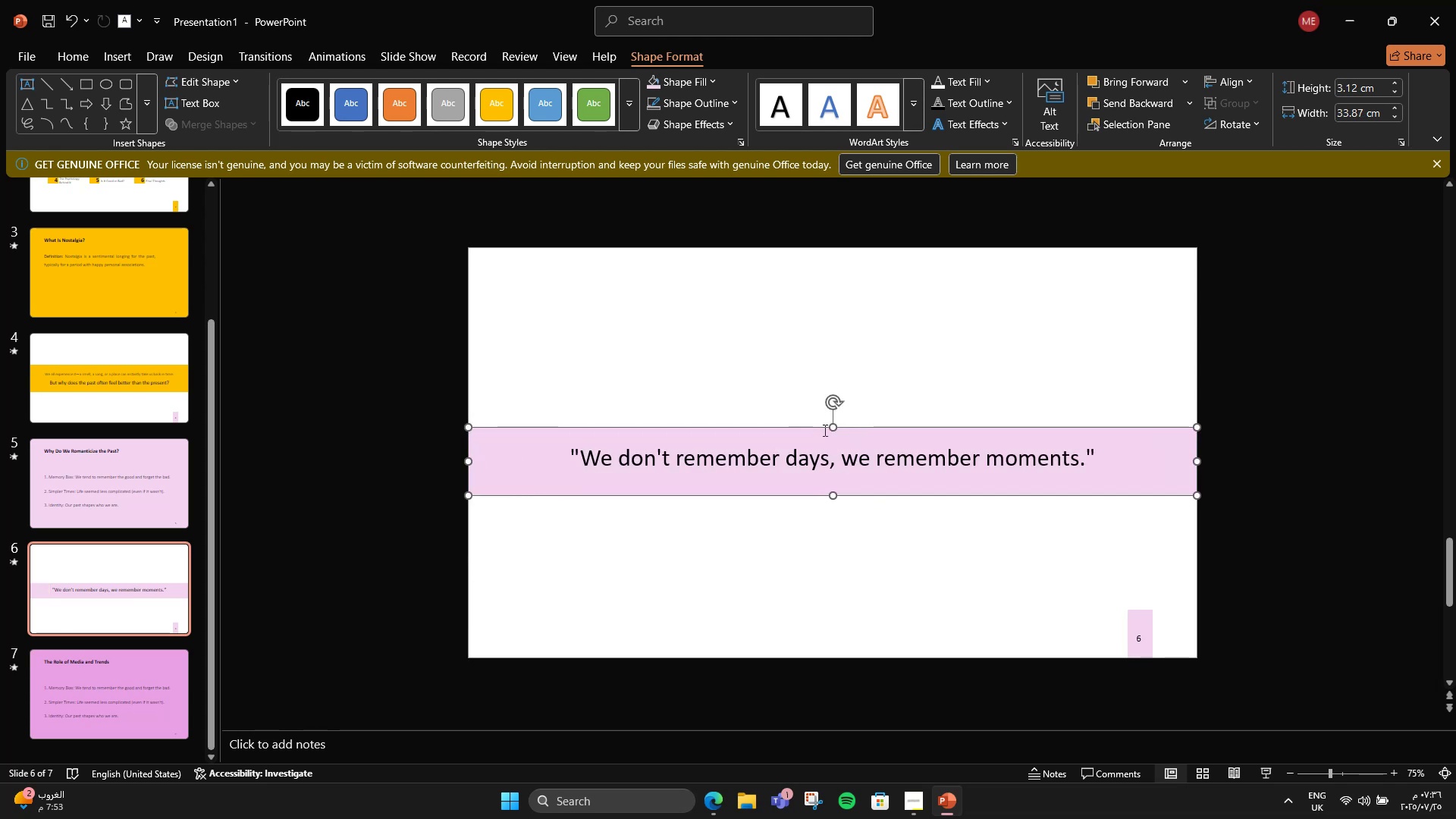 
left_click_drag(start_coordinate=[830, 430], to_coordinate=[834, 400])
 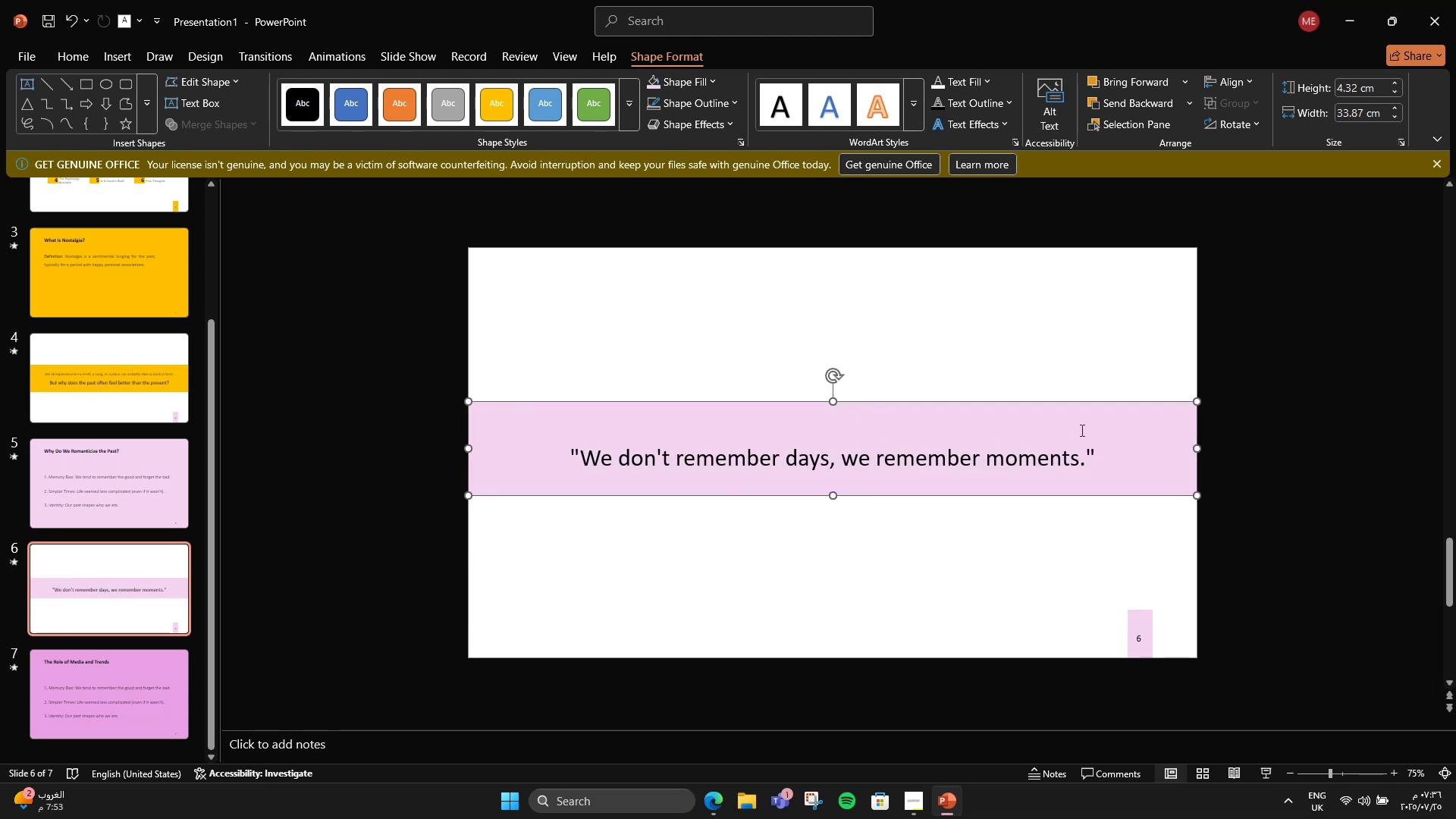 
left_click_drag(start_coordinate=[1139, 421], to_coordinate=[1139, 435])
 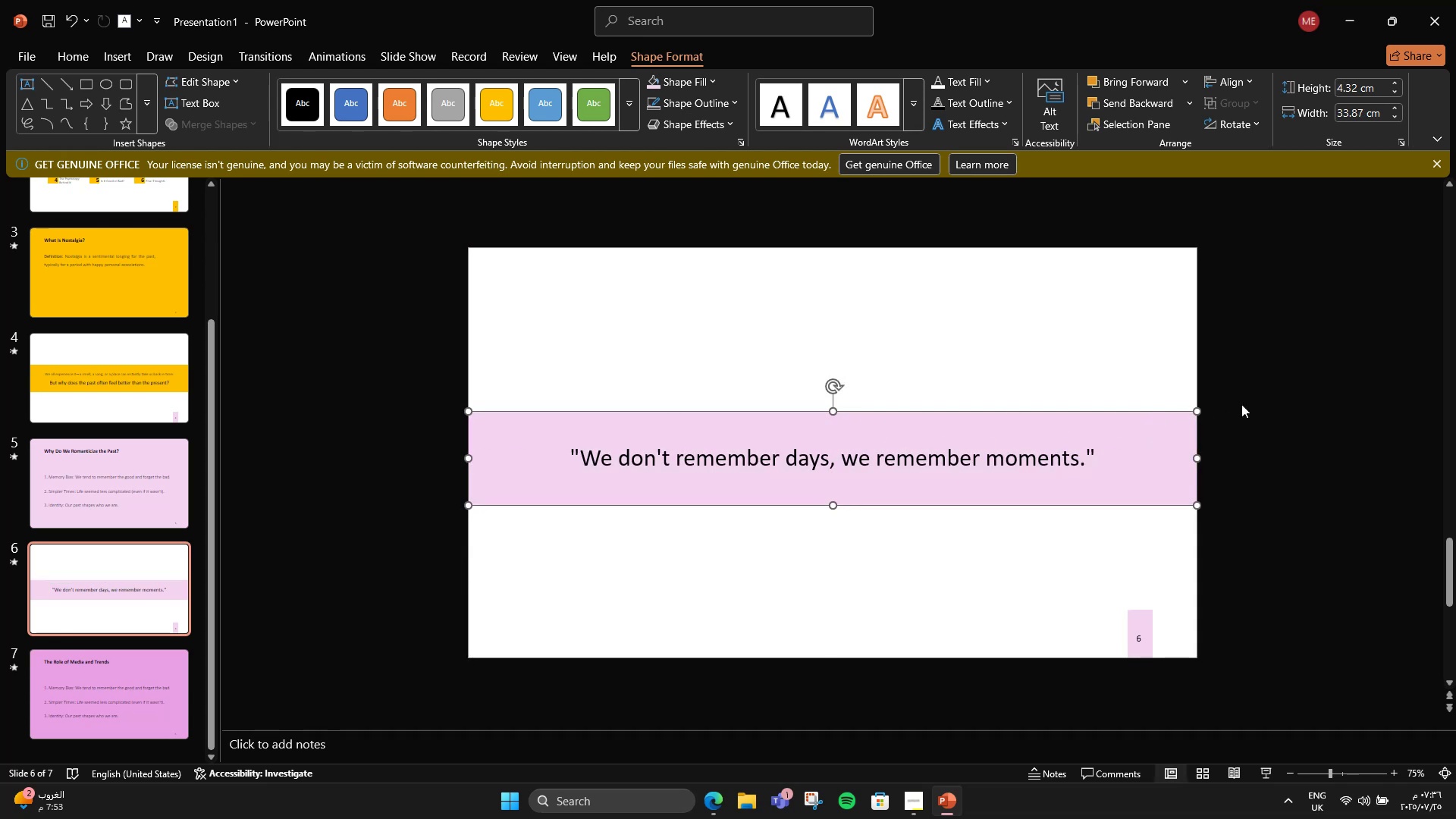 
hold_key(key=ShiftLeft, duration=2.69)
 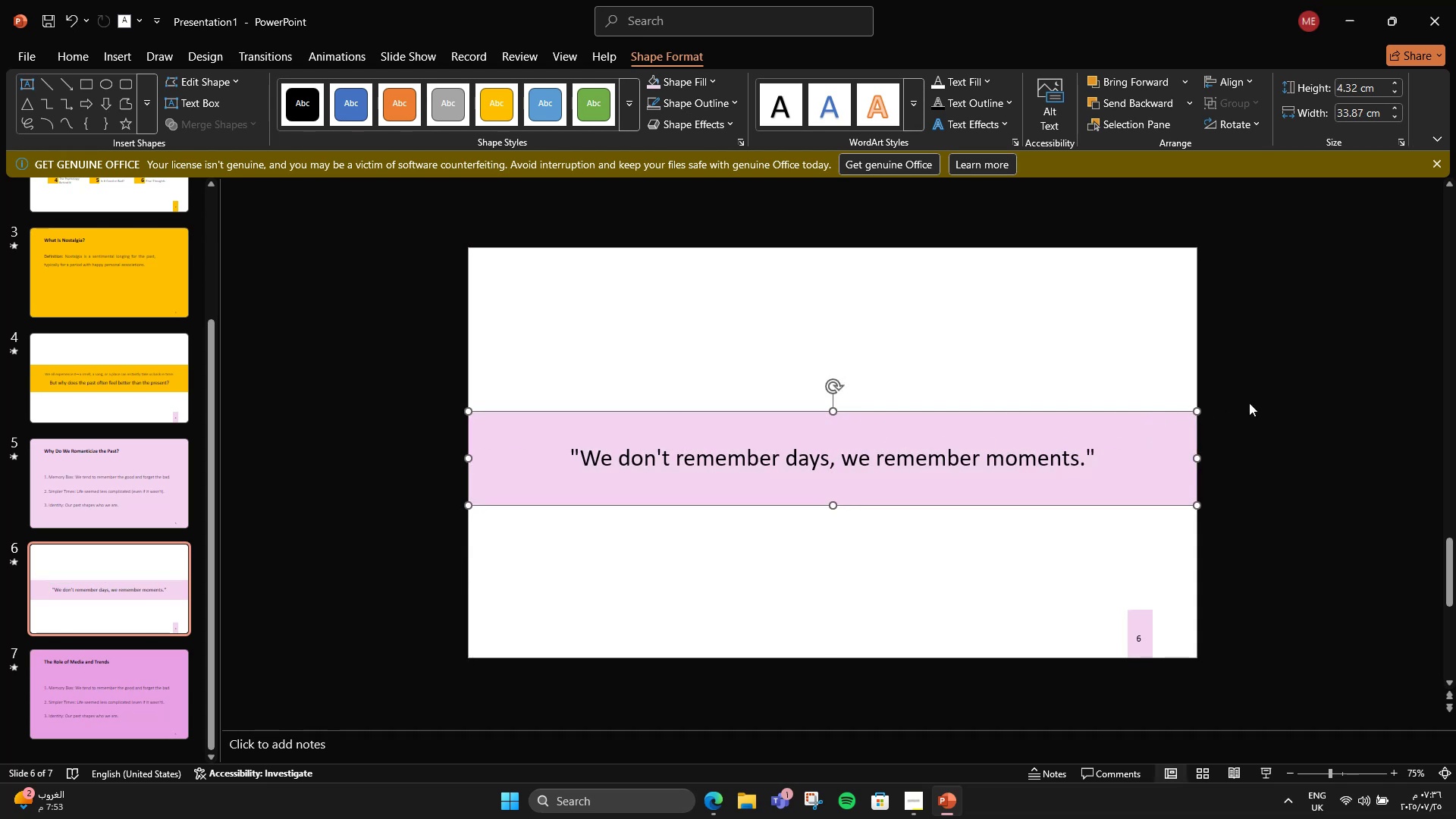 
left_click([1254, 401])
 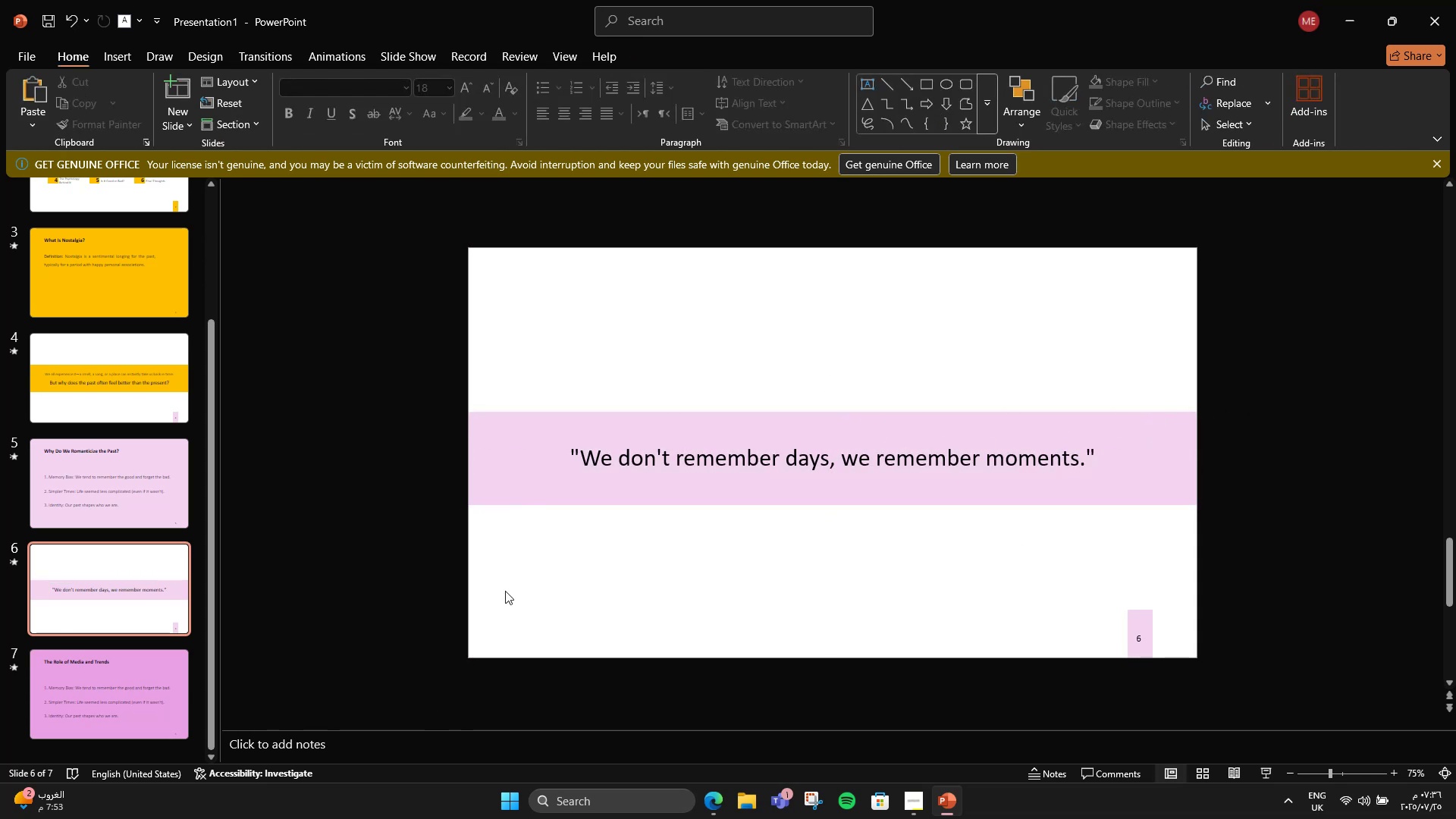 
left_click([624, 472])
 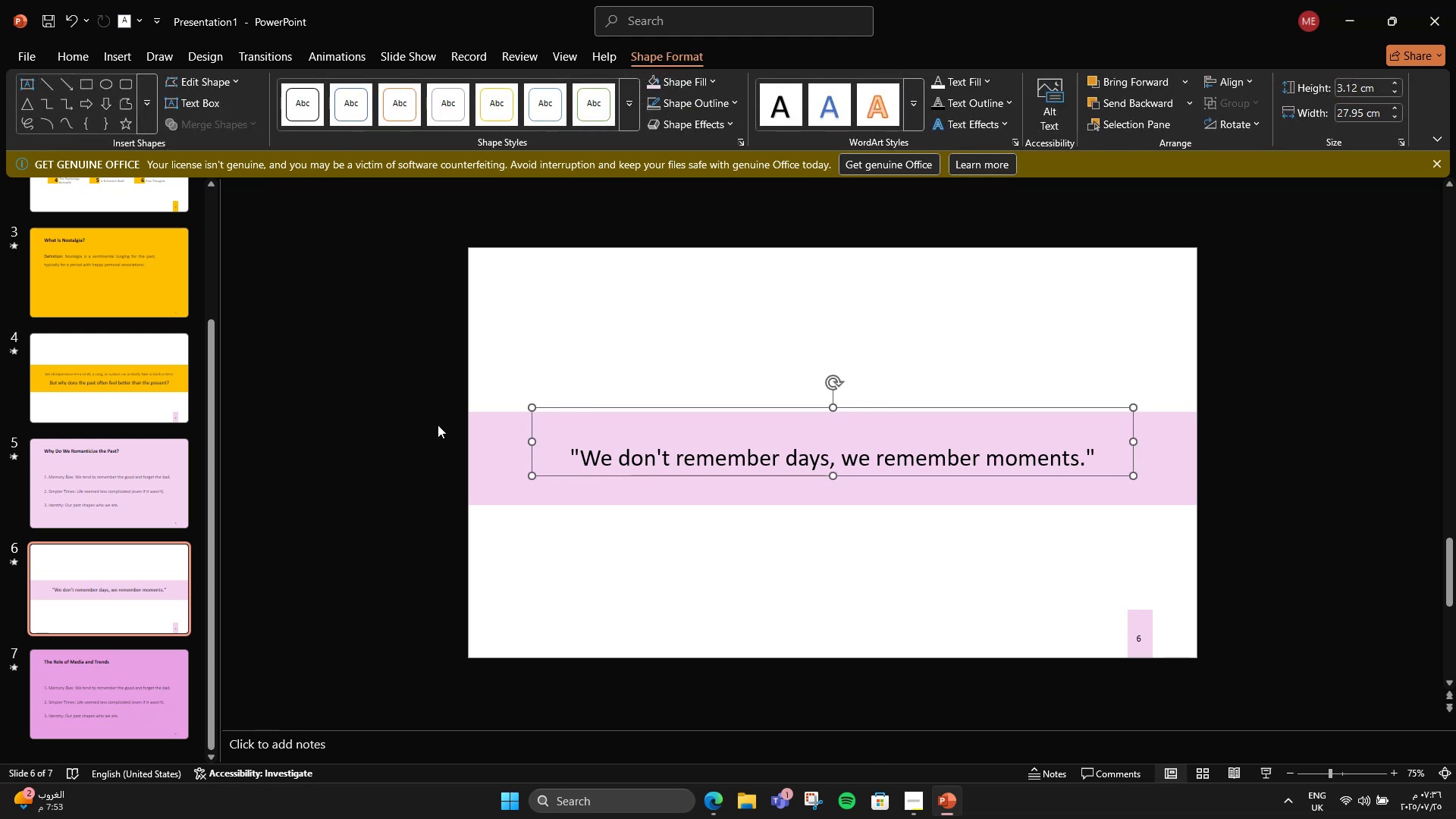 
left_click([272, 457])
 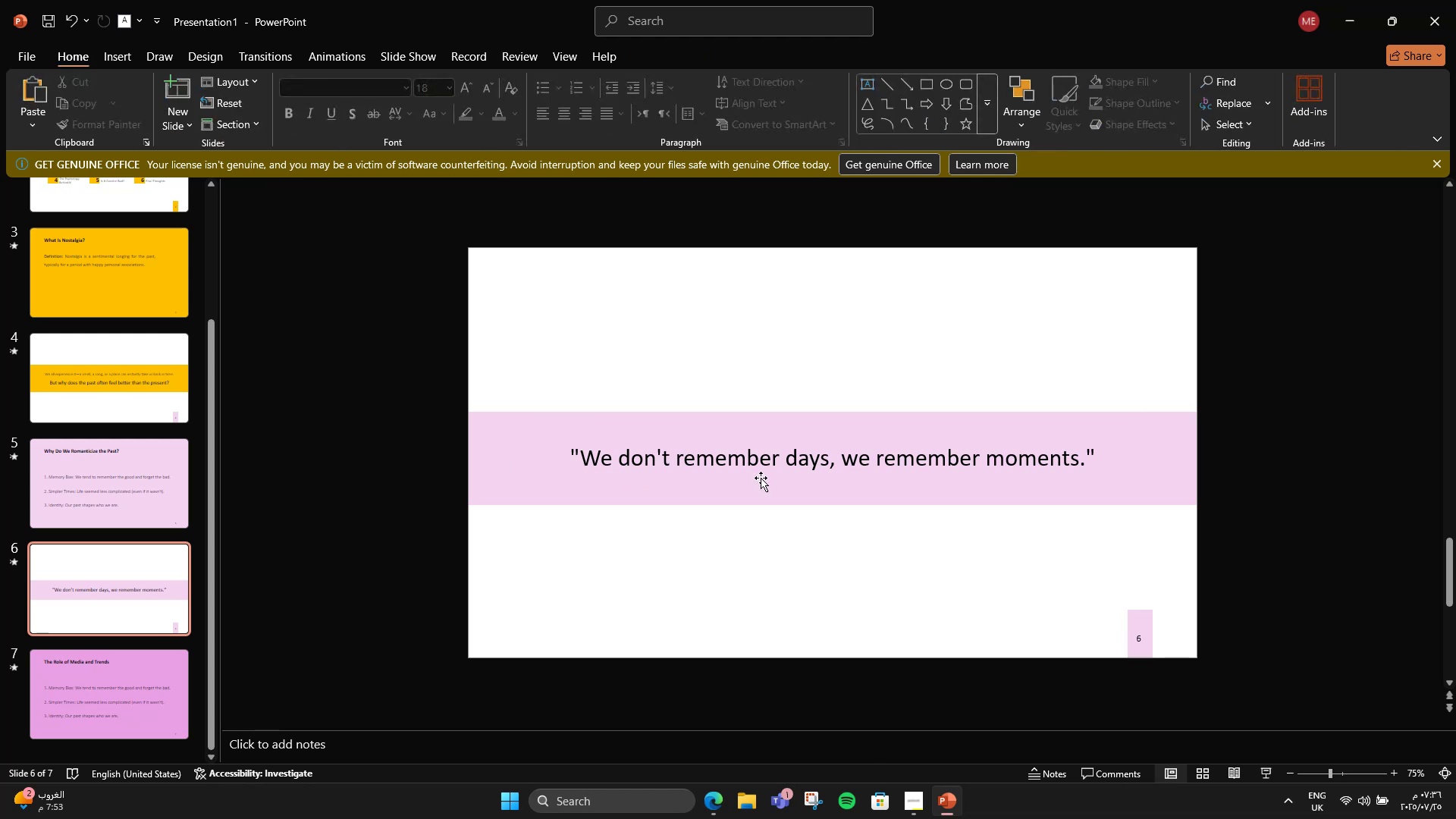 
left_click([761, 478])
 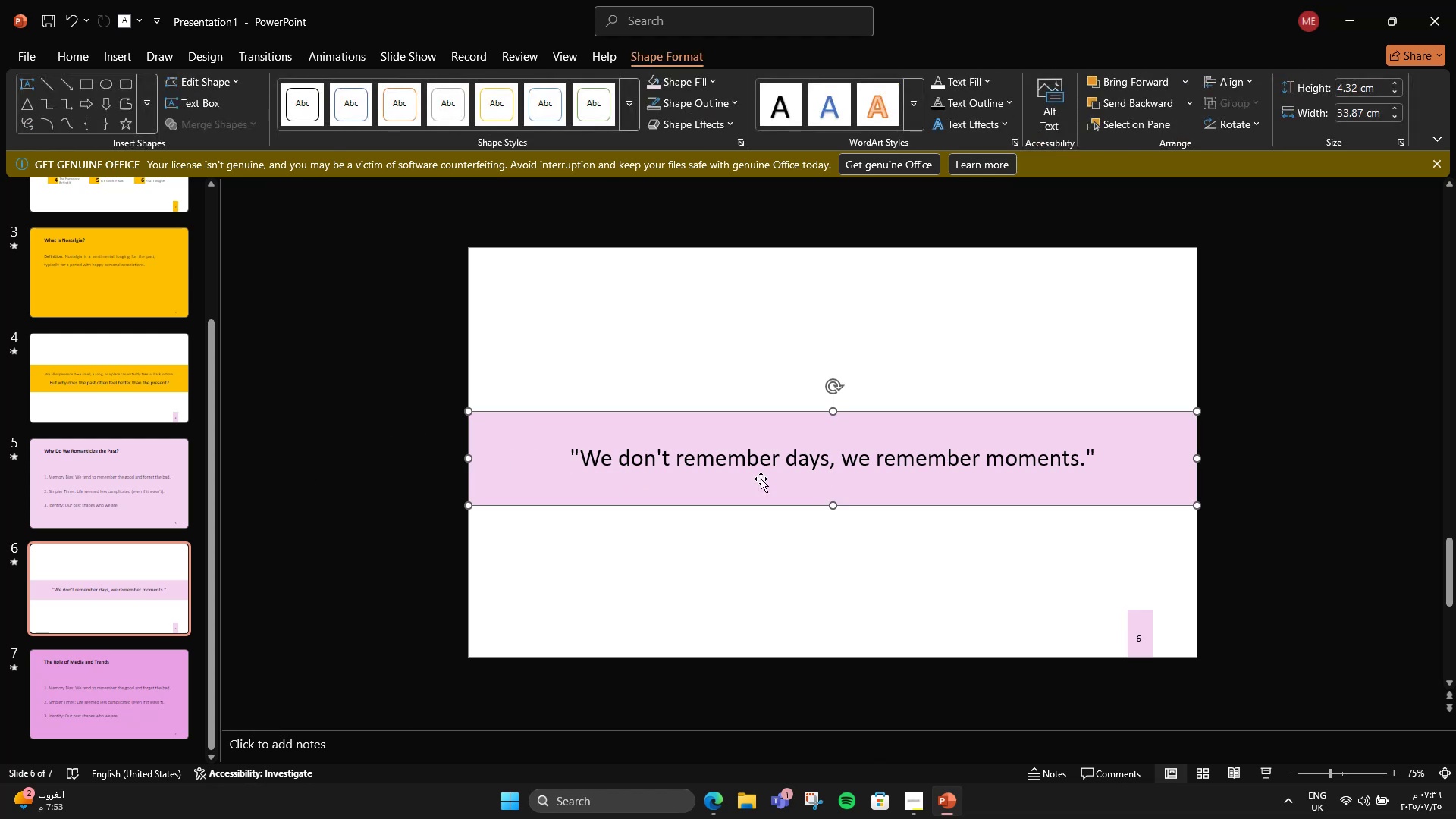 
double_click([751, 474])
 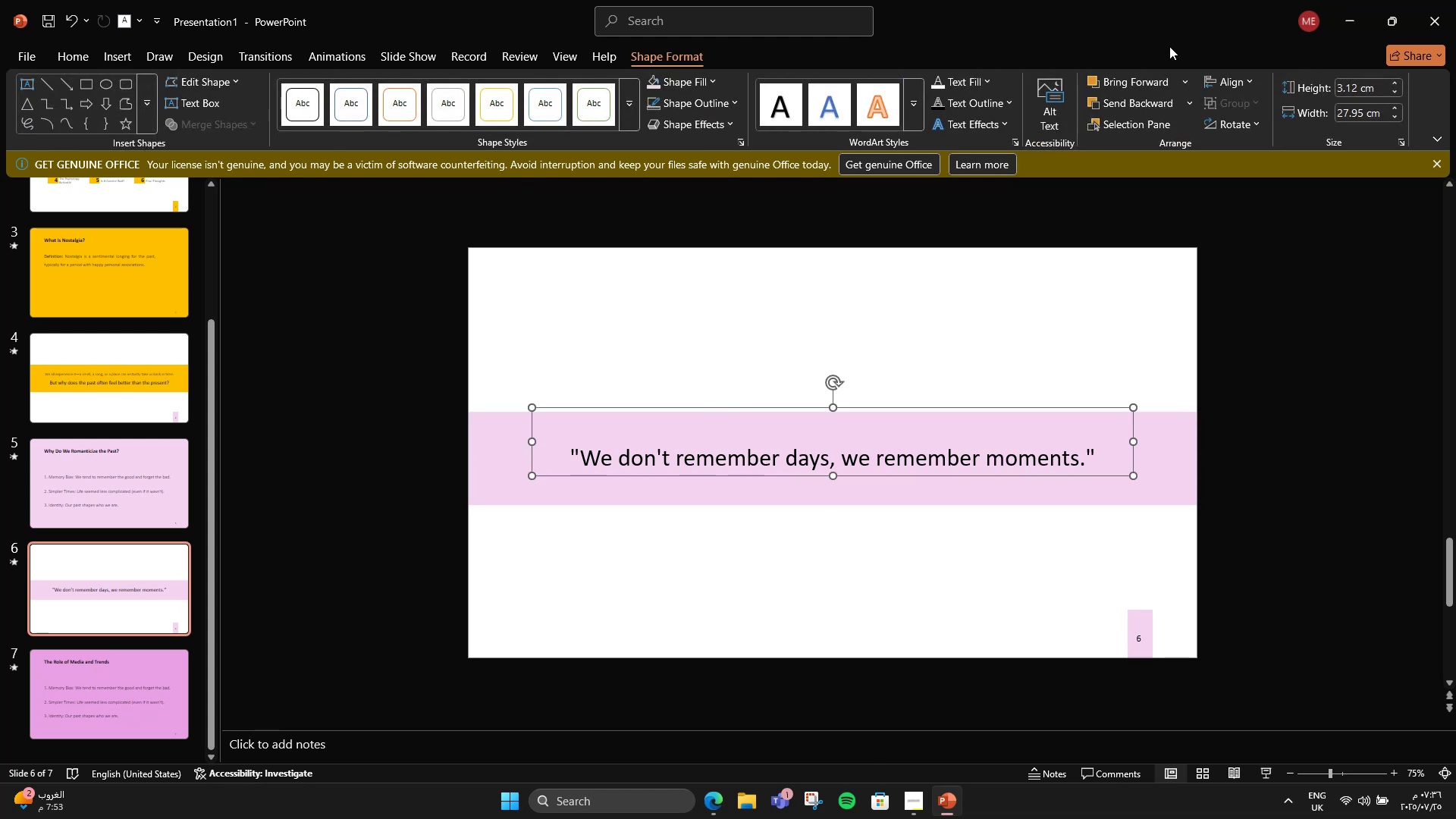 
left_click([1211, 72])
 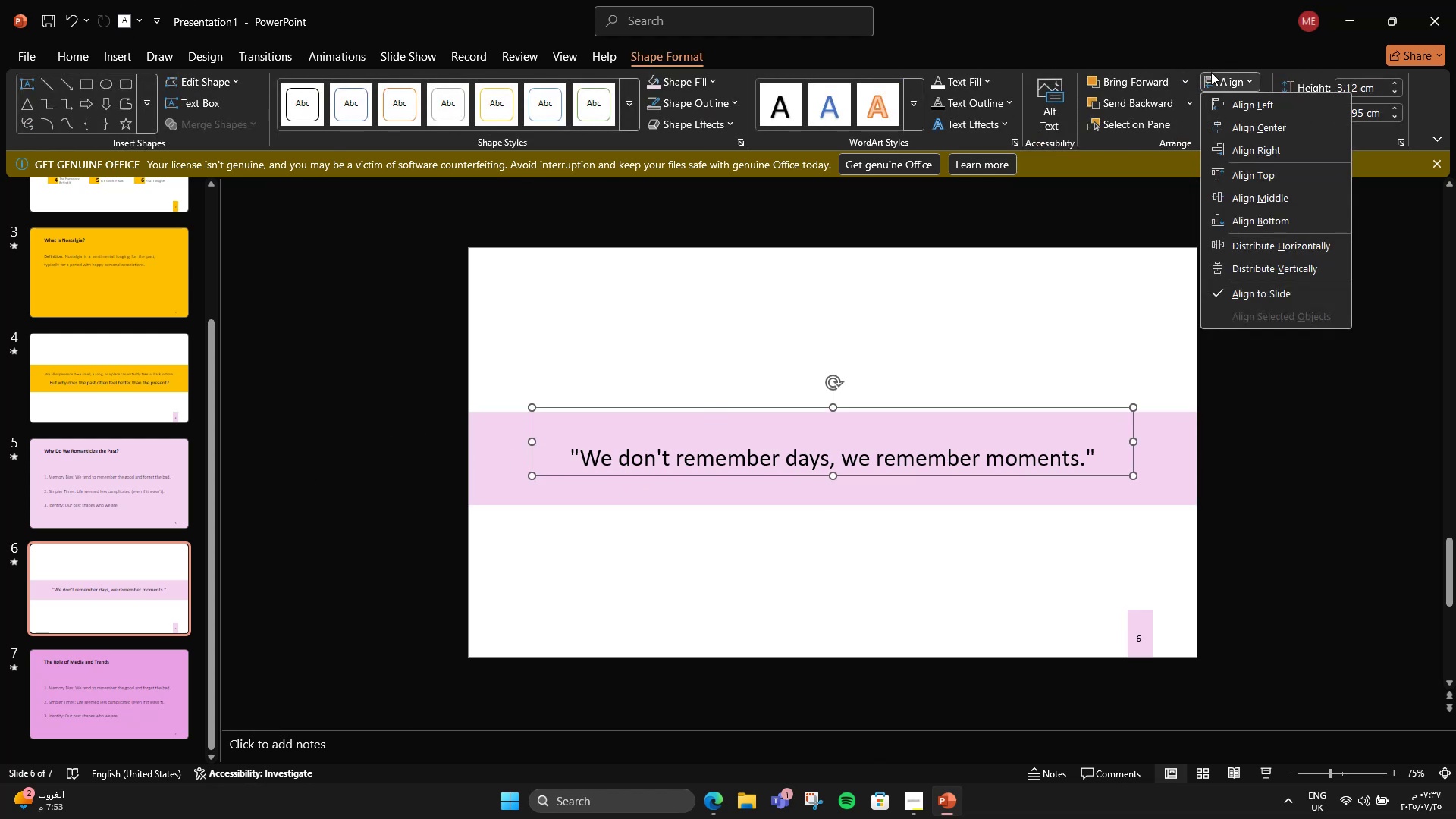 
left_click([1211, 72])
 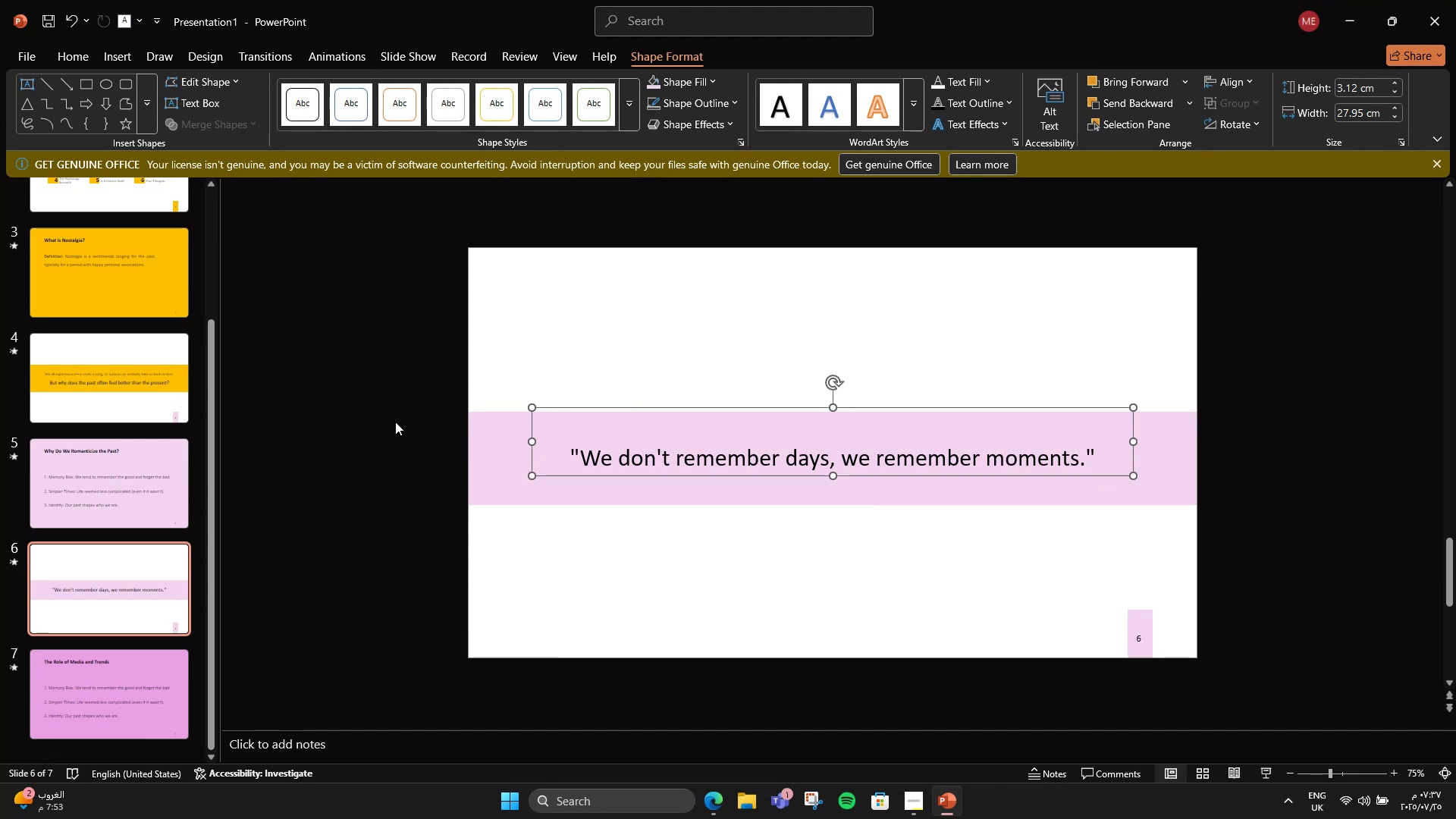 
left_click([395, 422])
 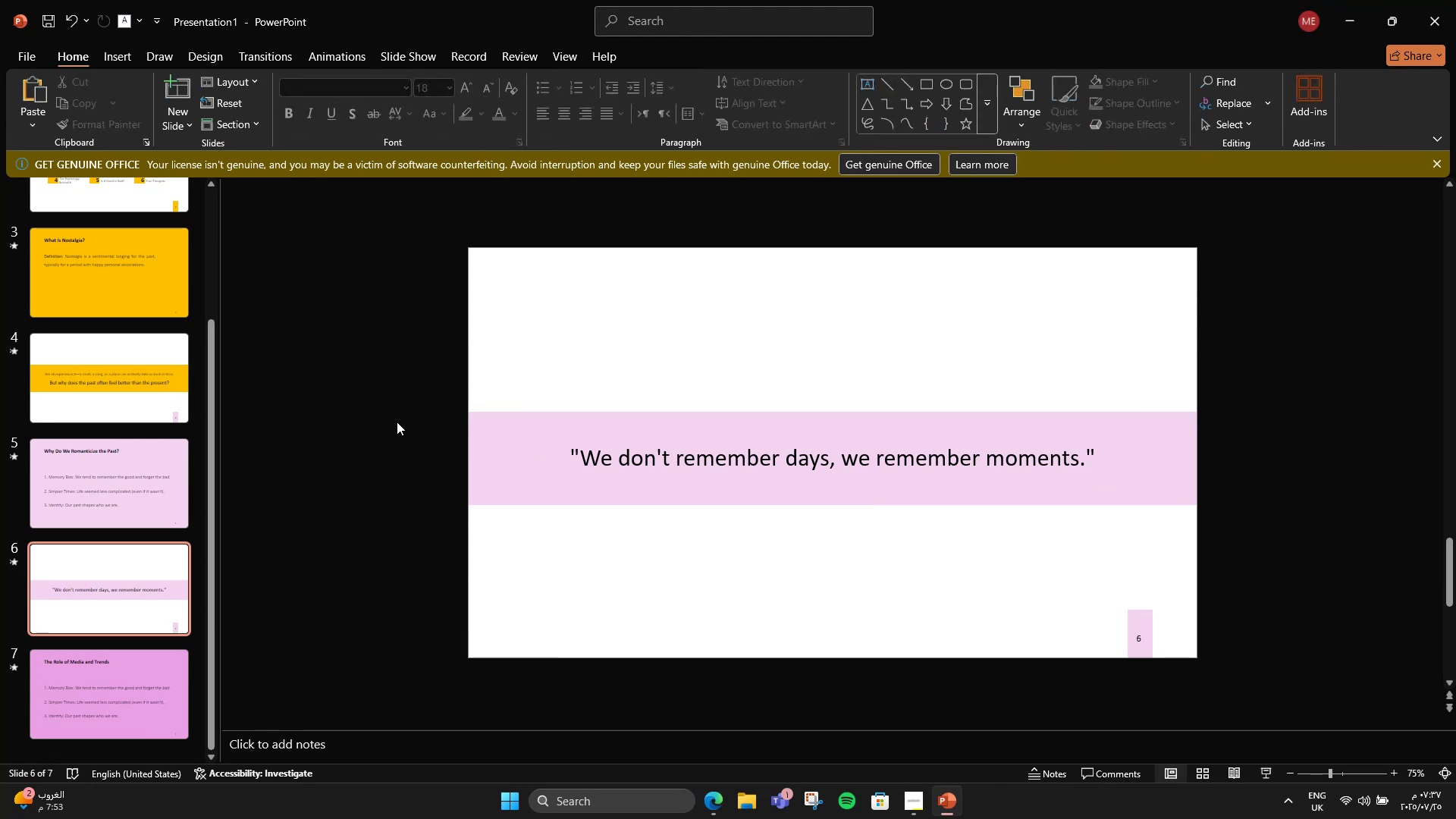 
left_click([738, 437])
 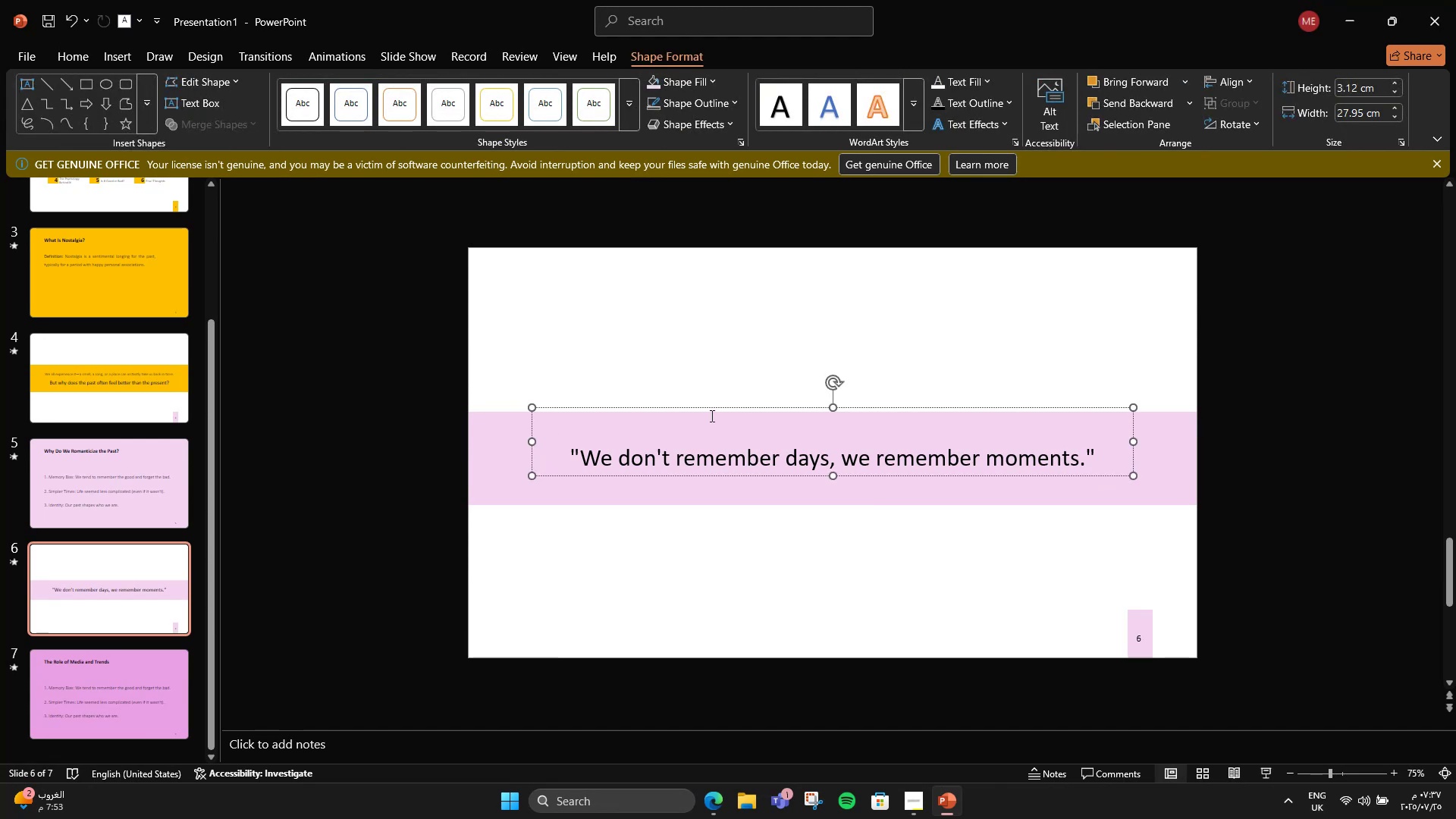 
left_click([702, 410])
 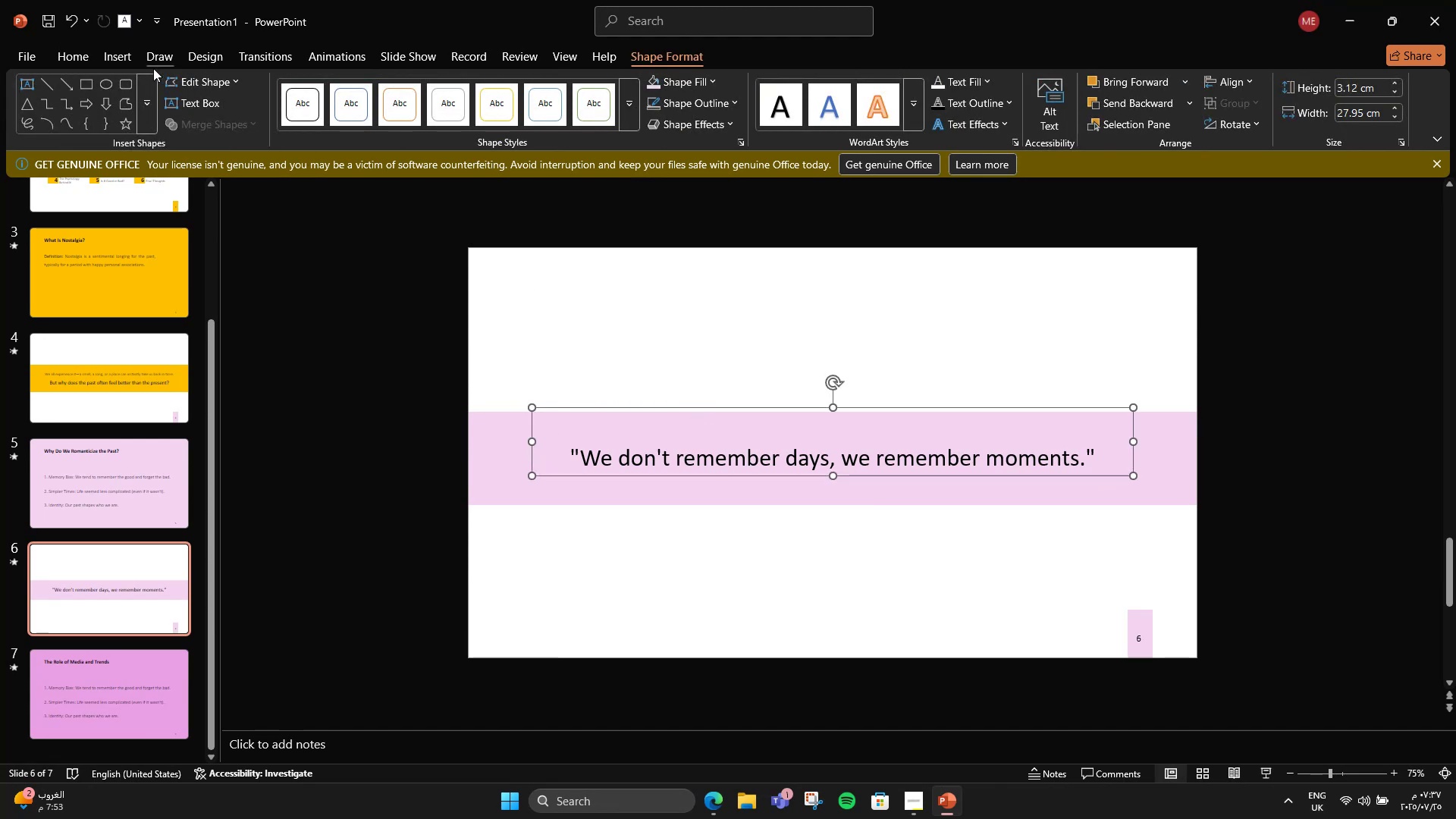 
left_click([71, 51])
 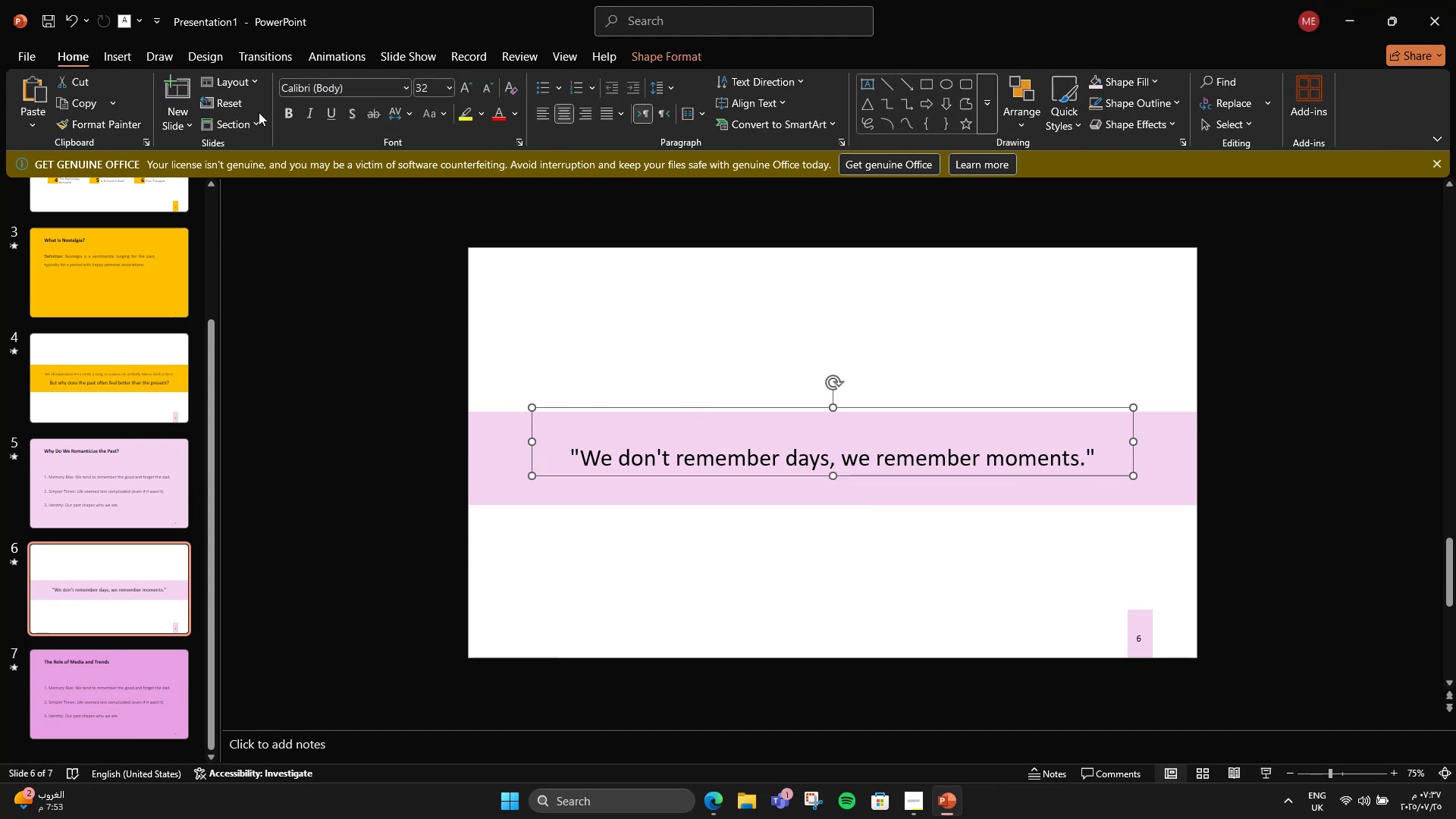 
left_click([293, 112])
 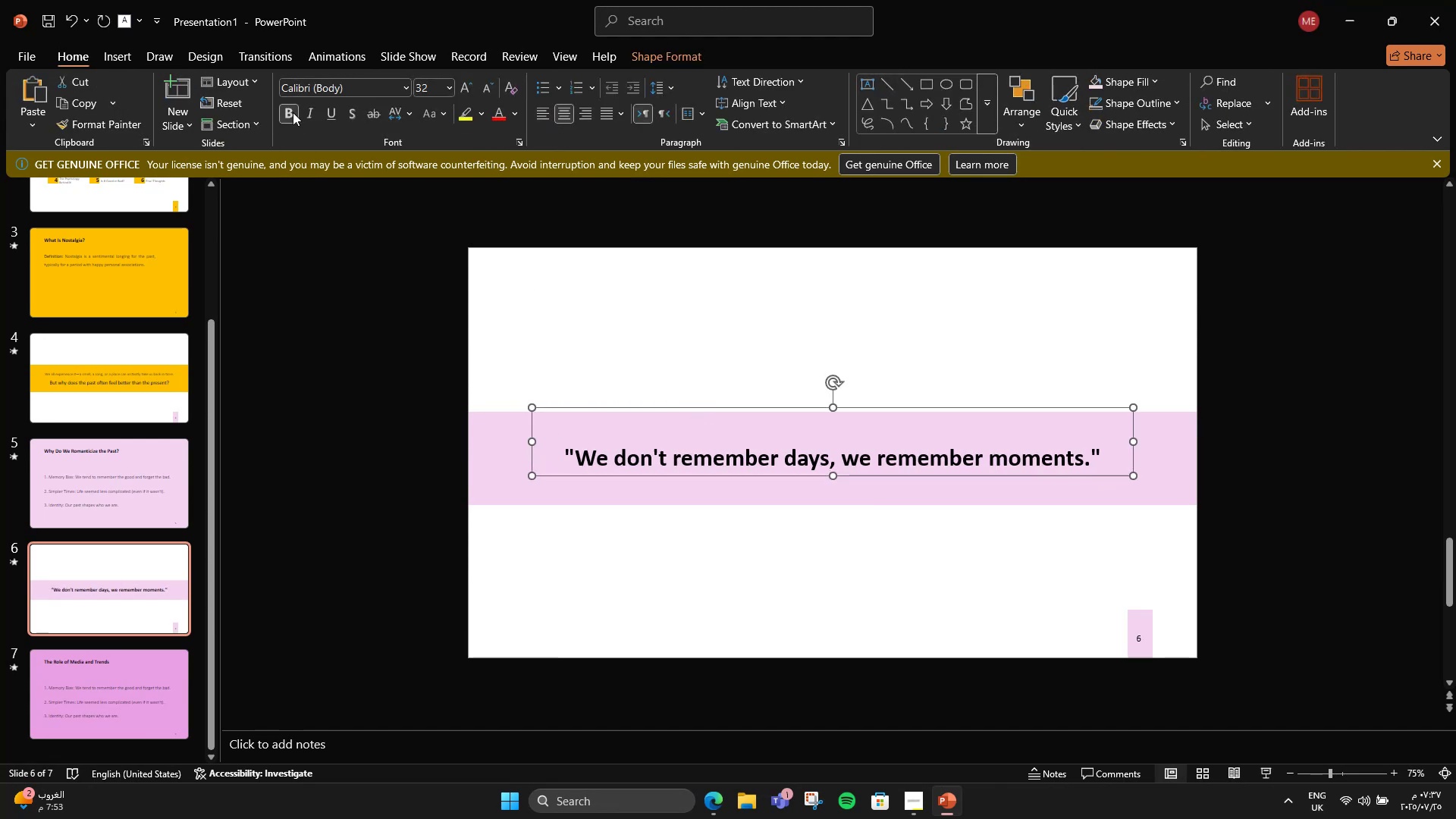 
left_click([293, 112])
 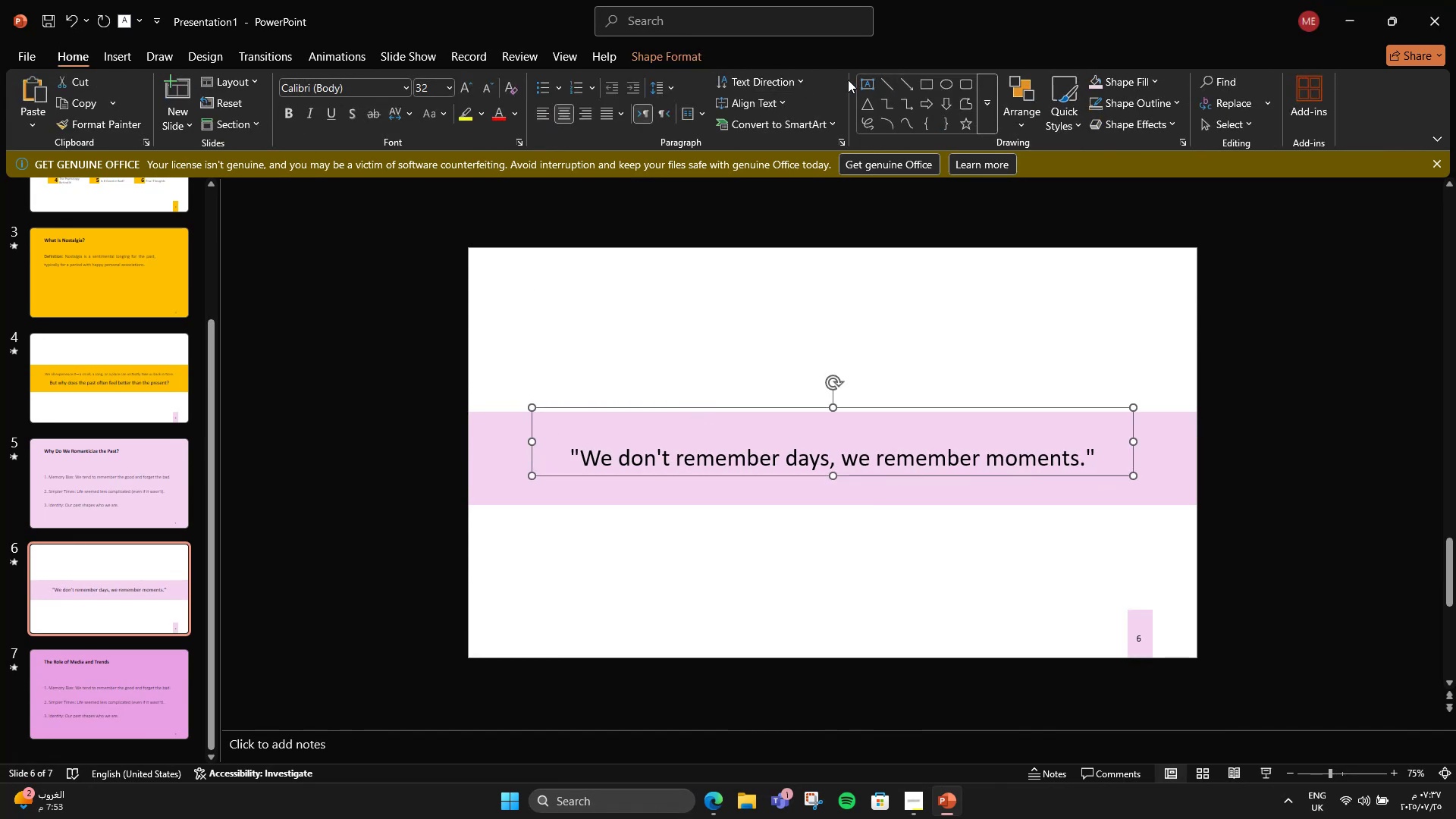 
left_click([1012, 74])
 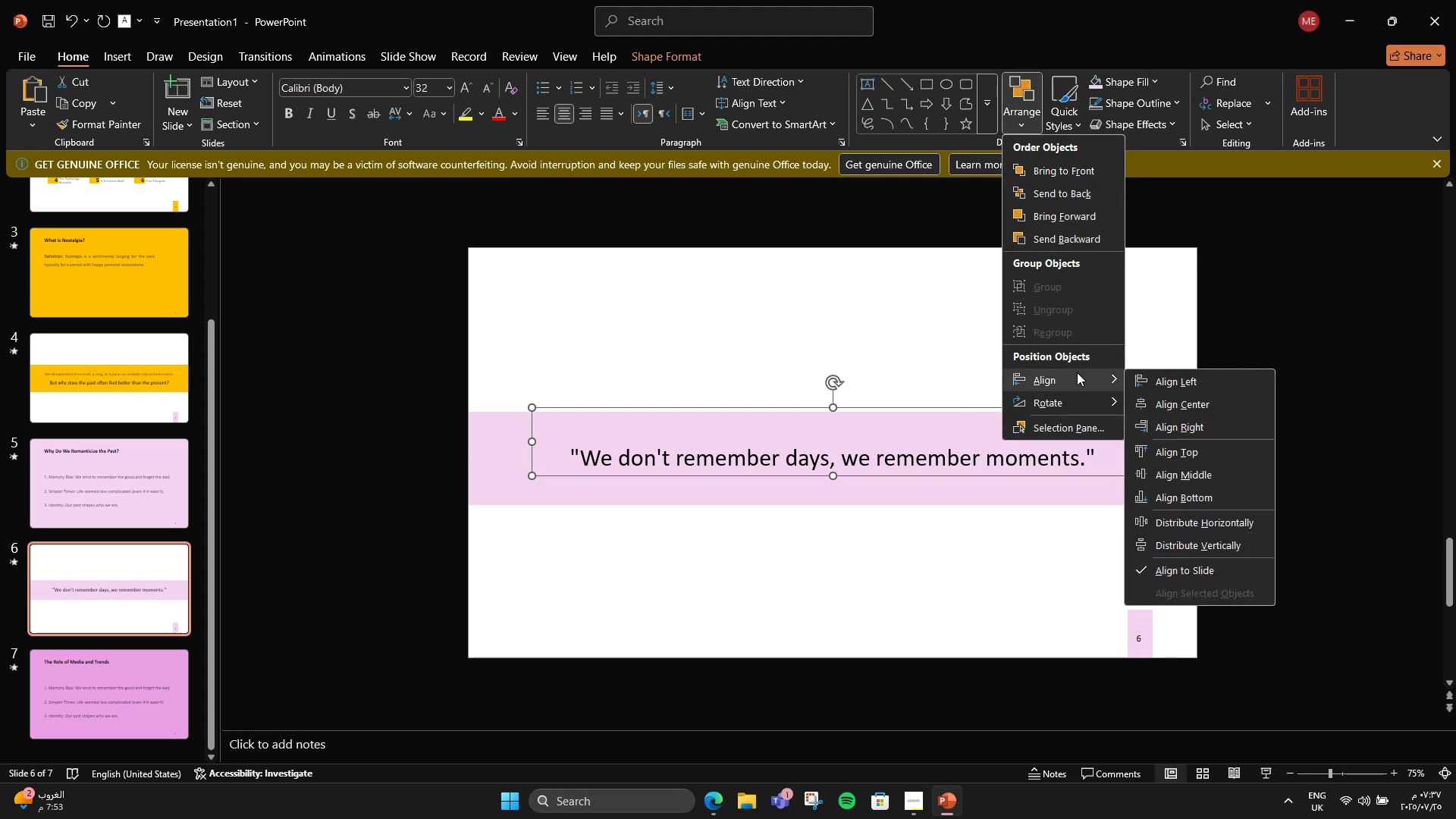 
left_click([1163, 404])
 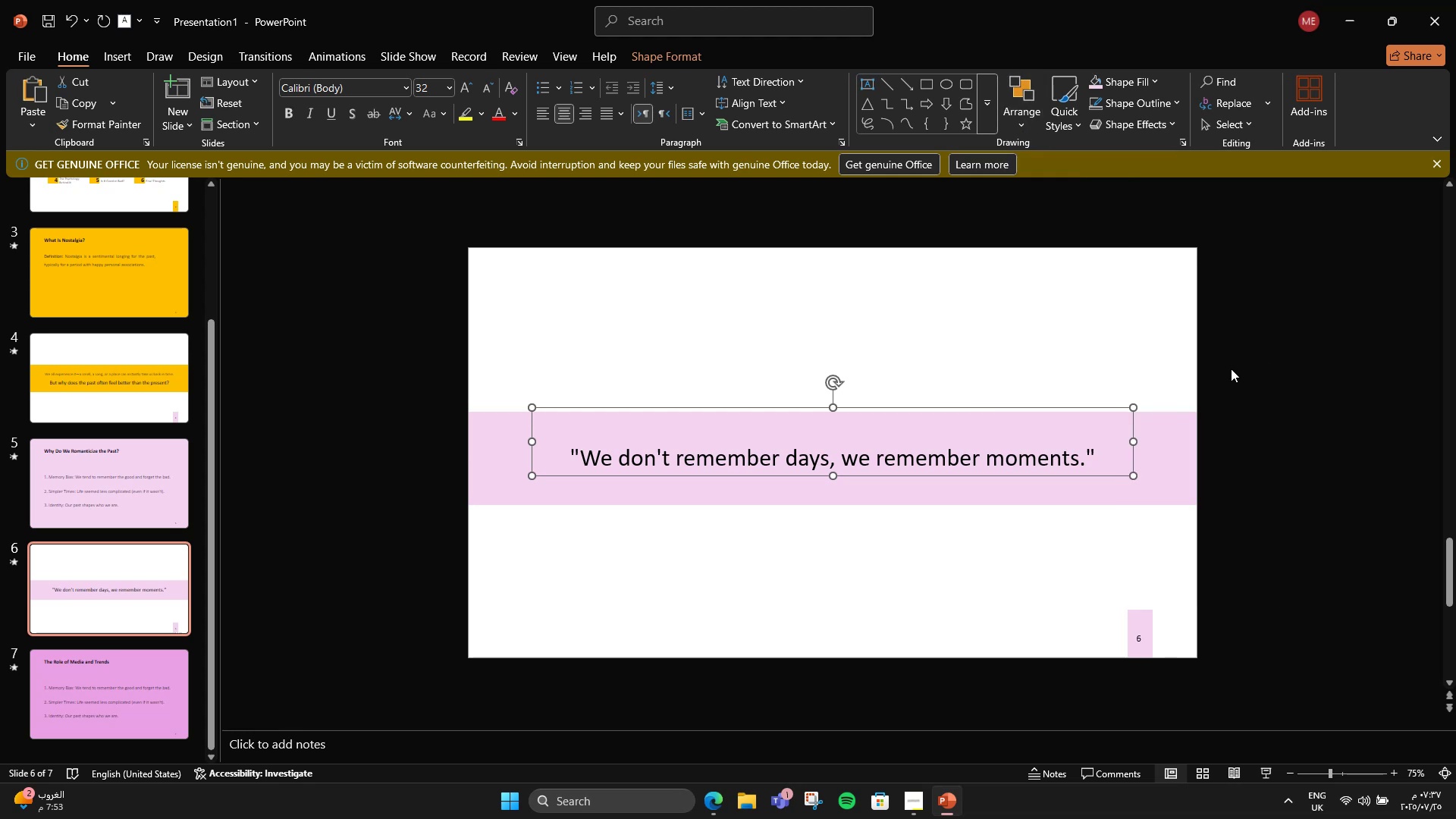 
left_click([1231, 369])
 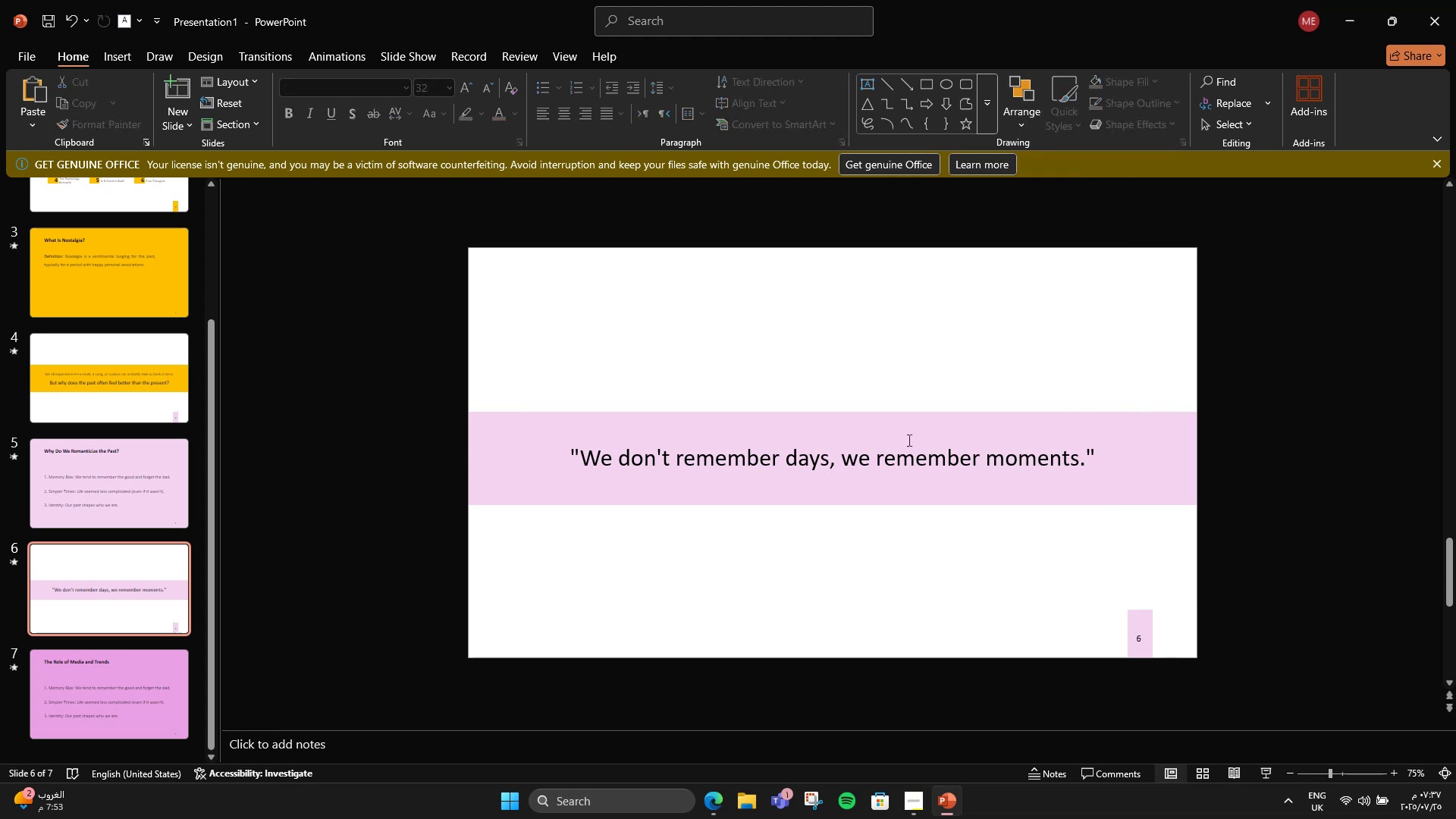 
scroll: coordinate [177, 541], scroll_direction: down, amount: 1.0
 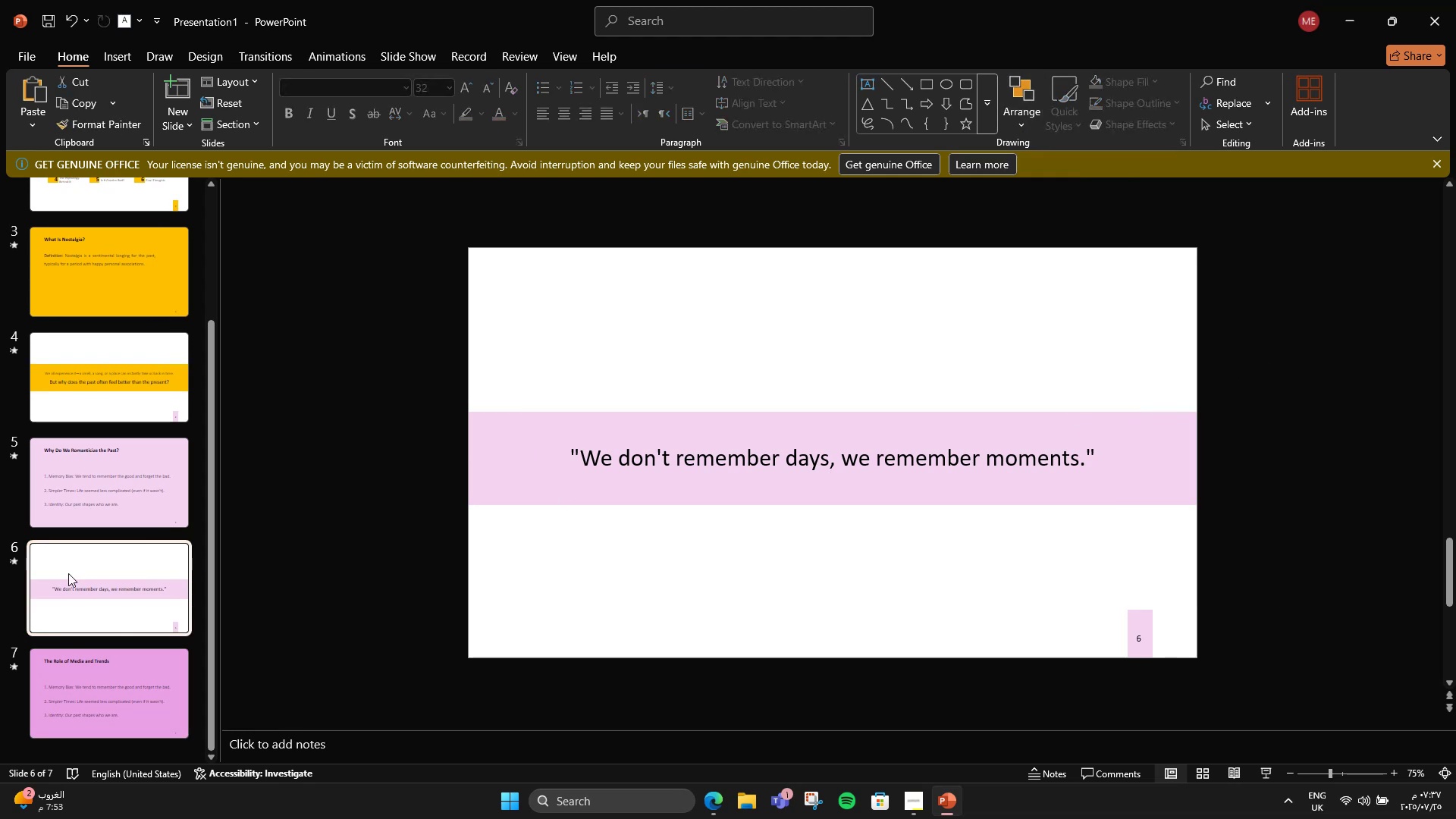 
double_click([86, 515])
 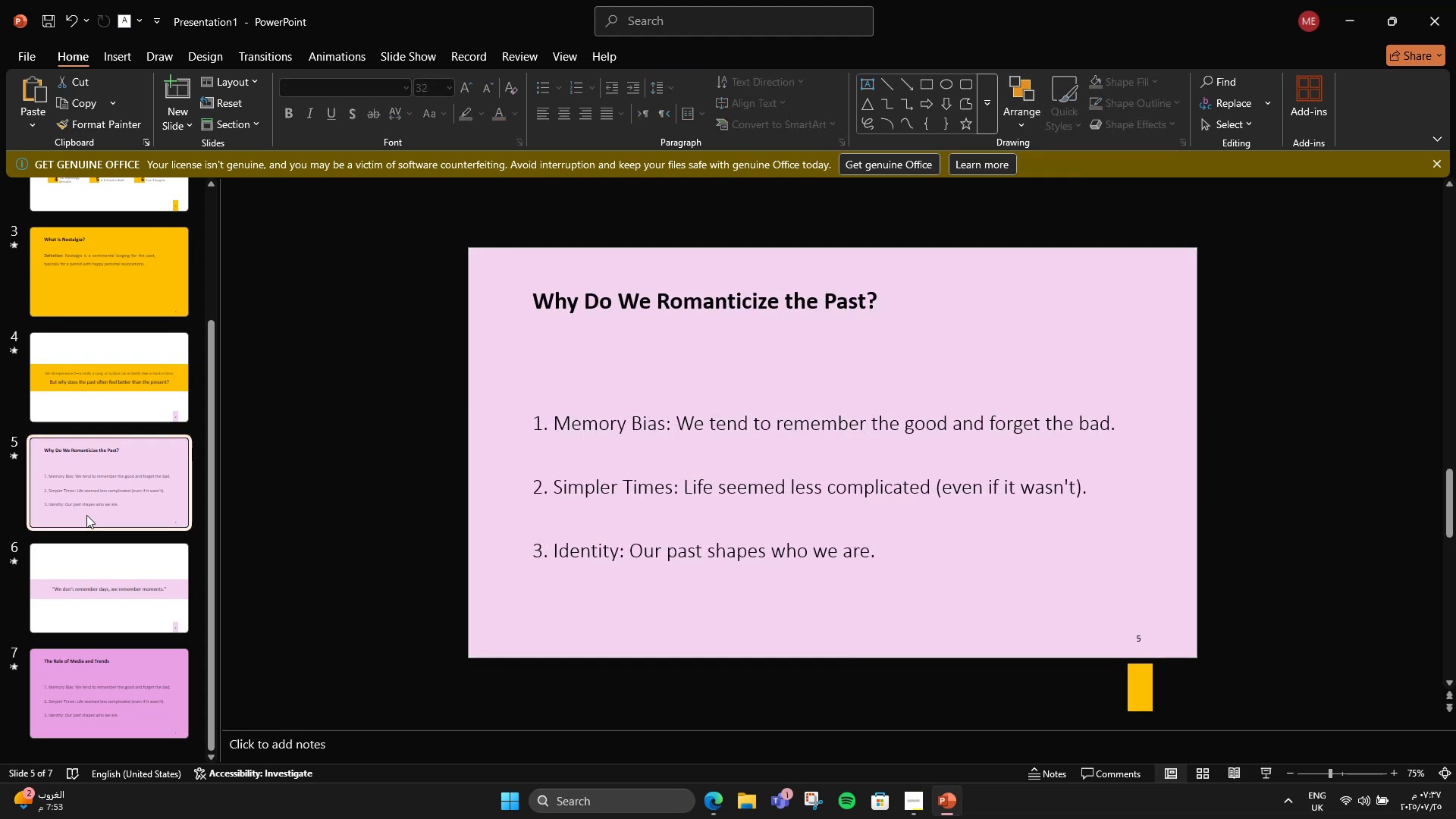 
mouse_move([110, 611])
 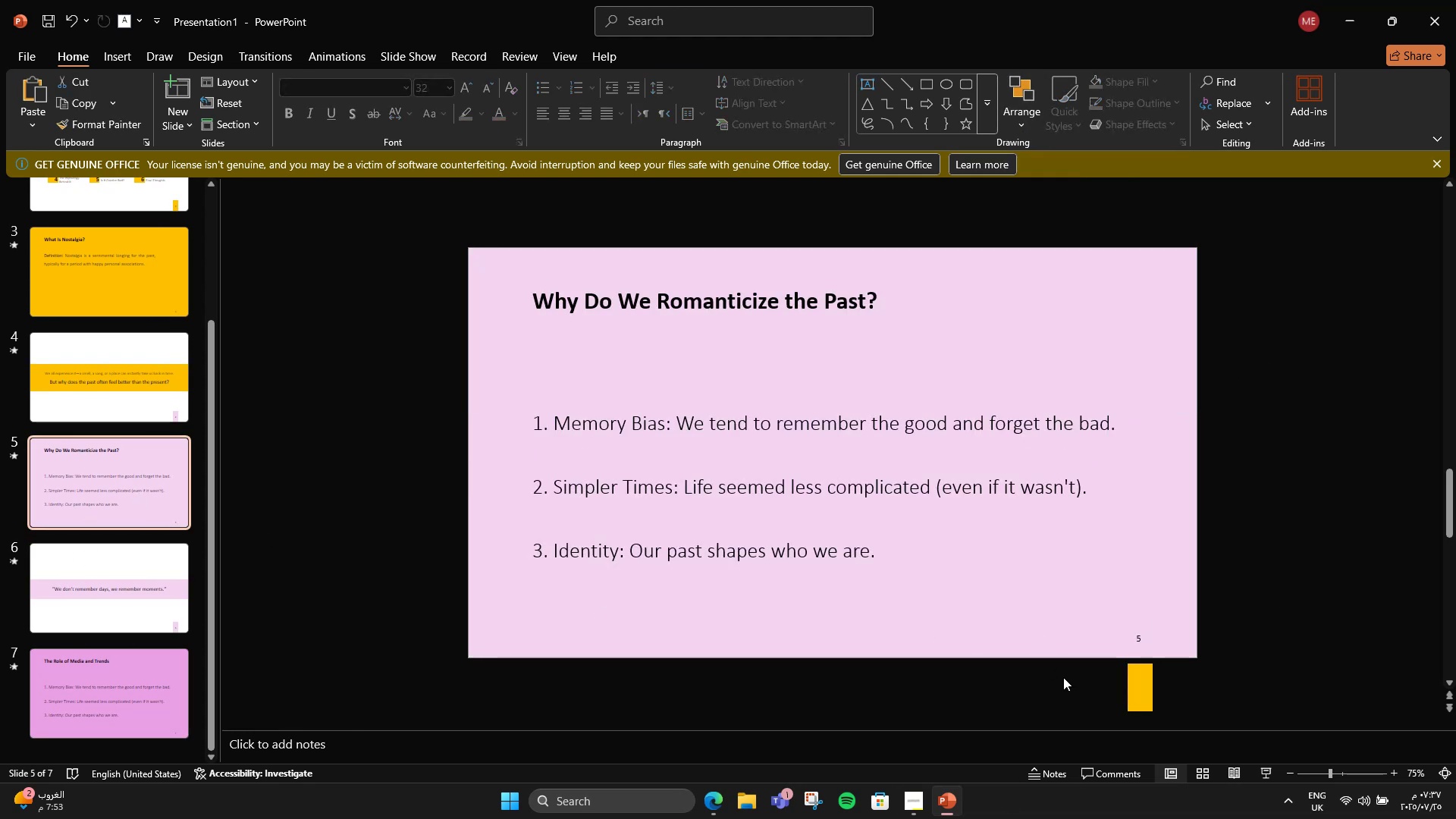 
left_click([1140, 698])
 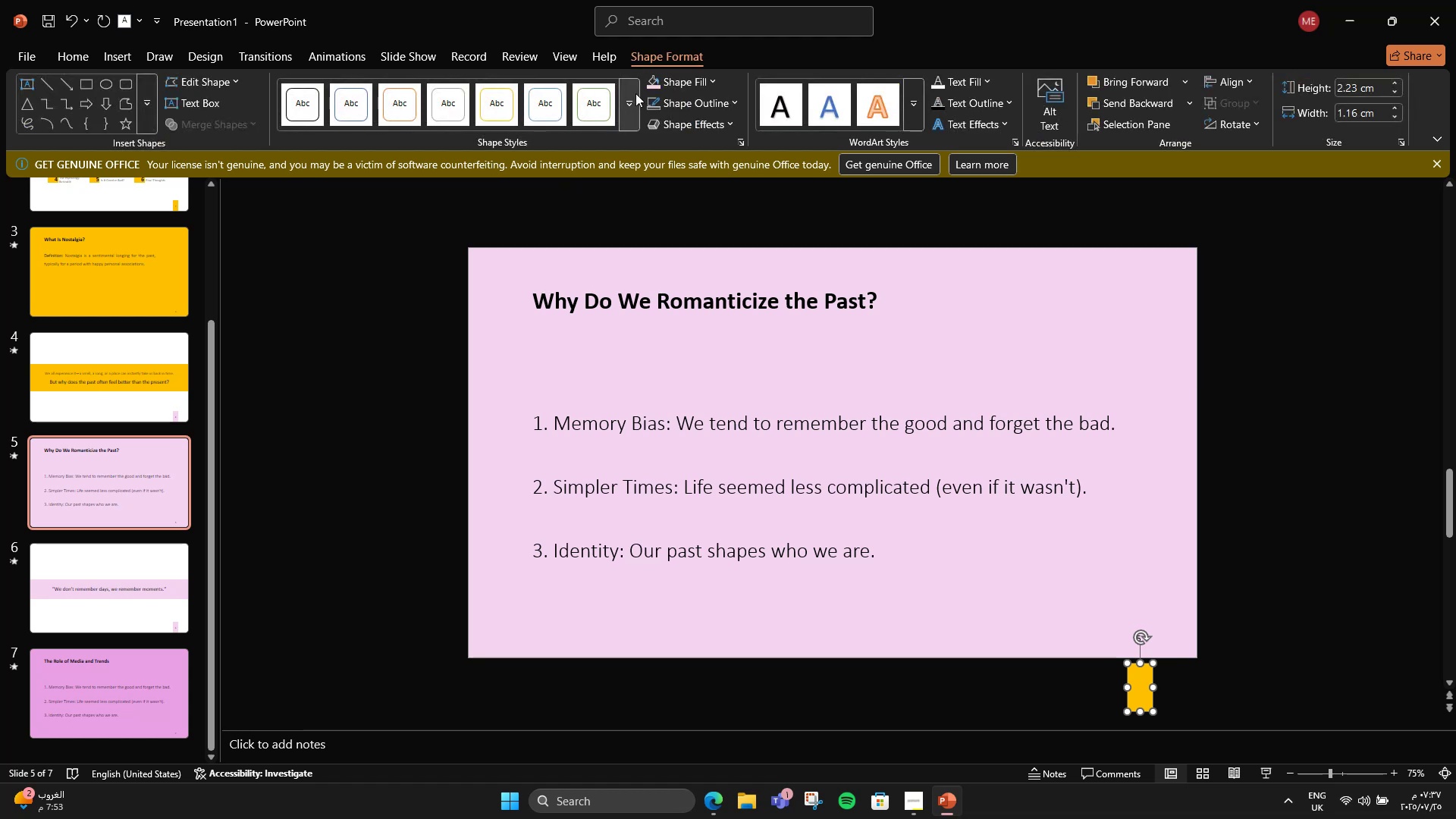 
left_click([658, 86])
 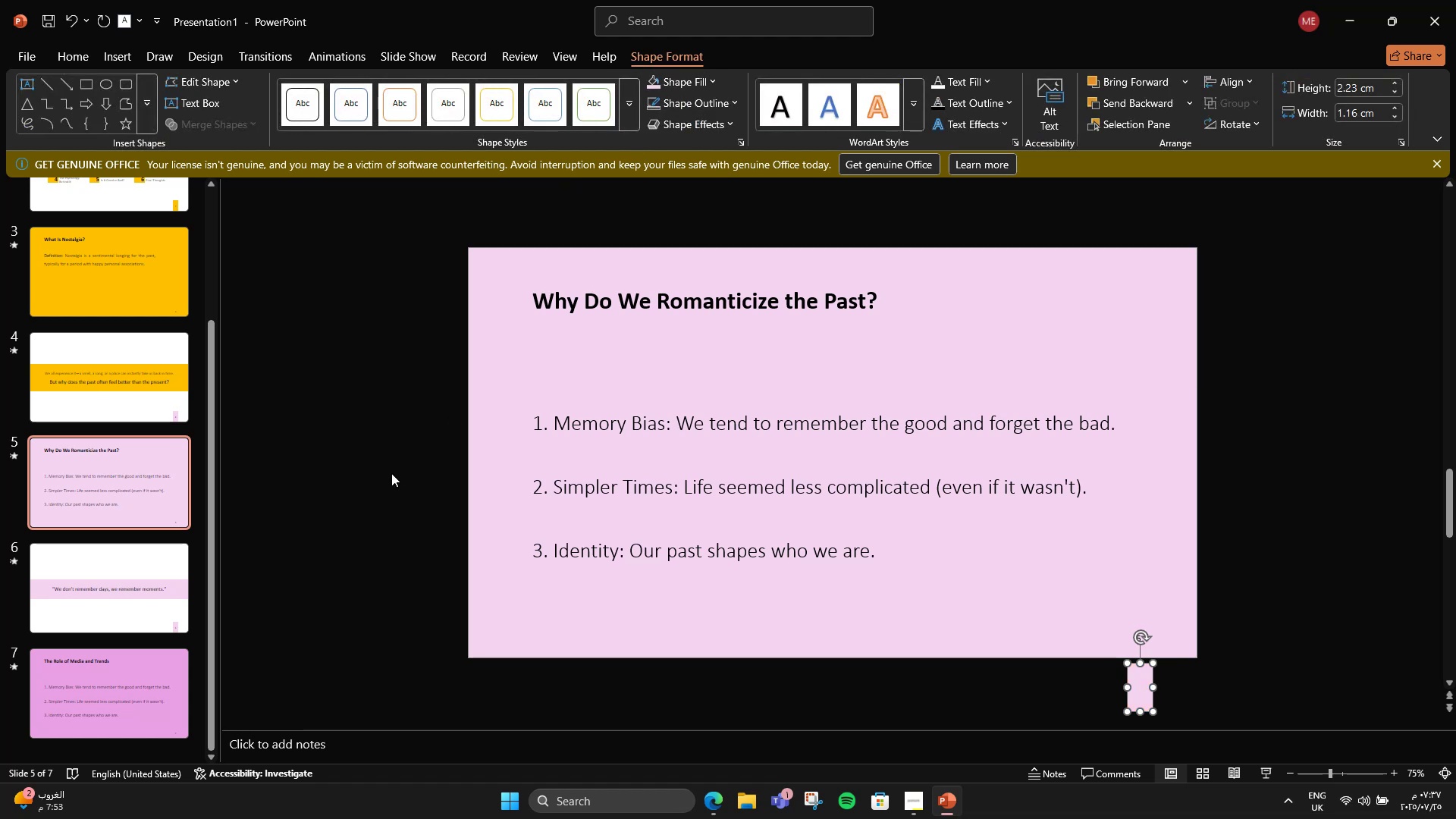 
left_click([391, 473])
 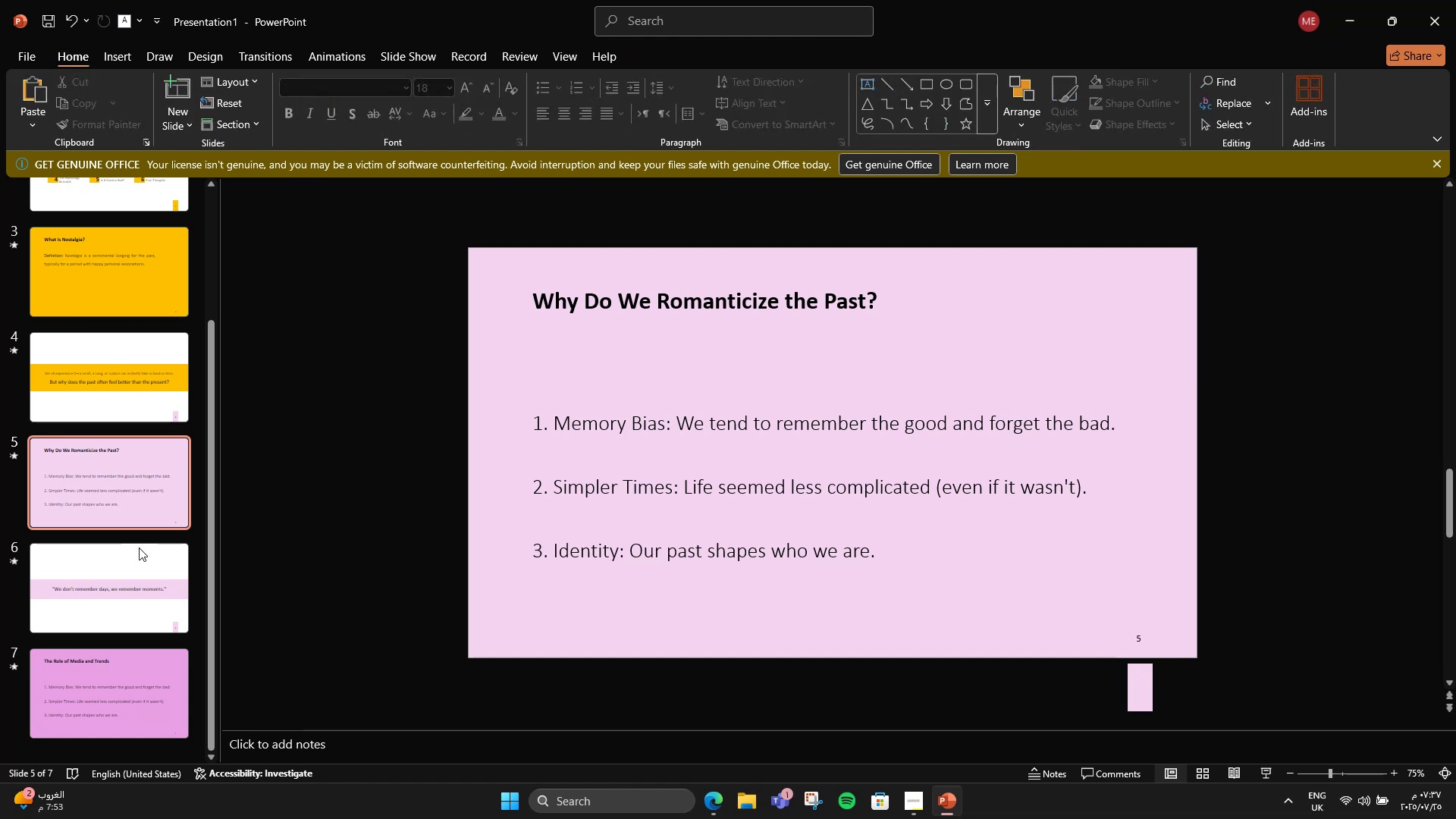 
left_click([155, 598])
 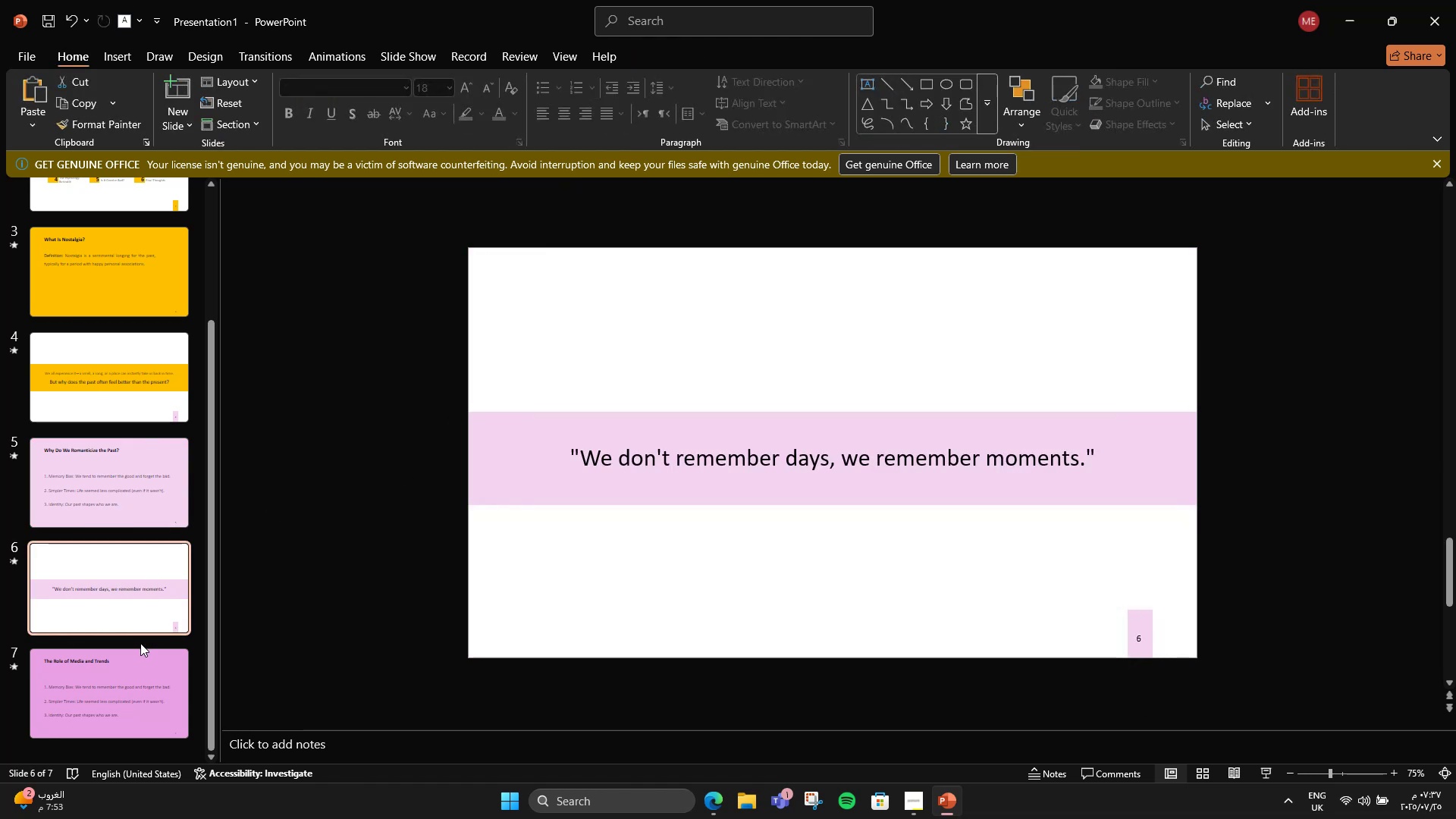 
left_click([126, 669])
 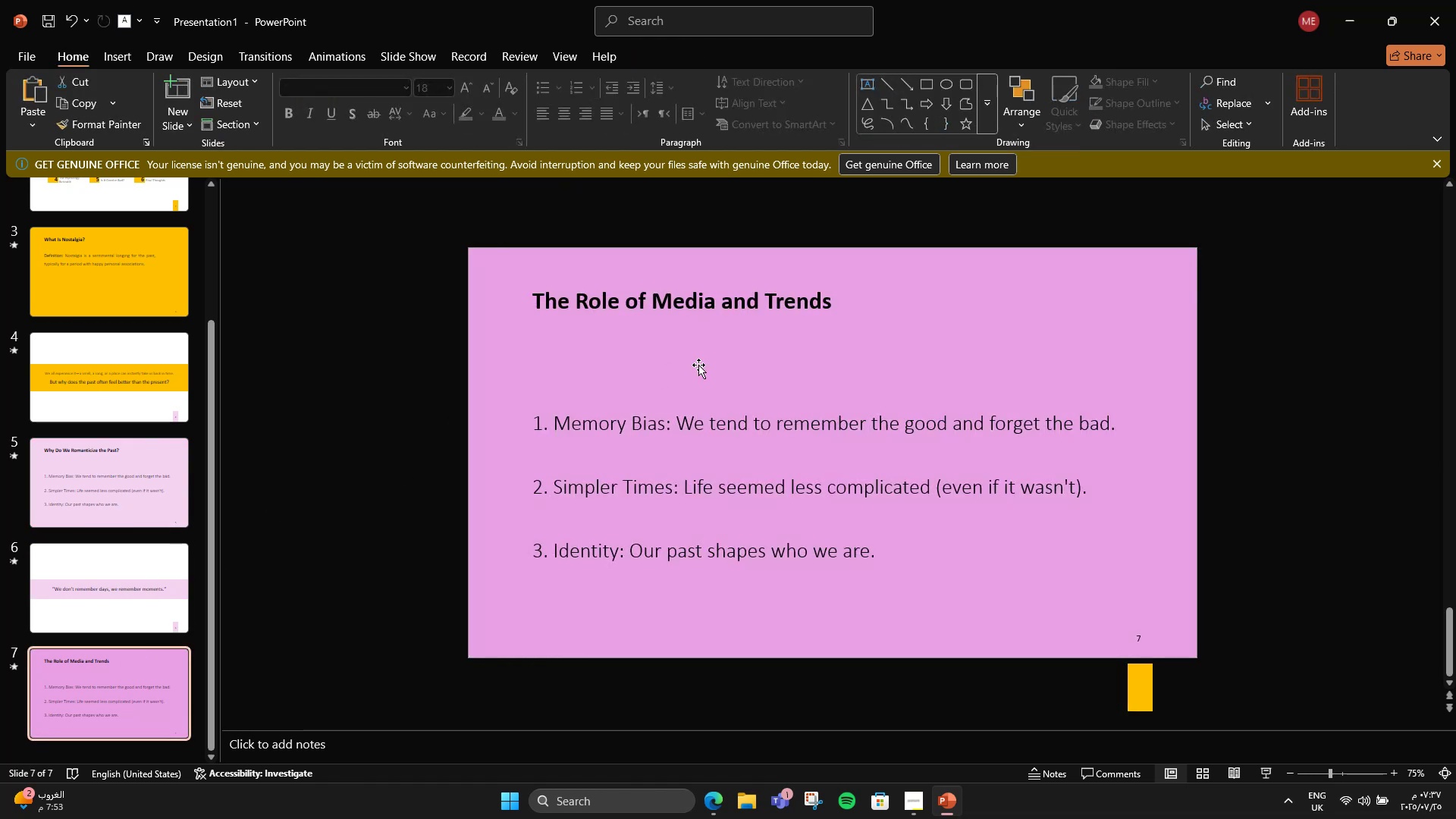 
mouse_move([55, 692])
 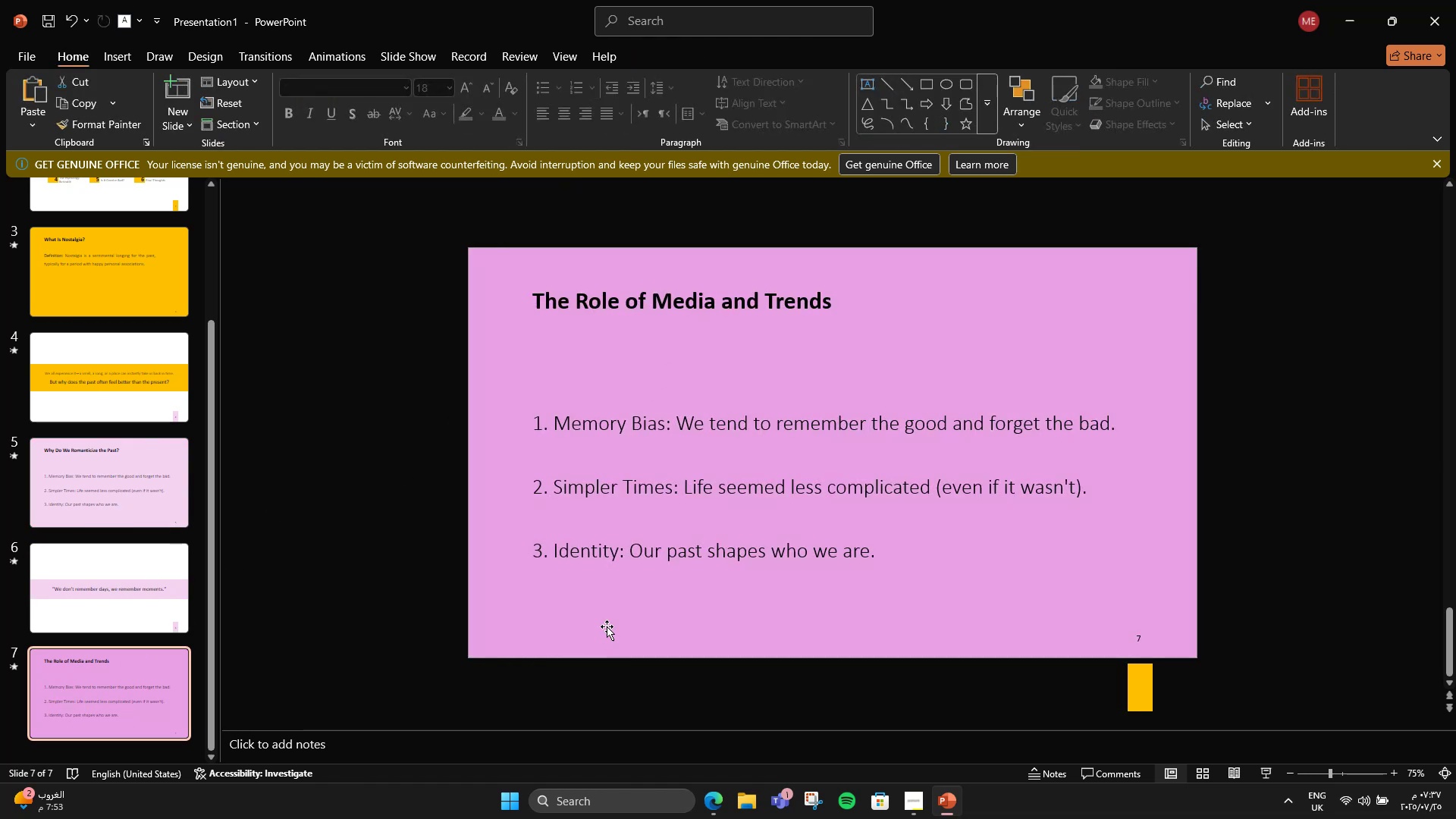 
left_click([609, 623])
 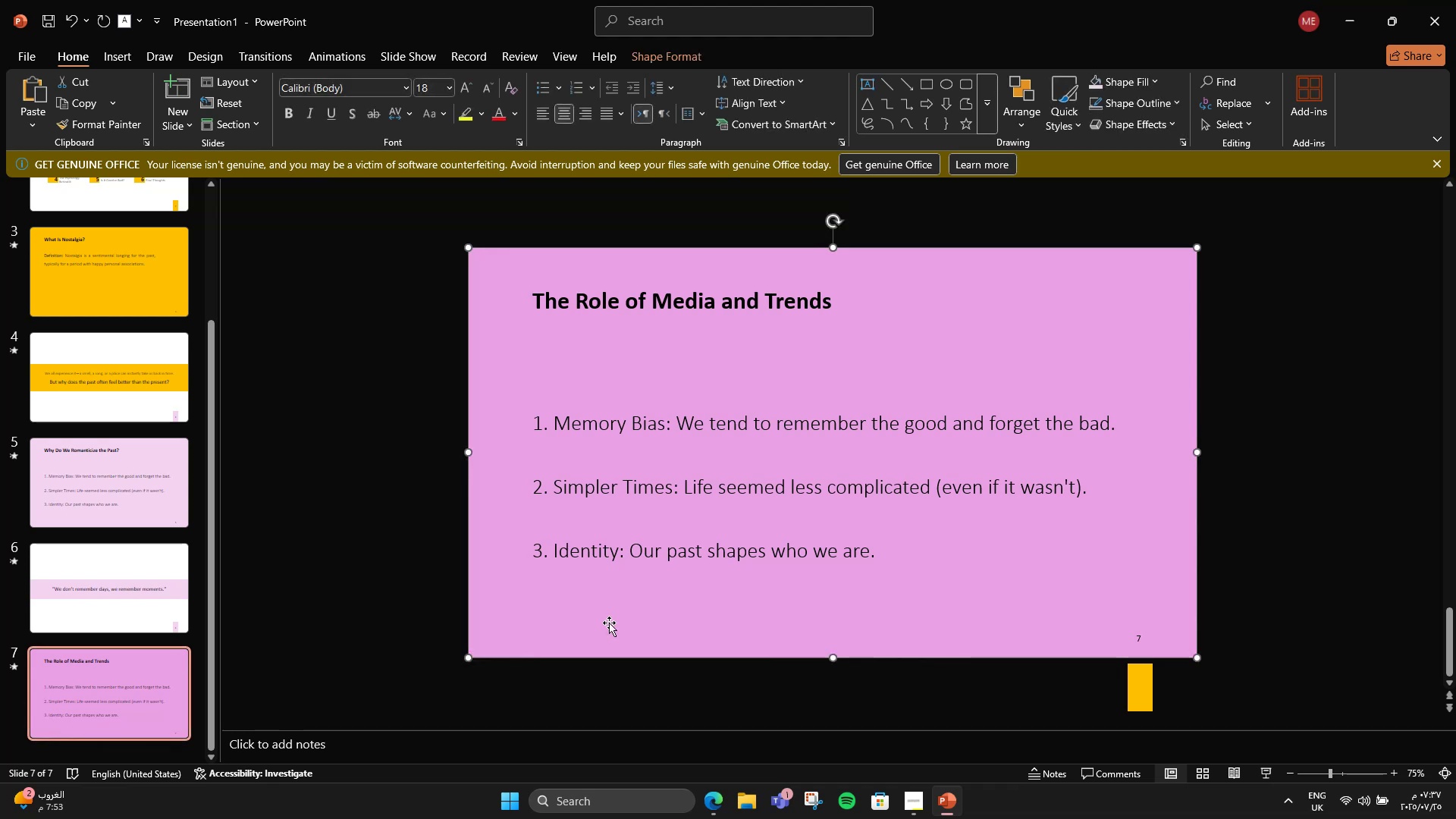 
key(Delete)
 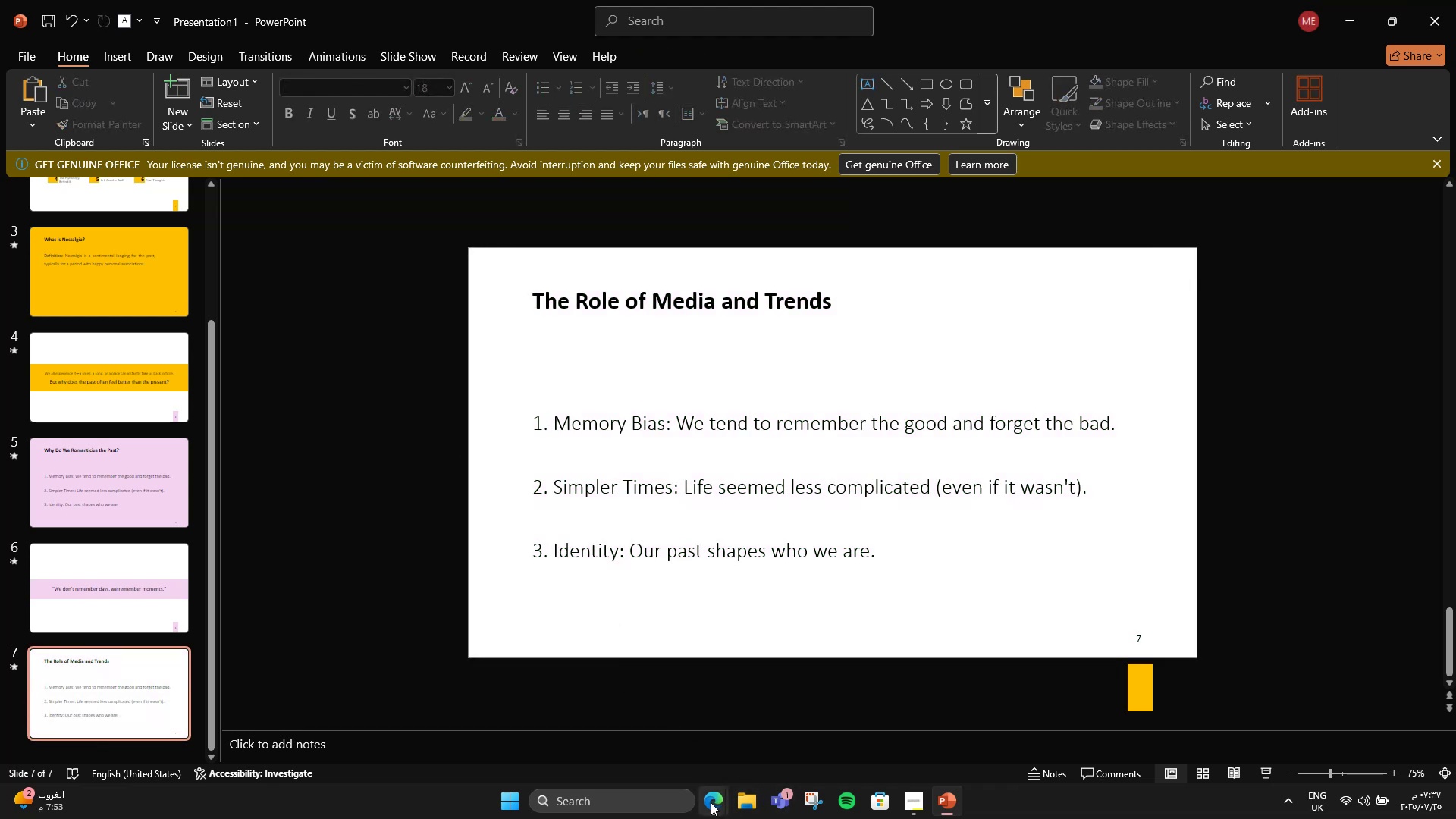 
left_click([629, 727])
 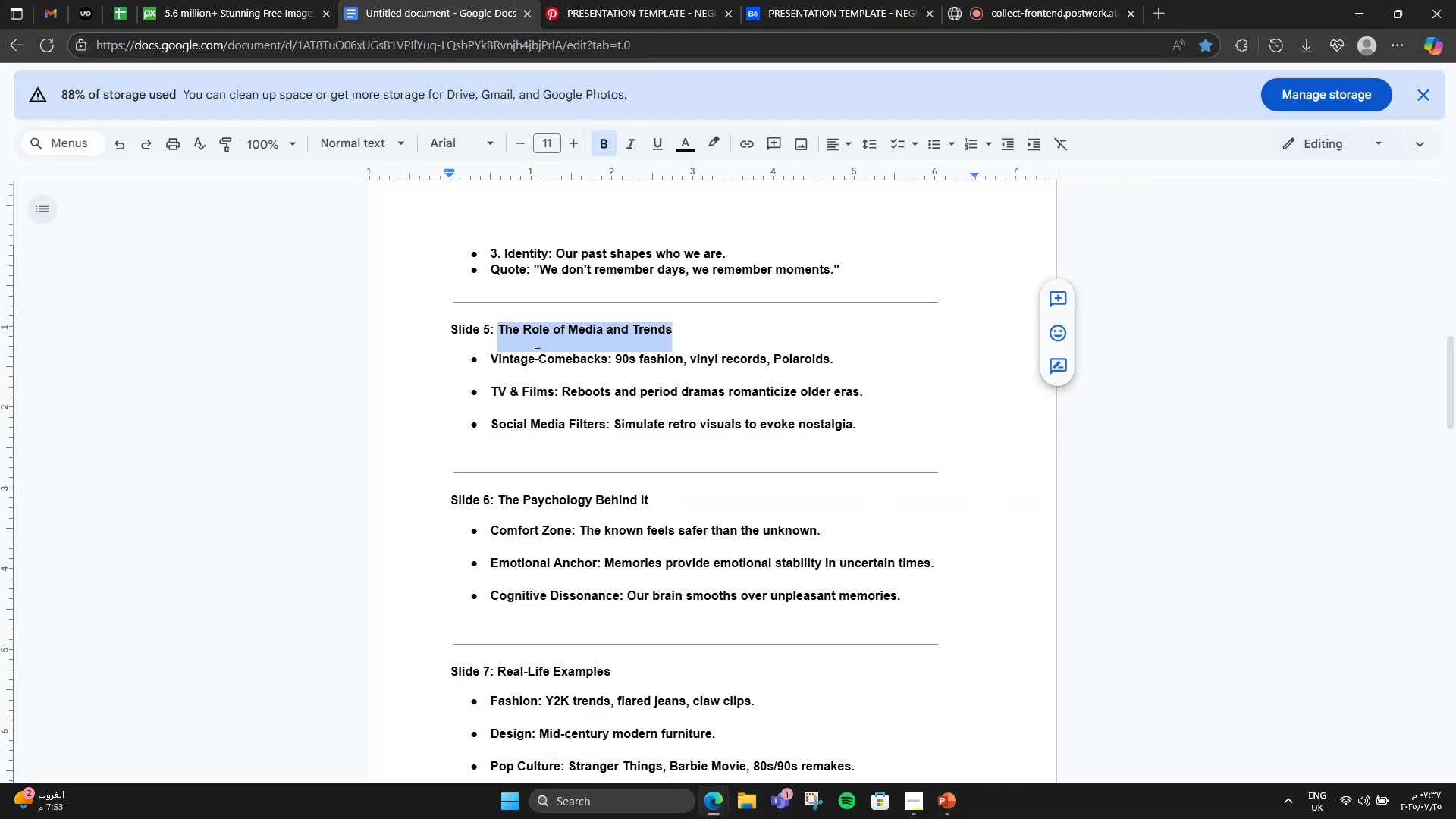 
key(Control+C)
 